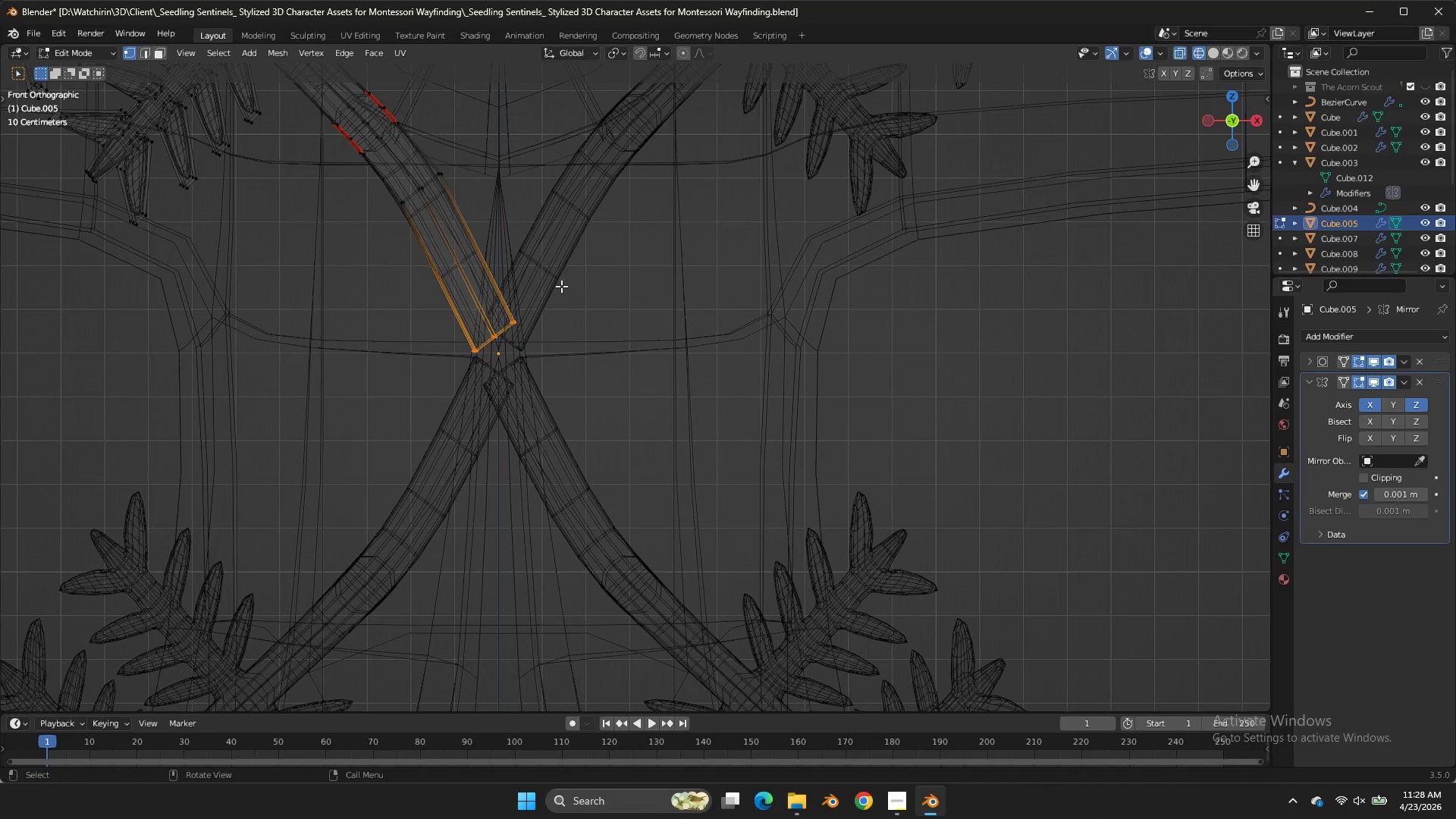 
key(G)
 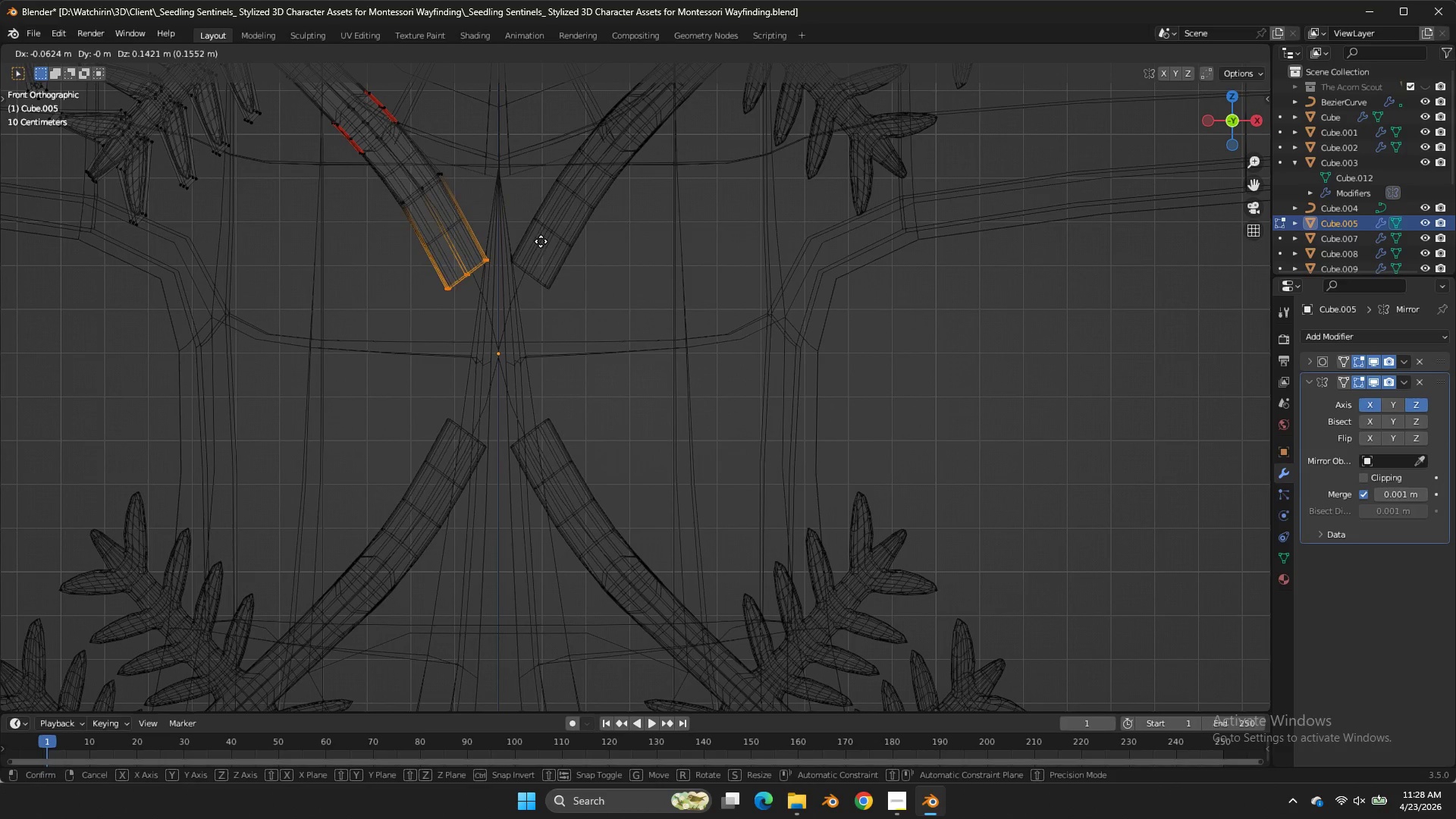 
left_click([544, 244])
 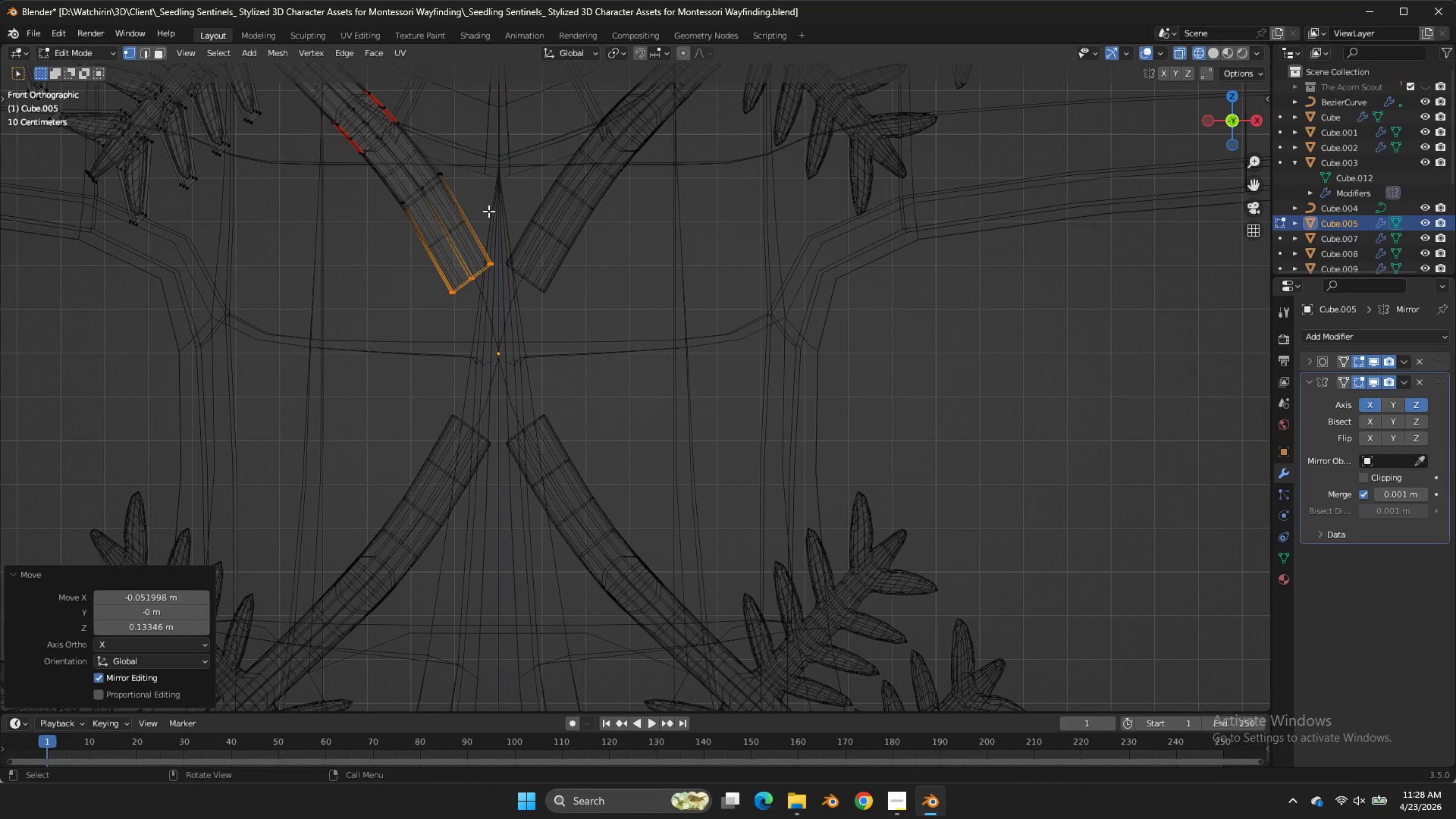 
key(Tab)
 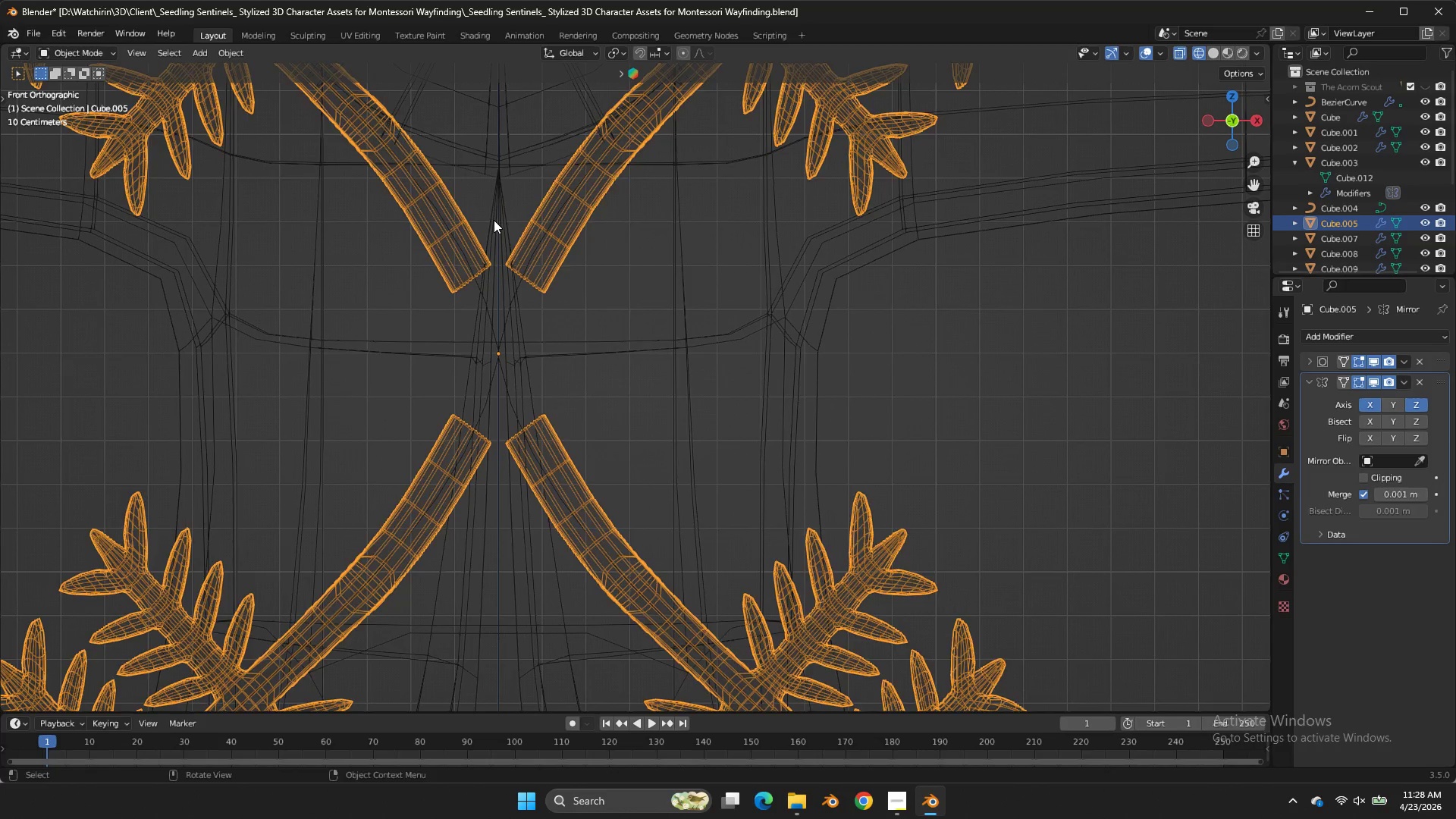 
key(Tab)
 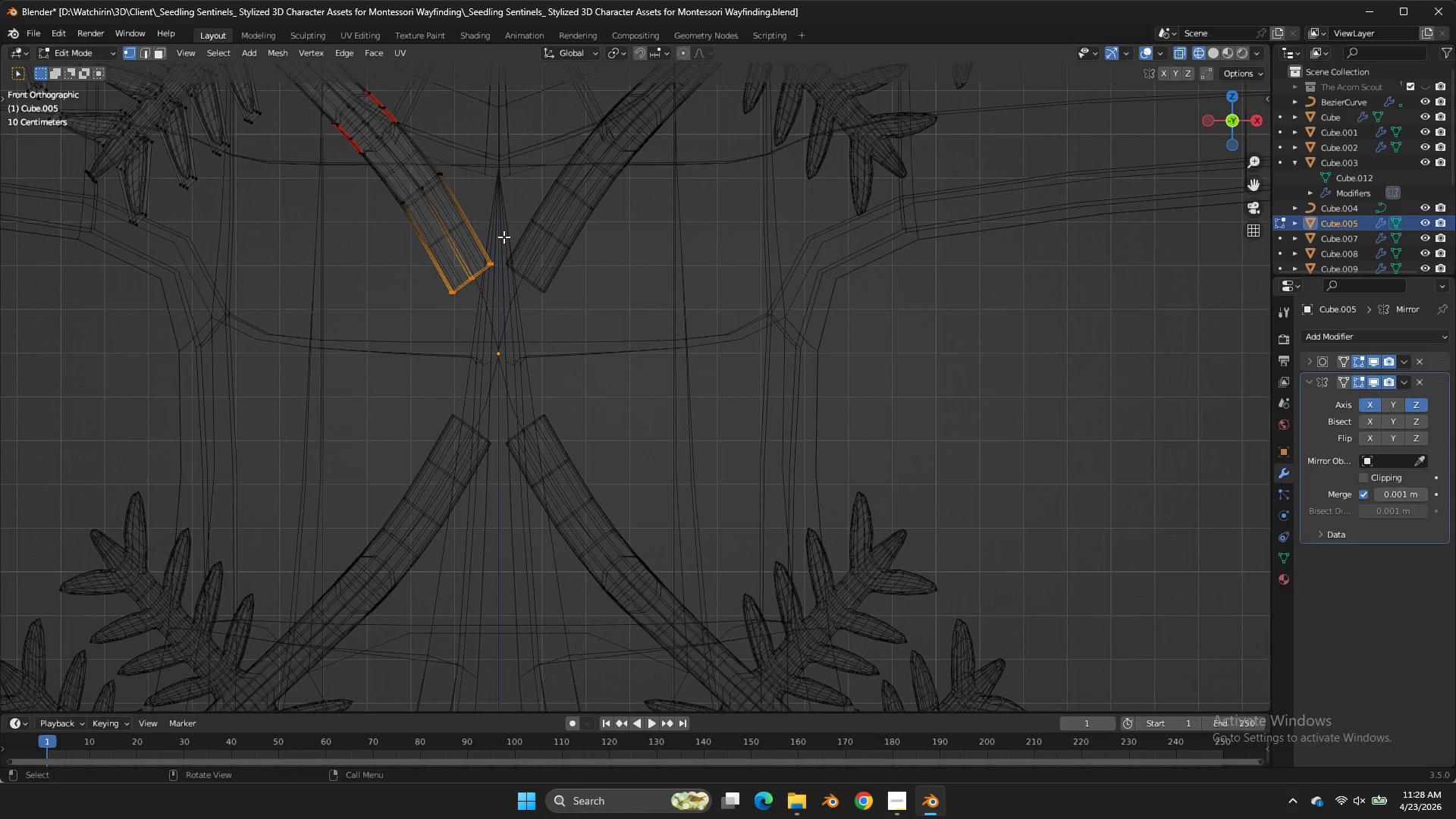 
key(Tab)
 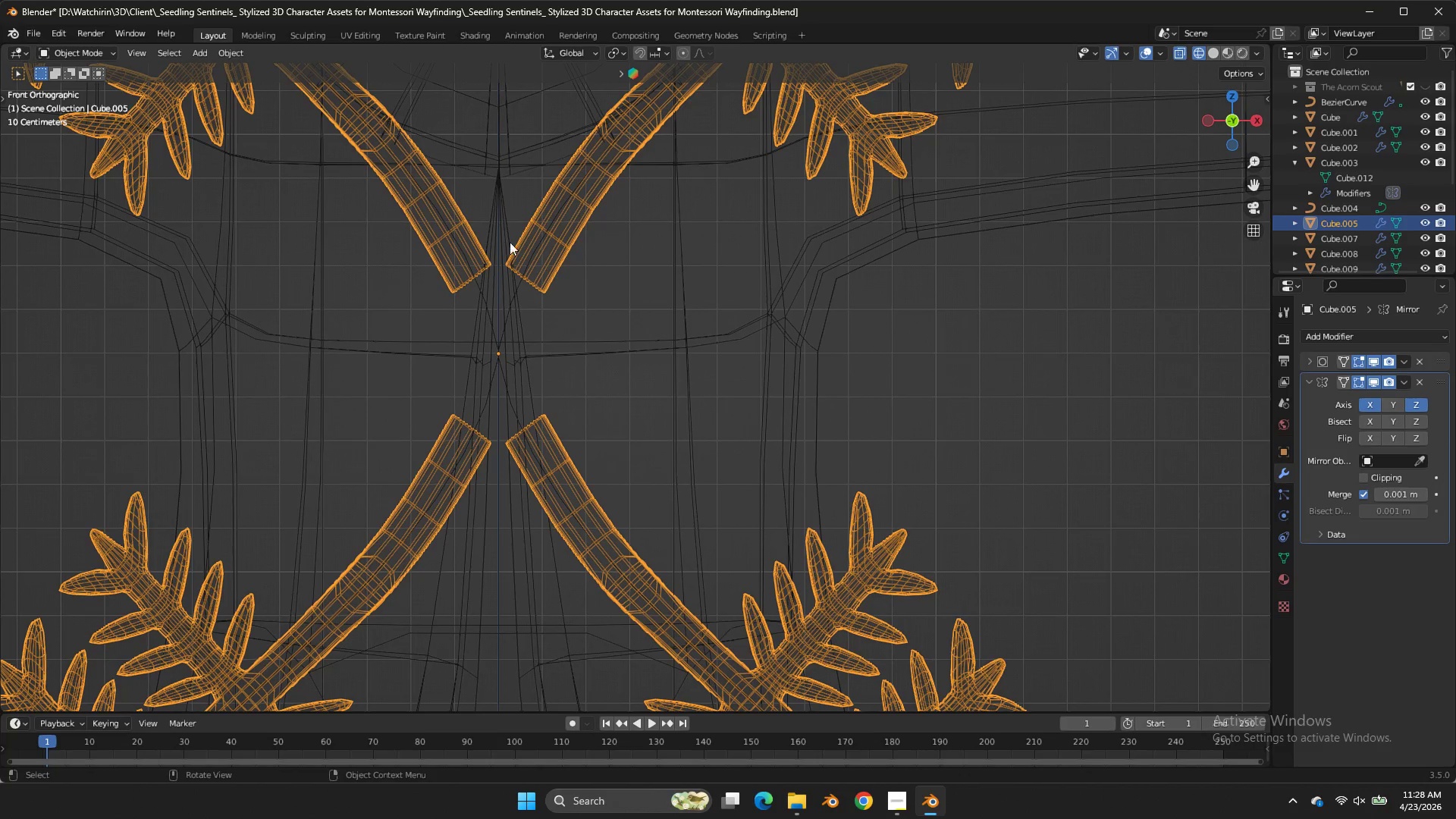 
key(Z)
 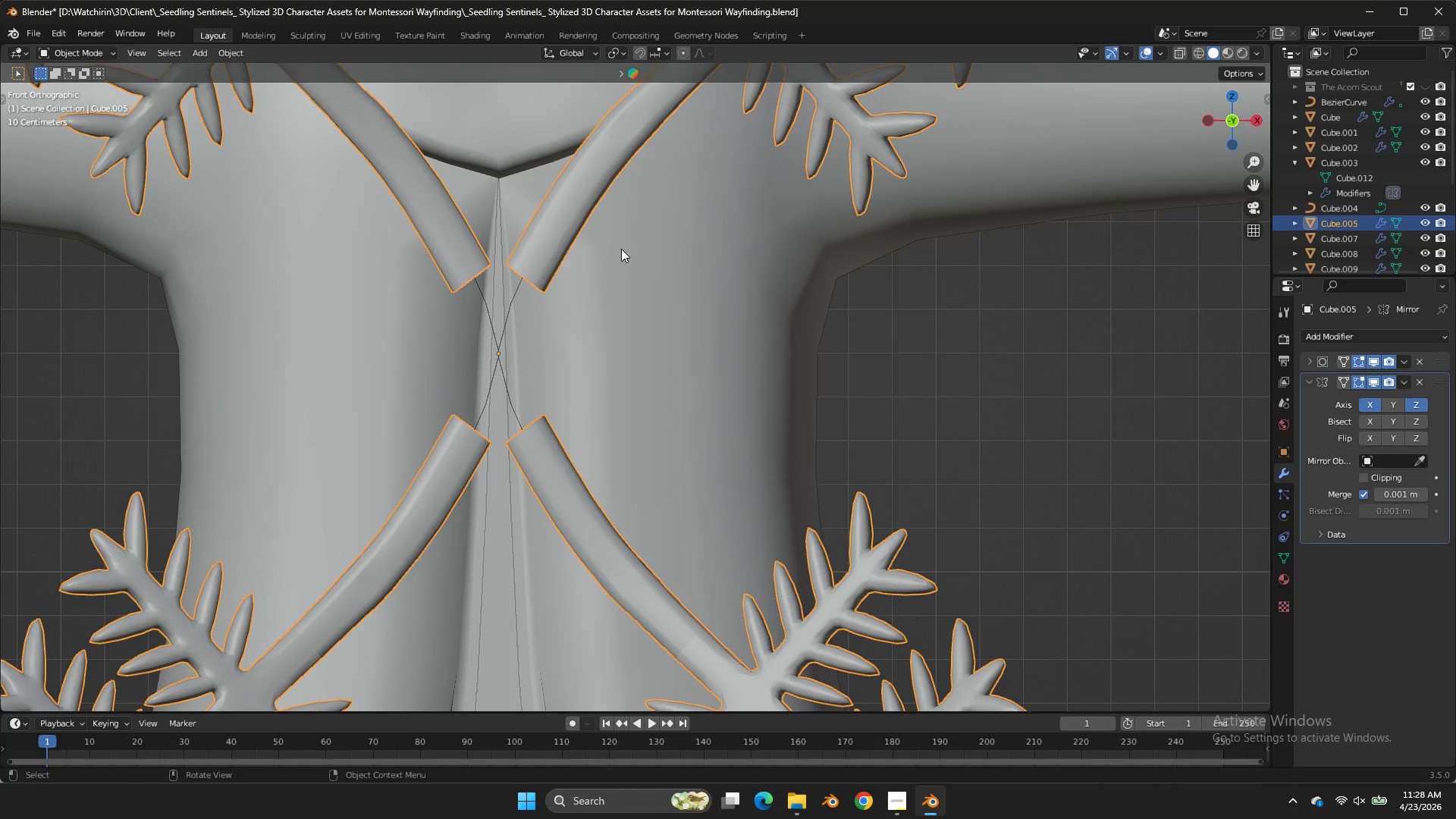 
key(Tab)
 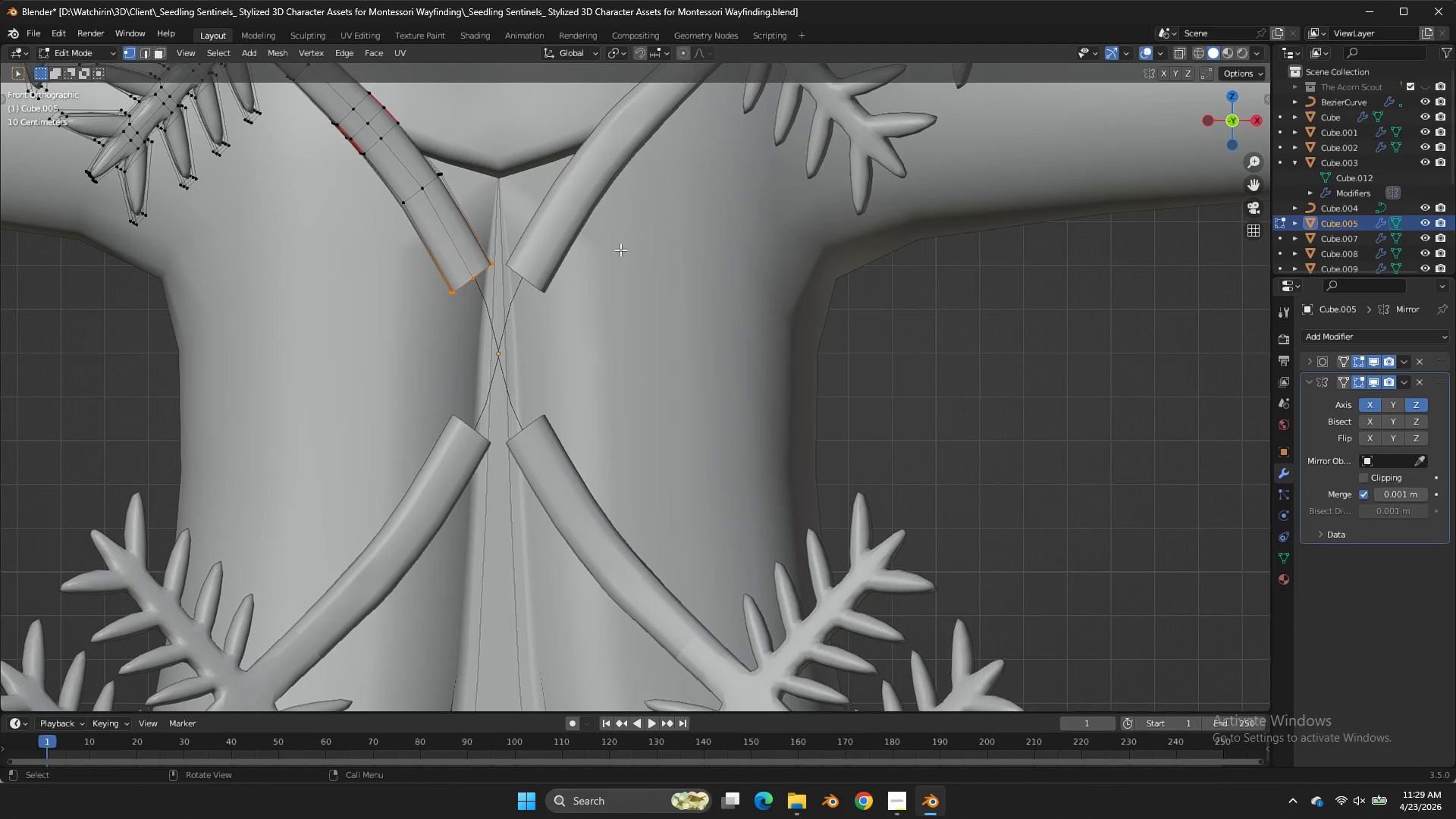 
key(Tab)
 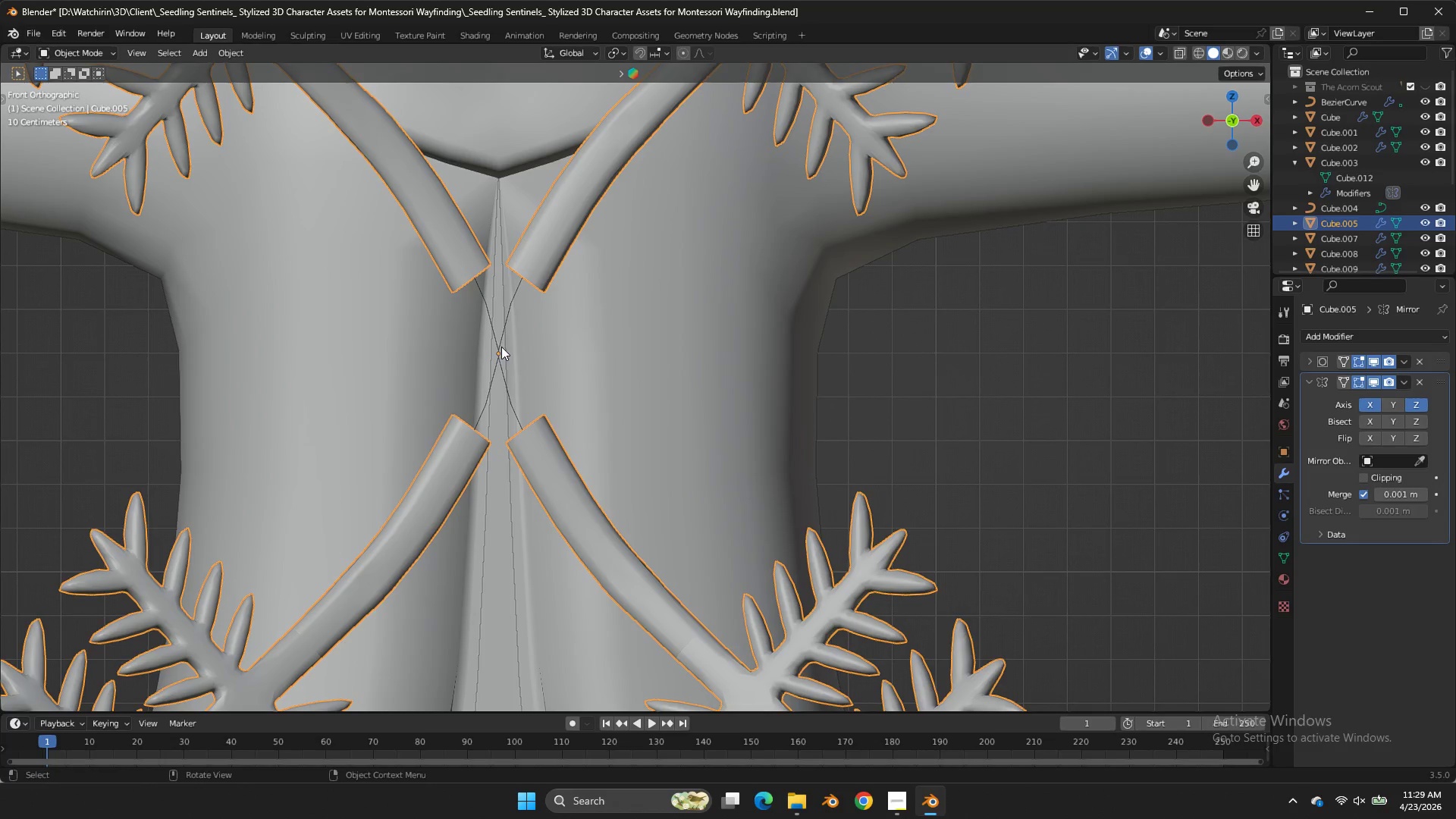 
left_click([470, 352])
 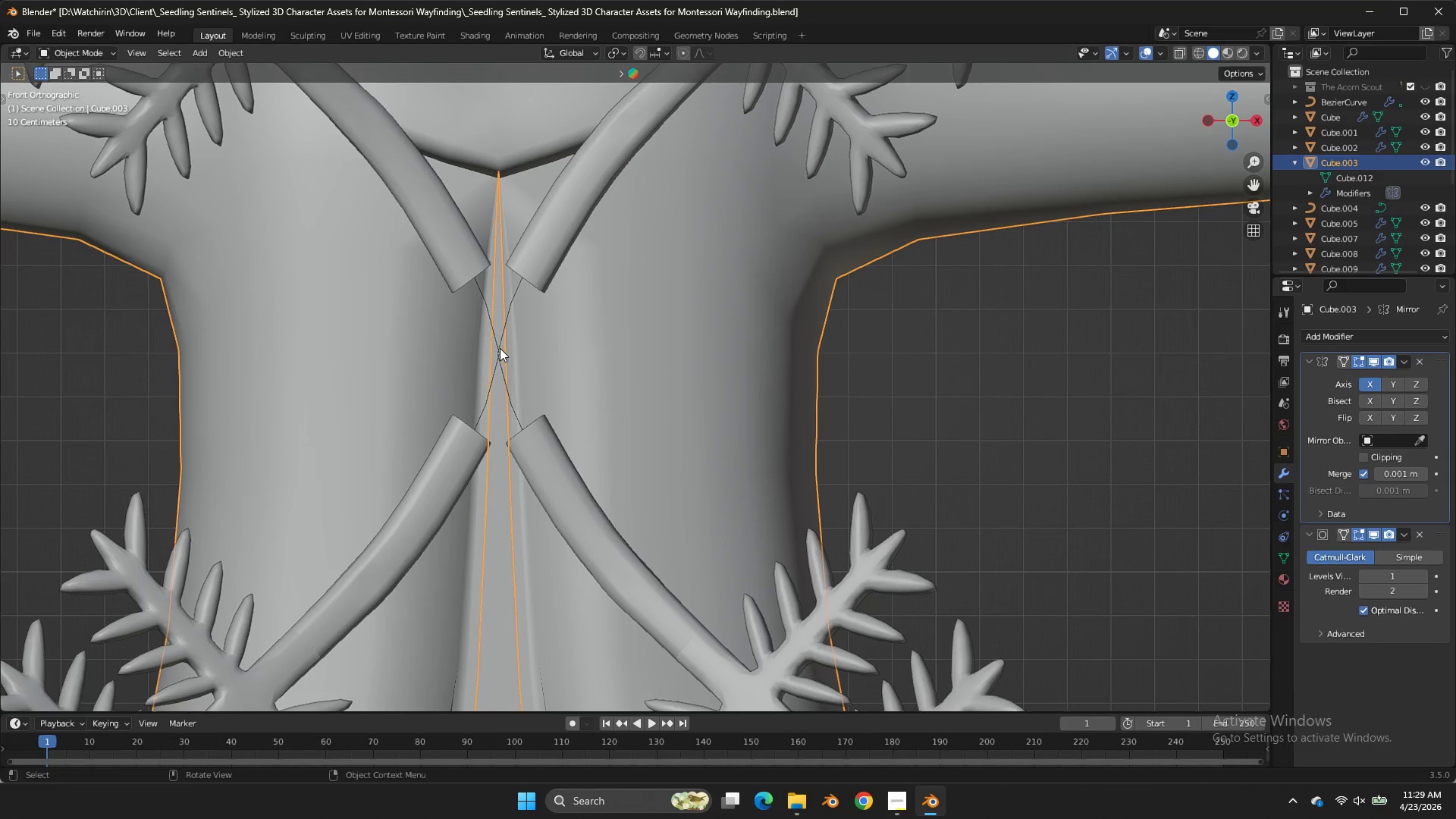 
double_click([500, 348])
 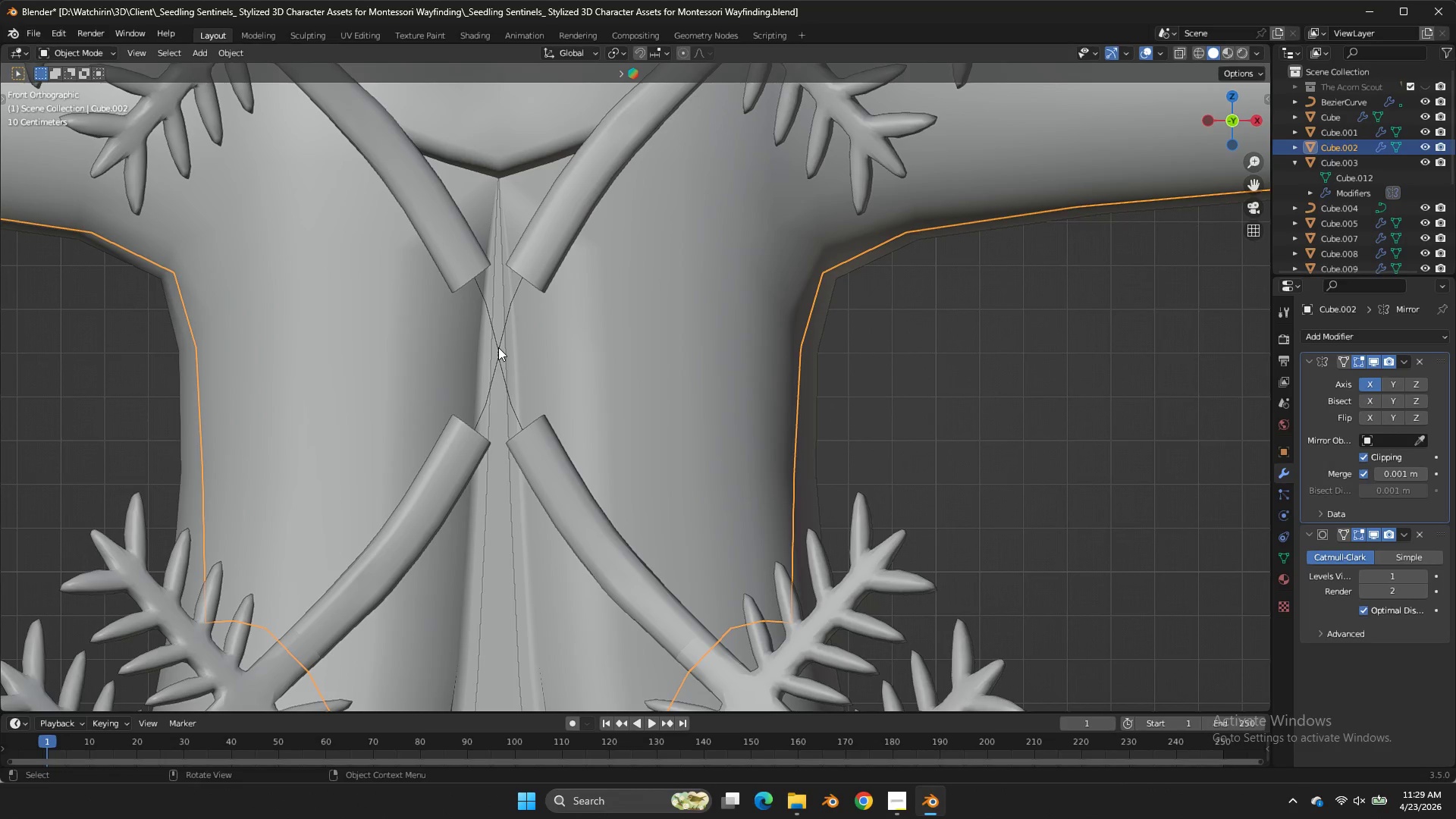 
key(Control+Z)
 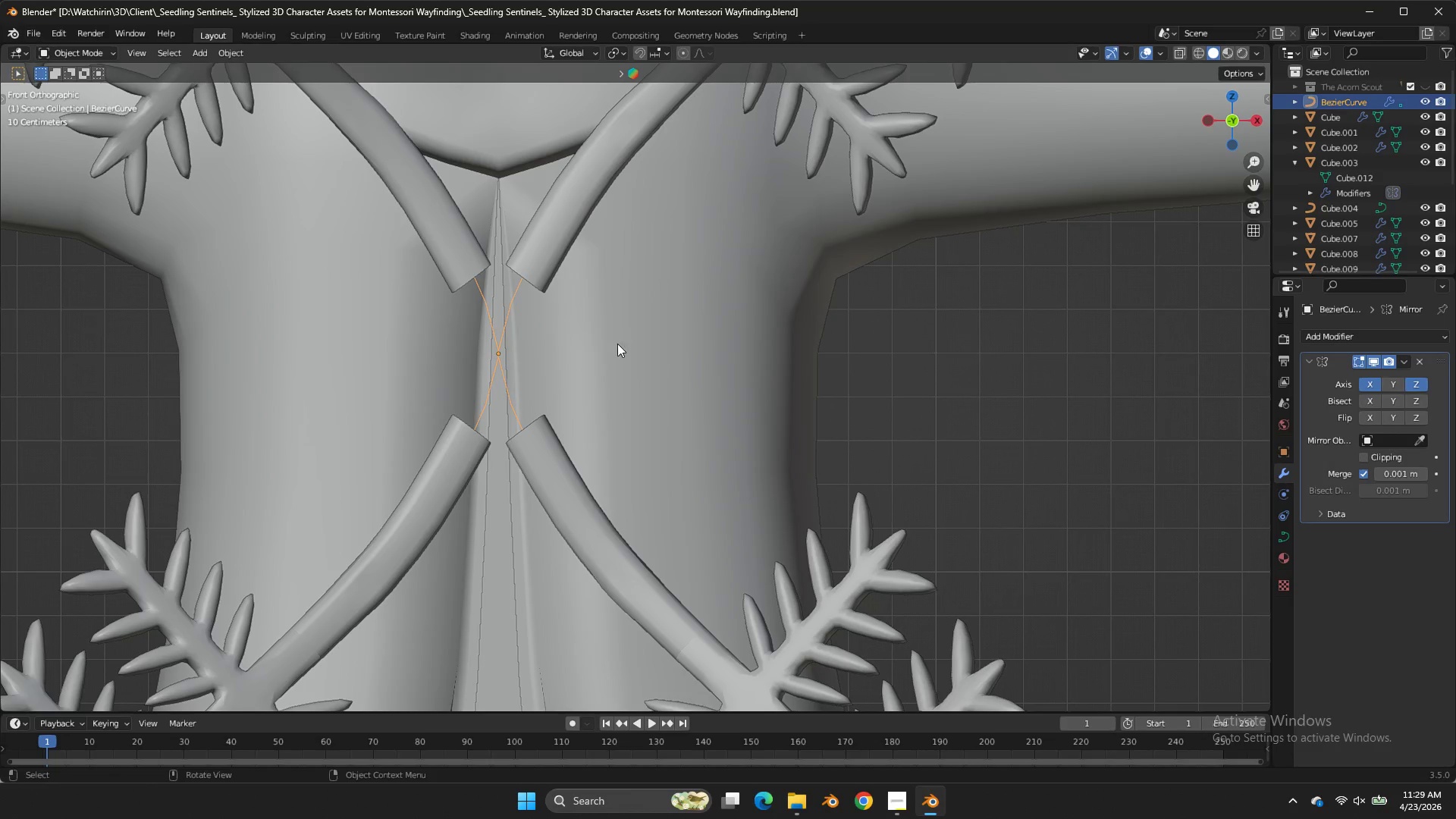 
key(X)
 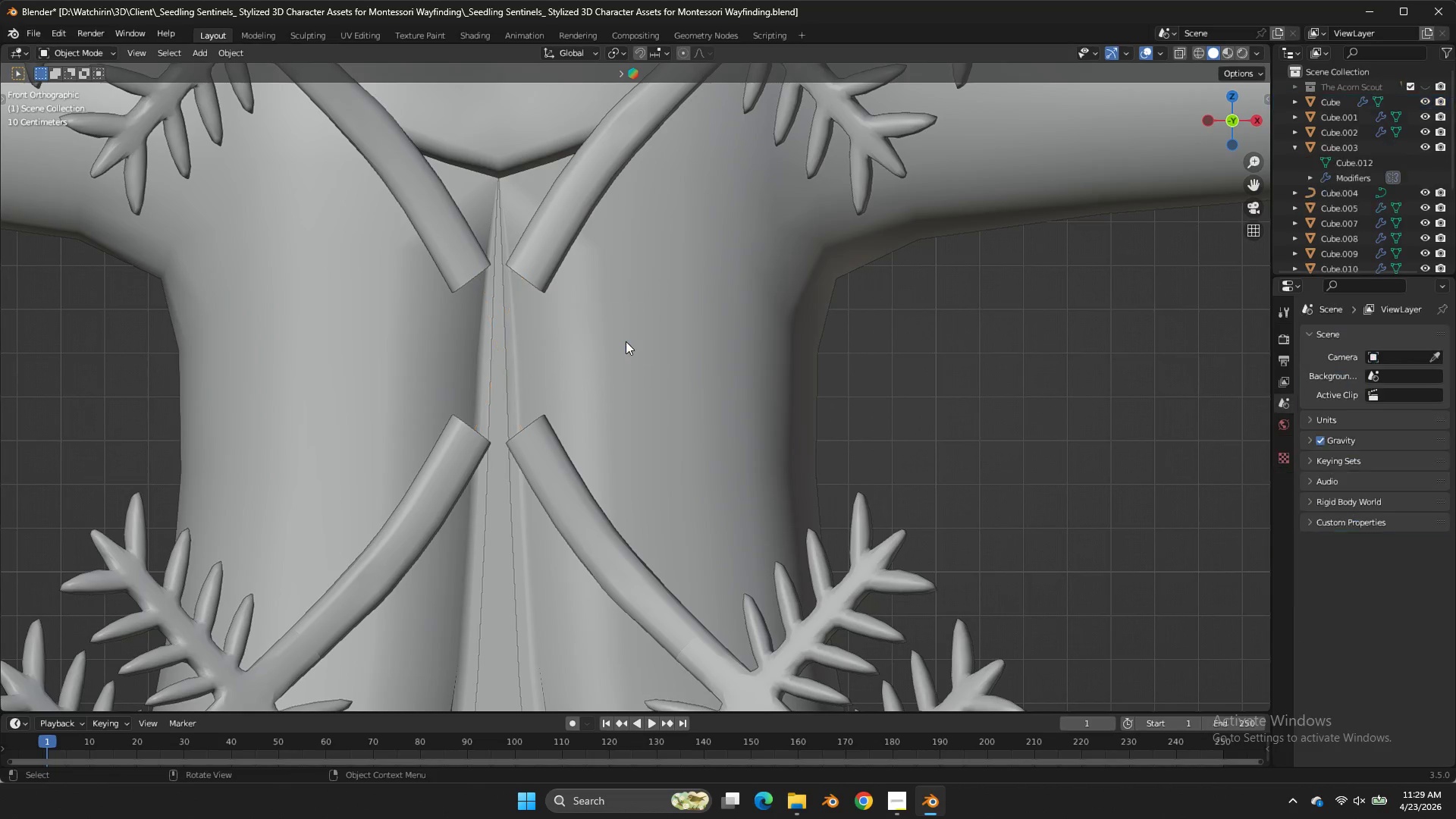 
double_click([626, 341])
 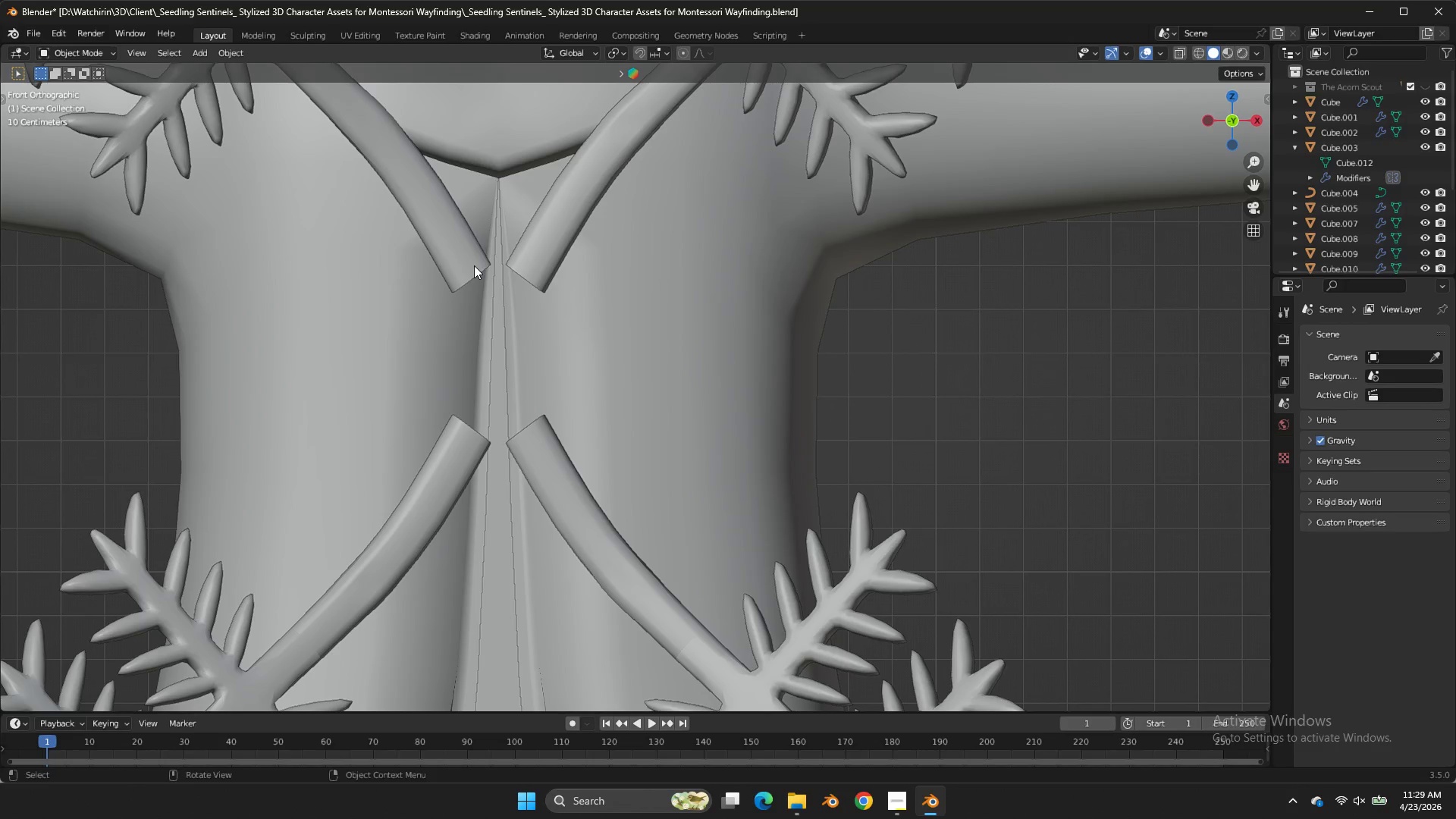 
double_click([474, 265])
 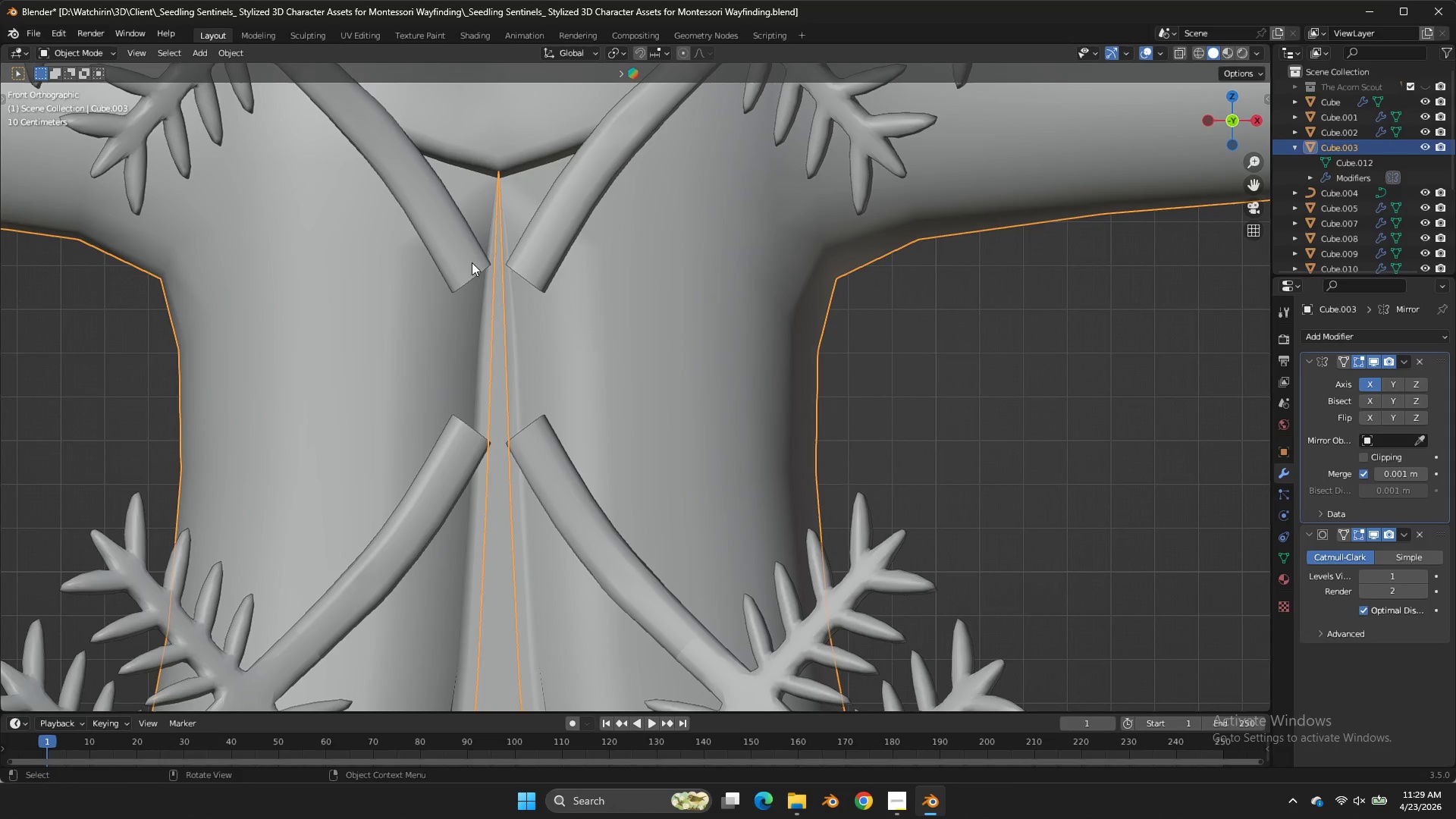 
key(Control+ControlLeft)
 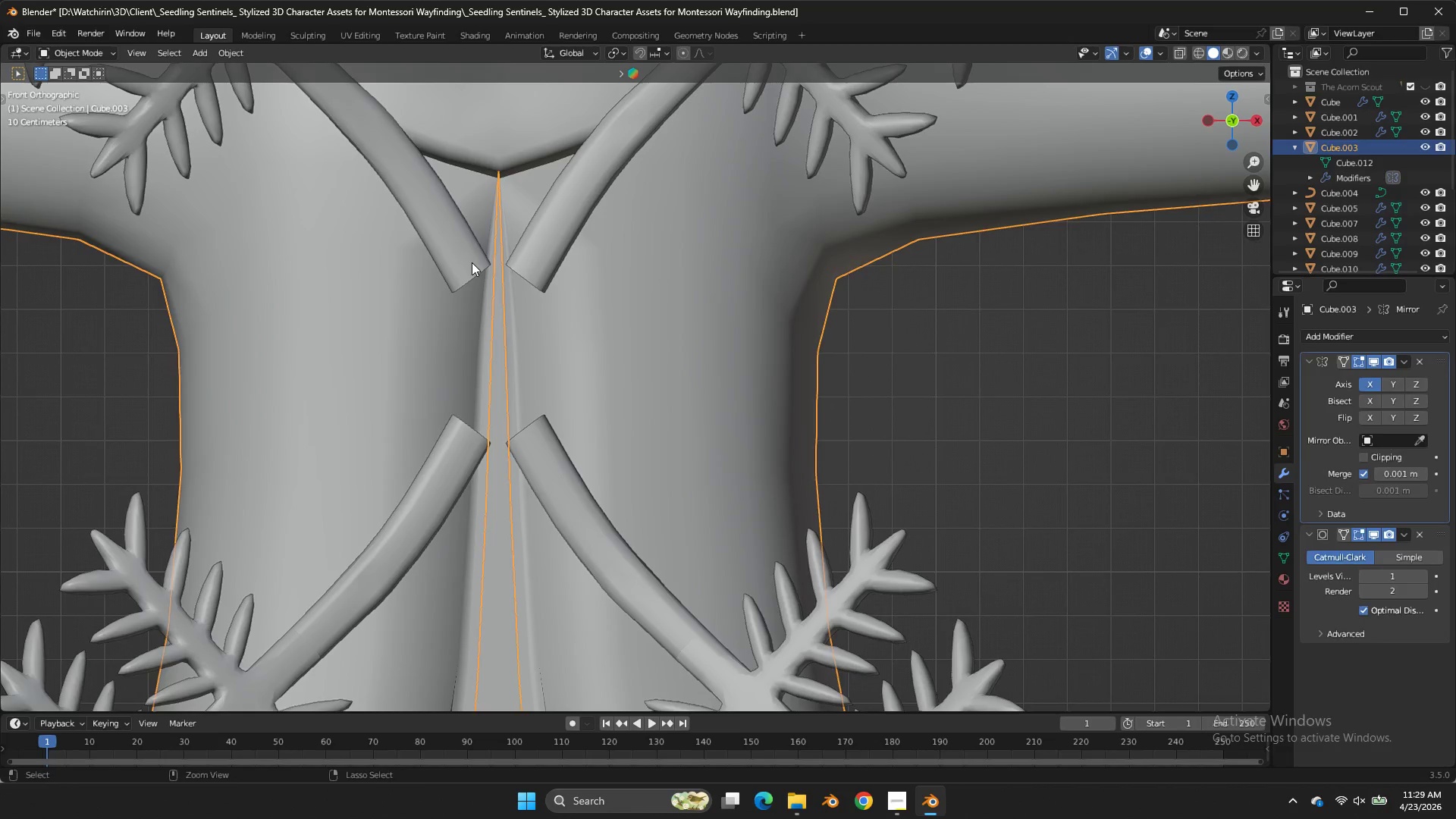 
key(Control+Z)
 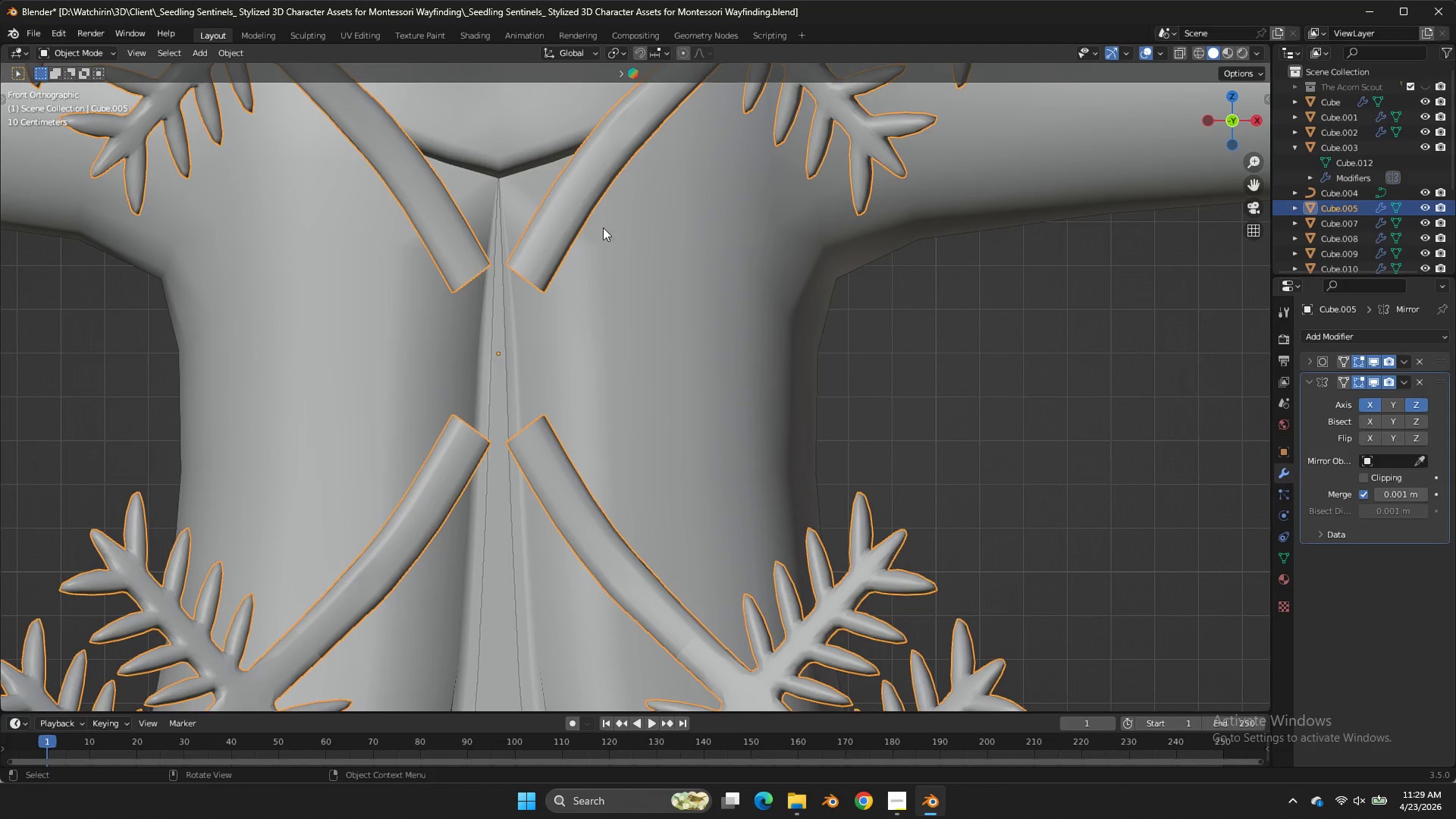 
key(Tab)
 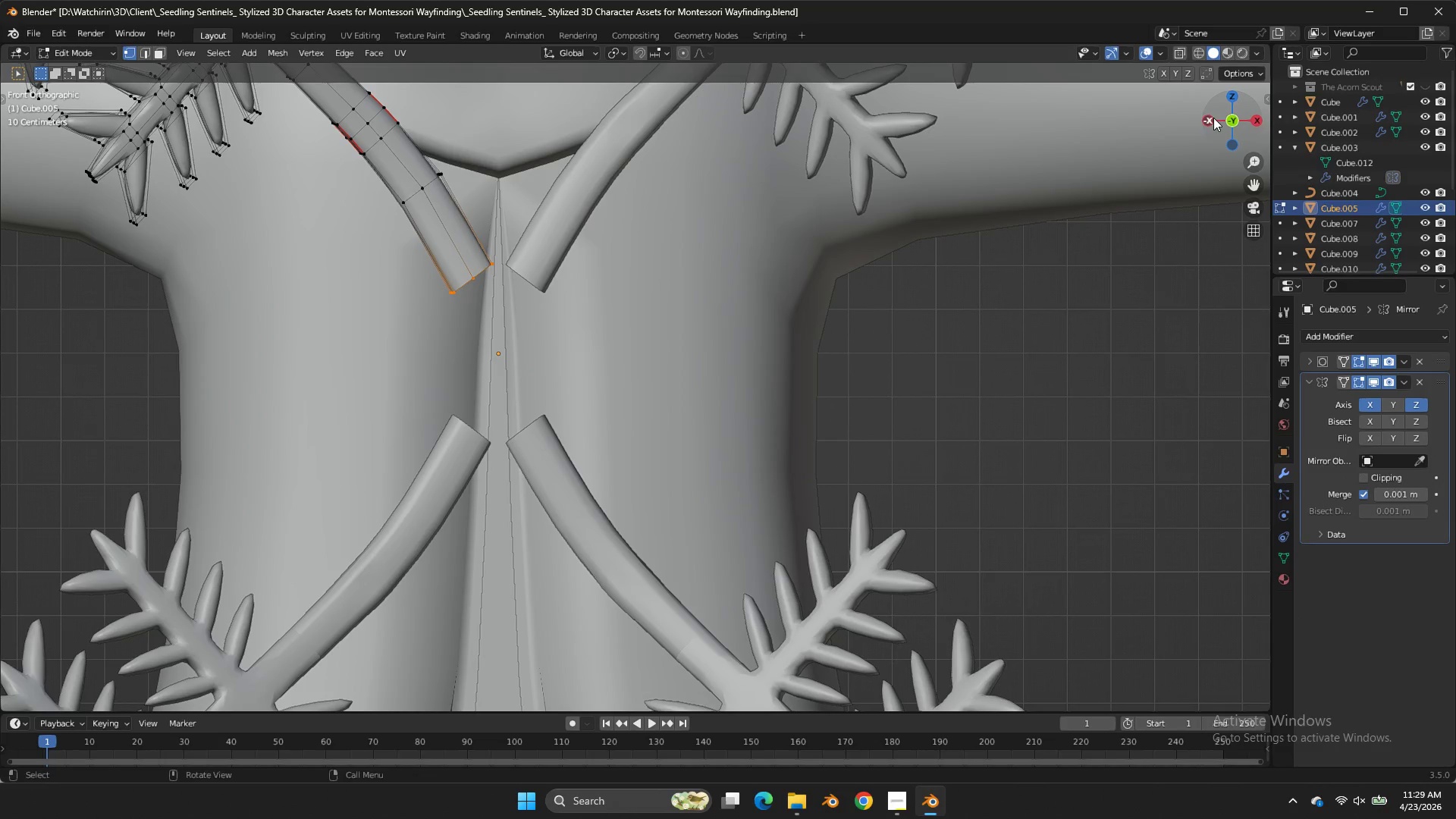 
double_click([1209, 118])
 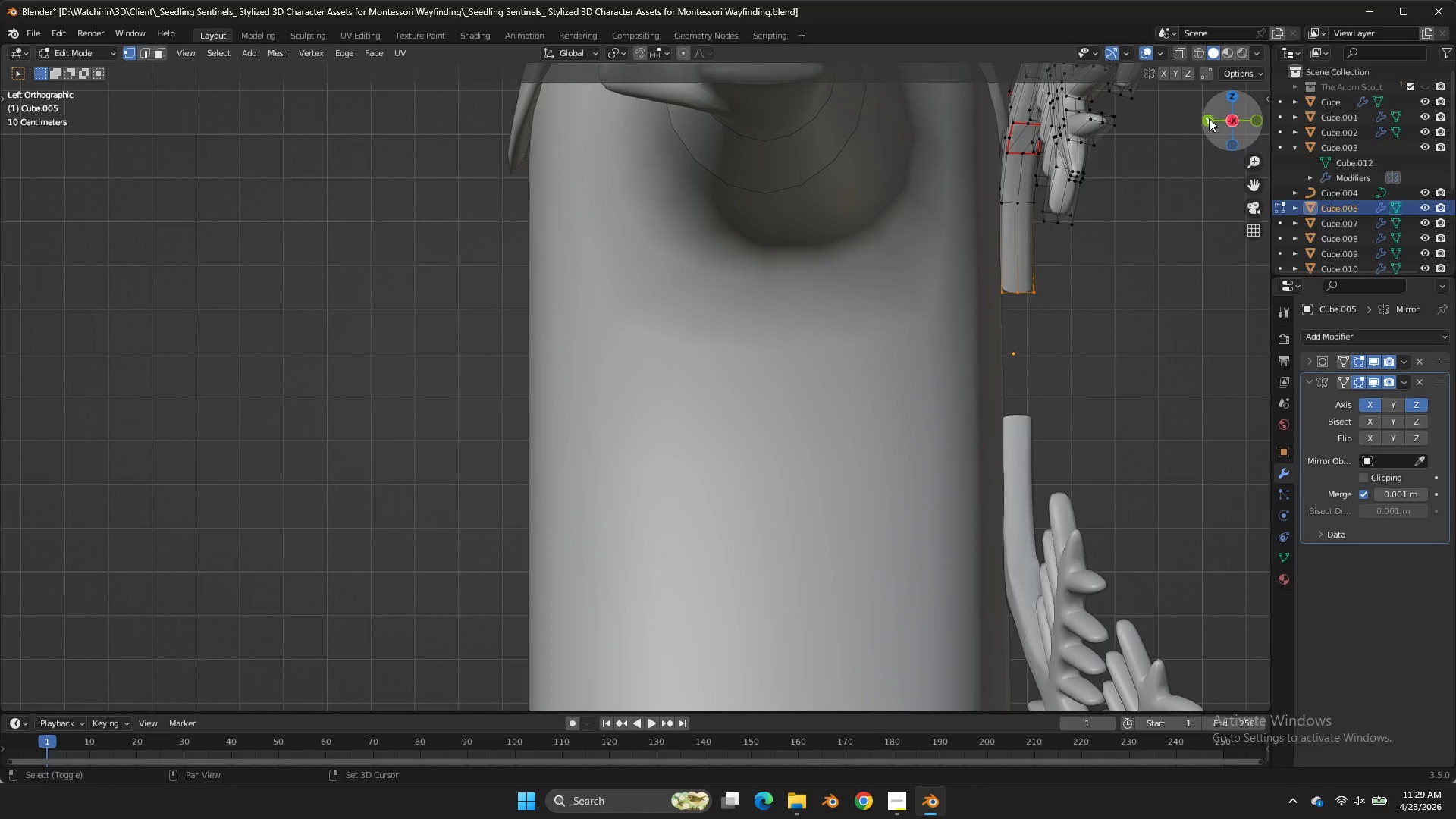 
type(zee)
 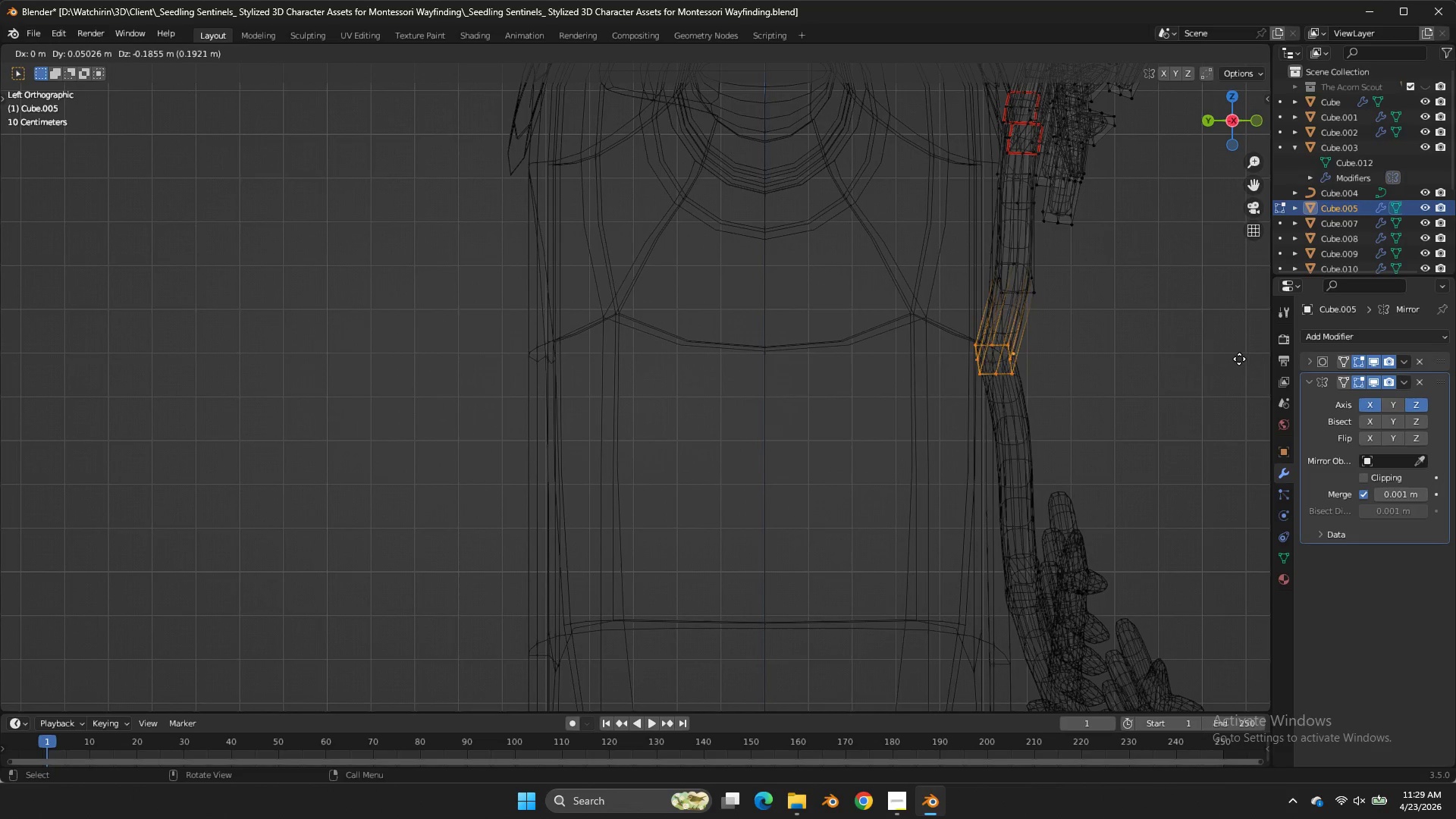 
double_click([1247, 354])
 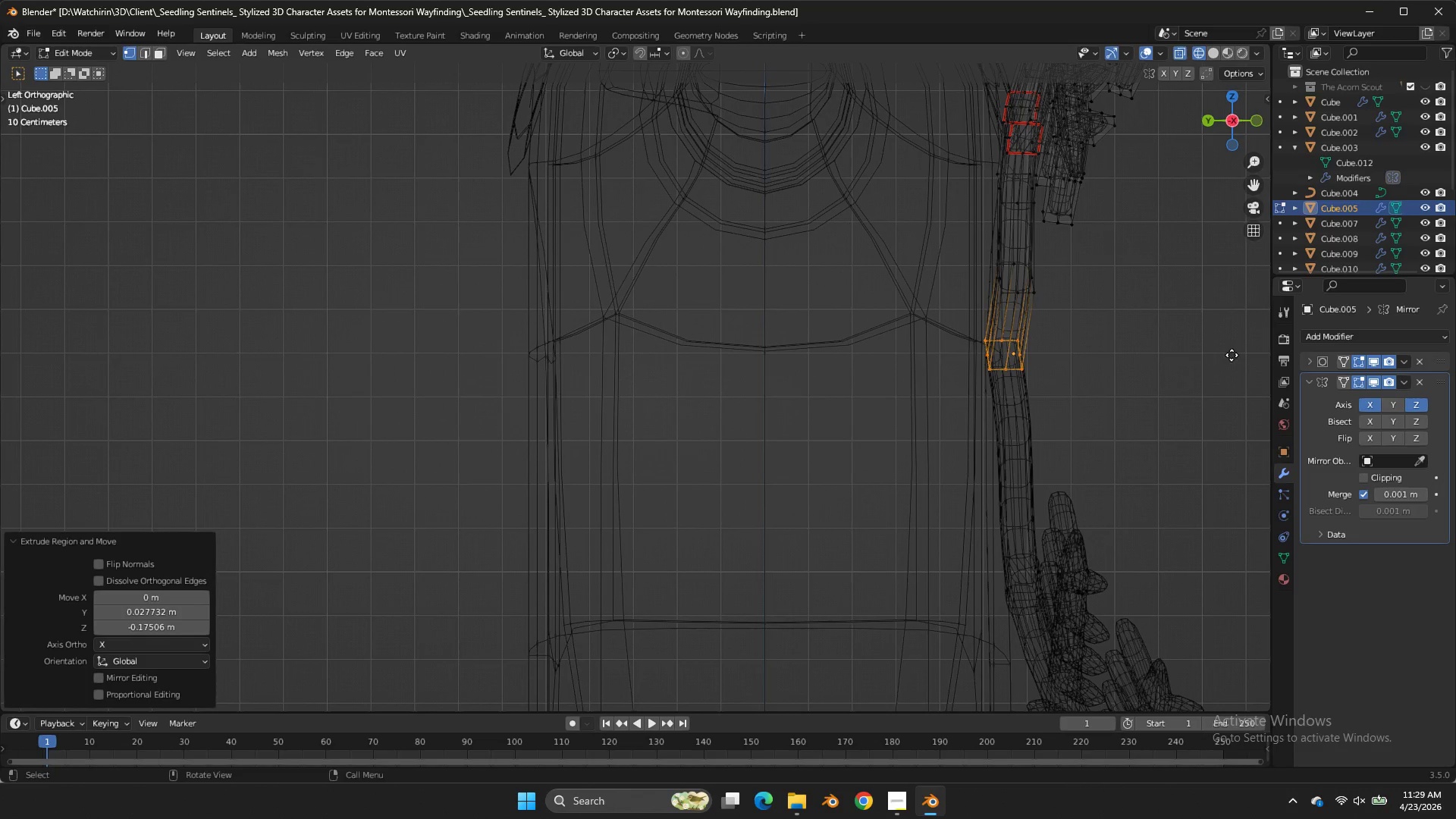 
key(E)
 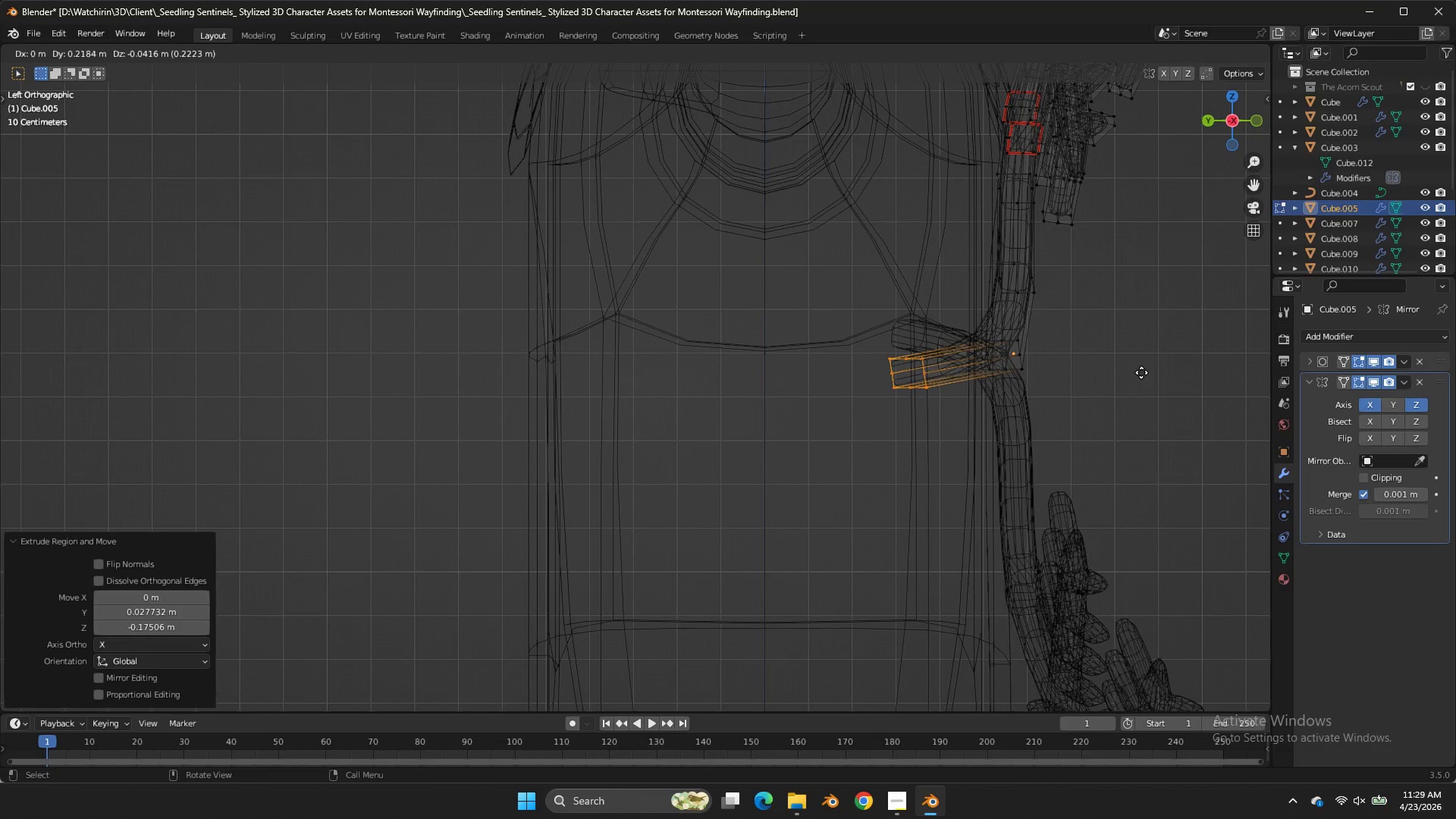 
double_click([1141, 372])
 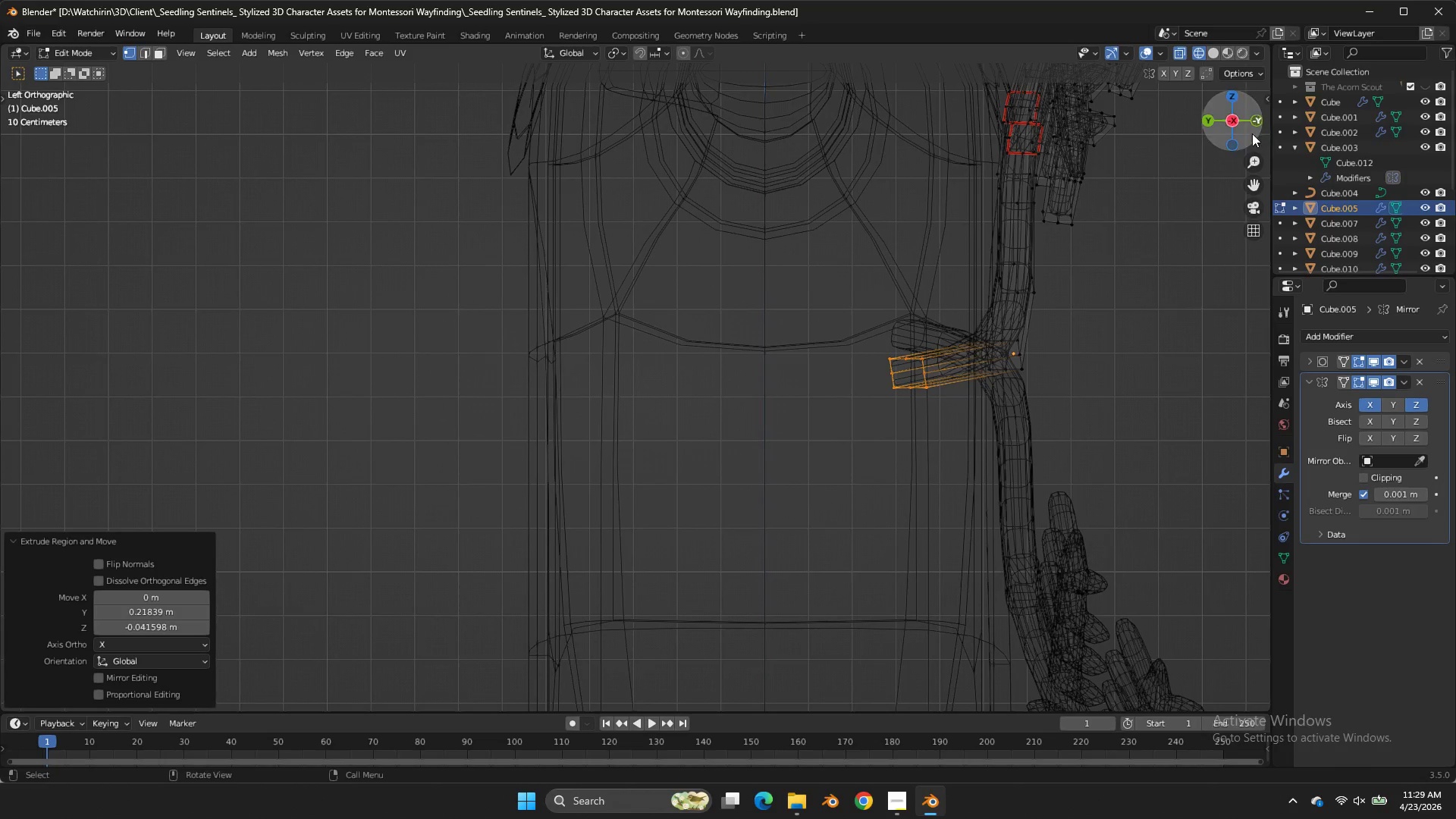 
left_click_drag(start_coordinate=[1252, 133], to_coordinate=[1073, 149])
 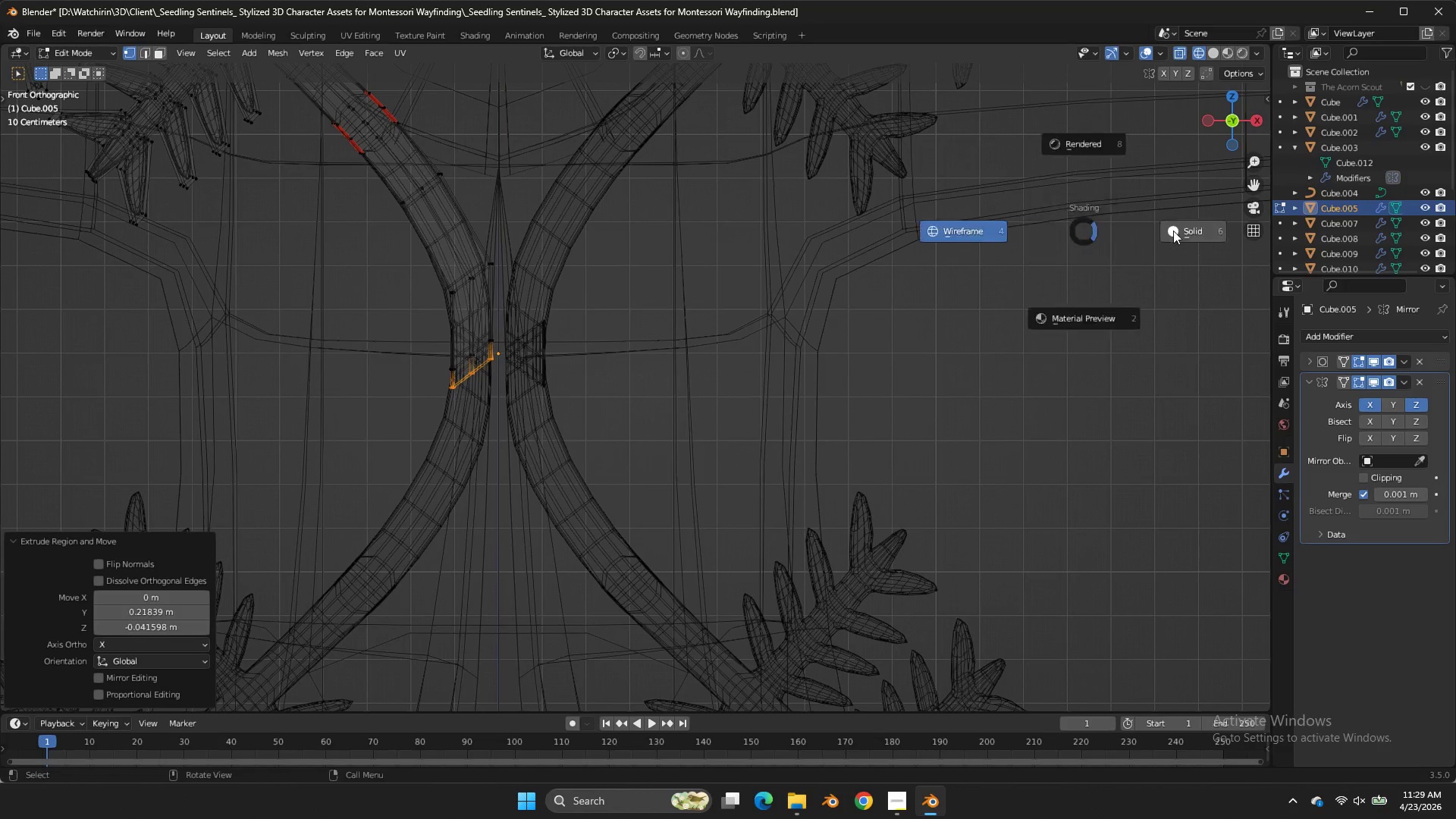 
type(zg)
 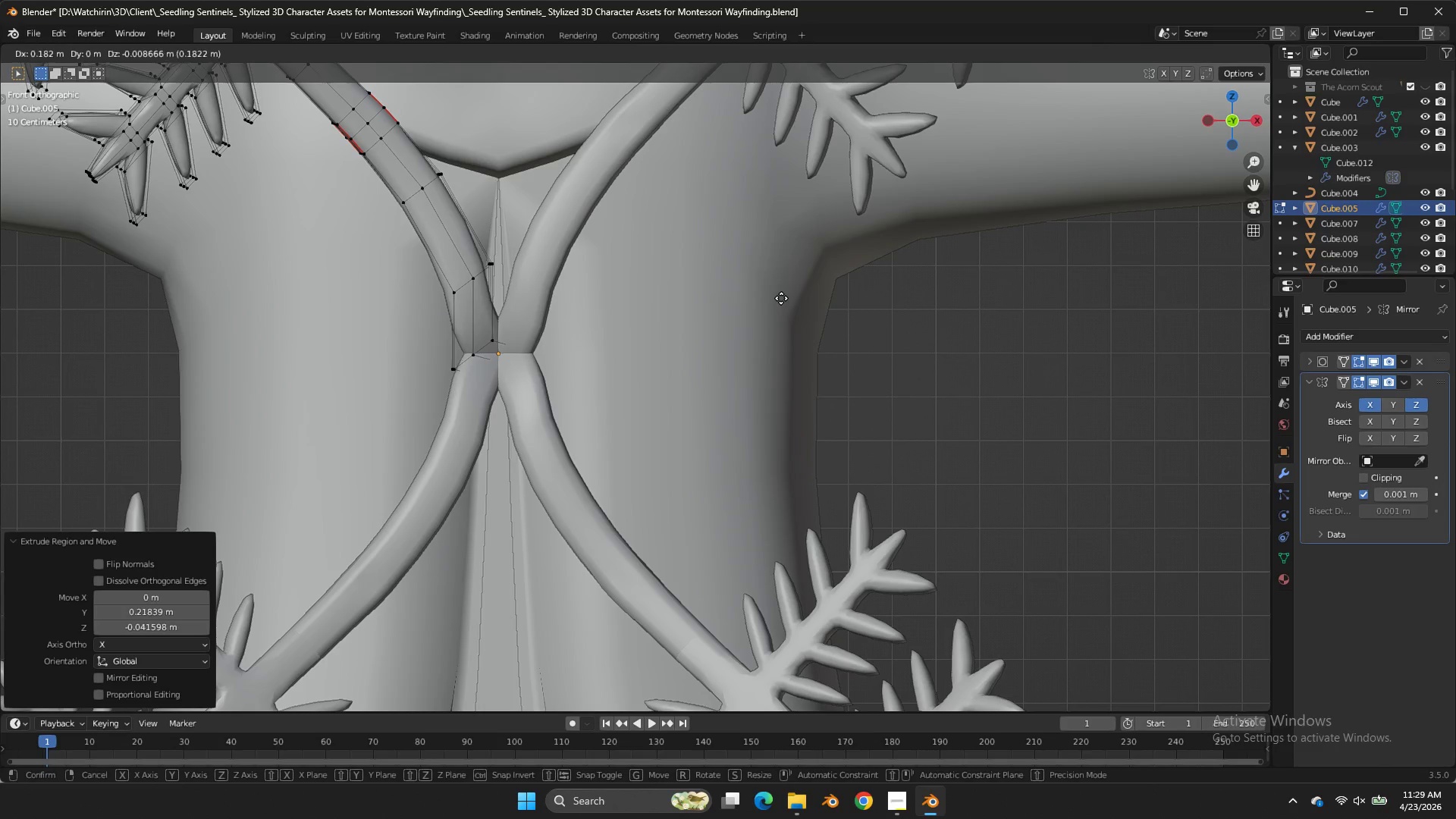 
left_click([781, 298])
 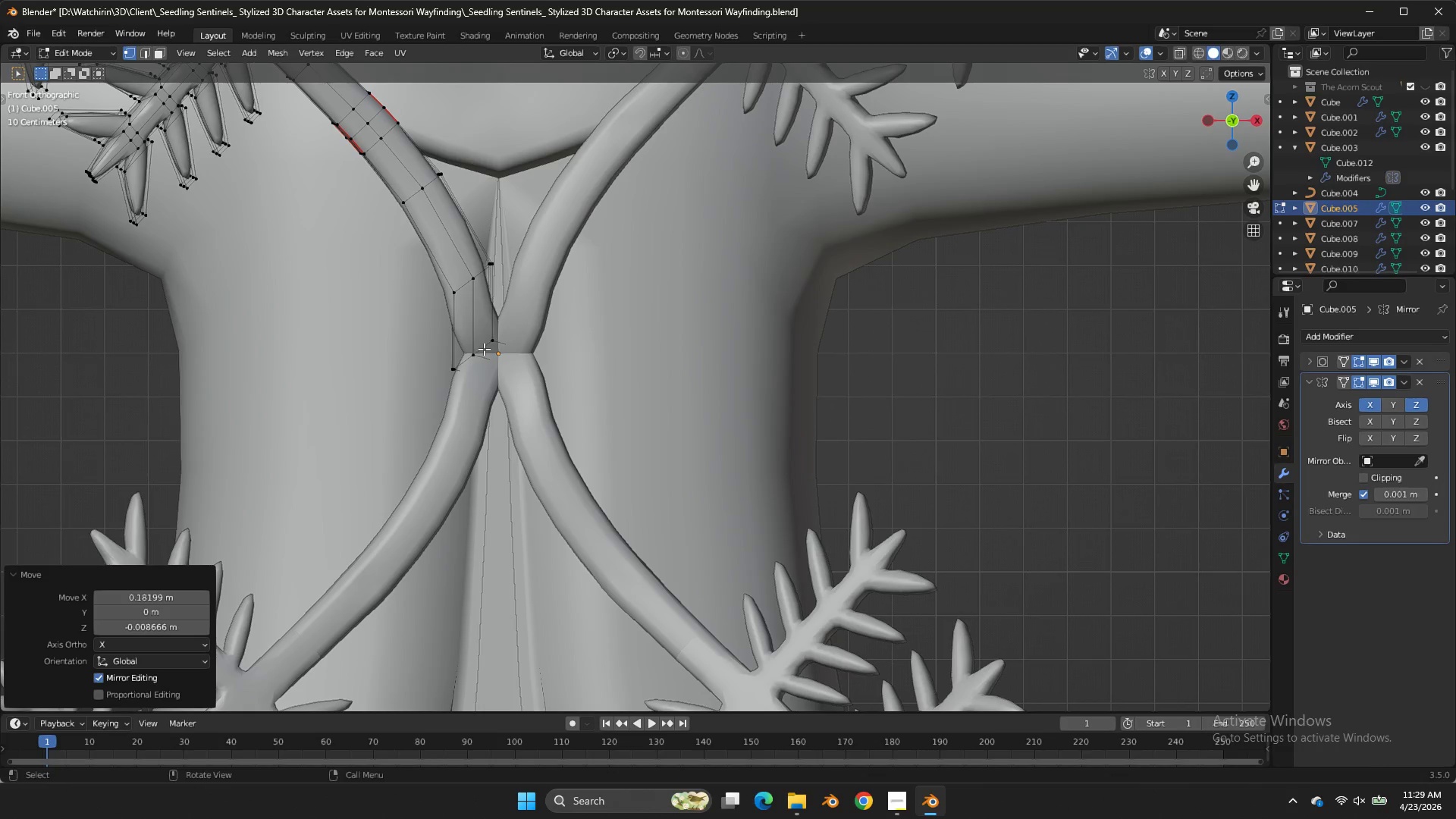 
double_click([781, 298])
 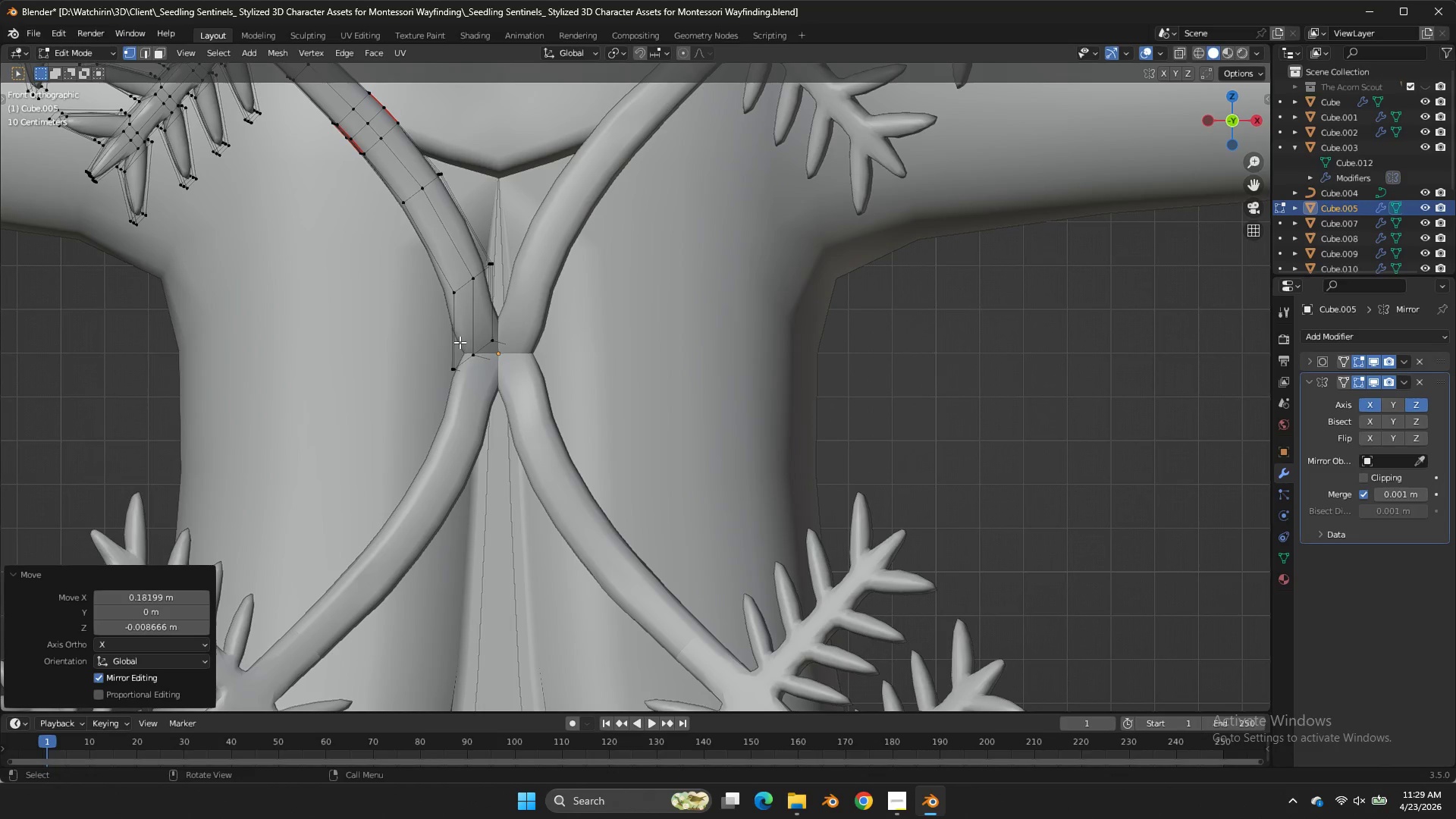 
hold_key(key=MetaLeft, duration=0.92)
double_click([485, 349])
 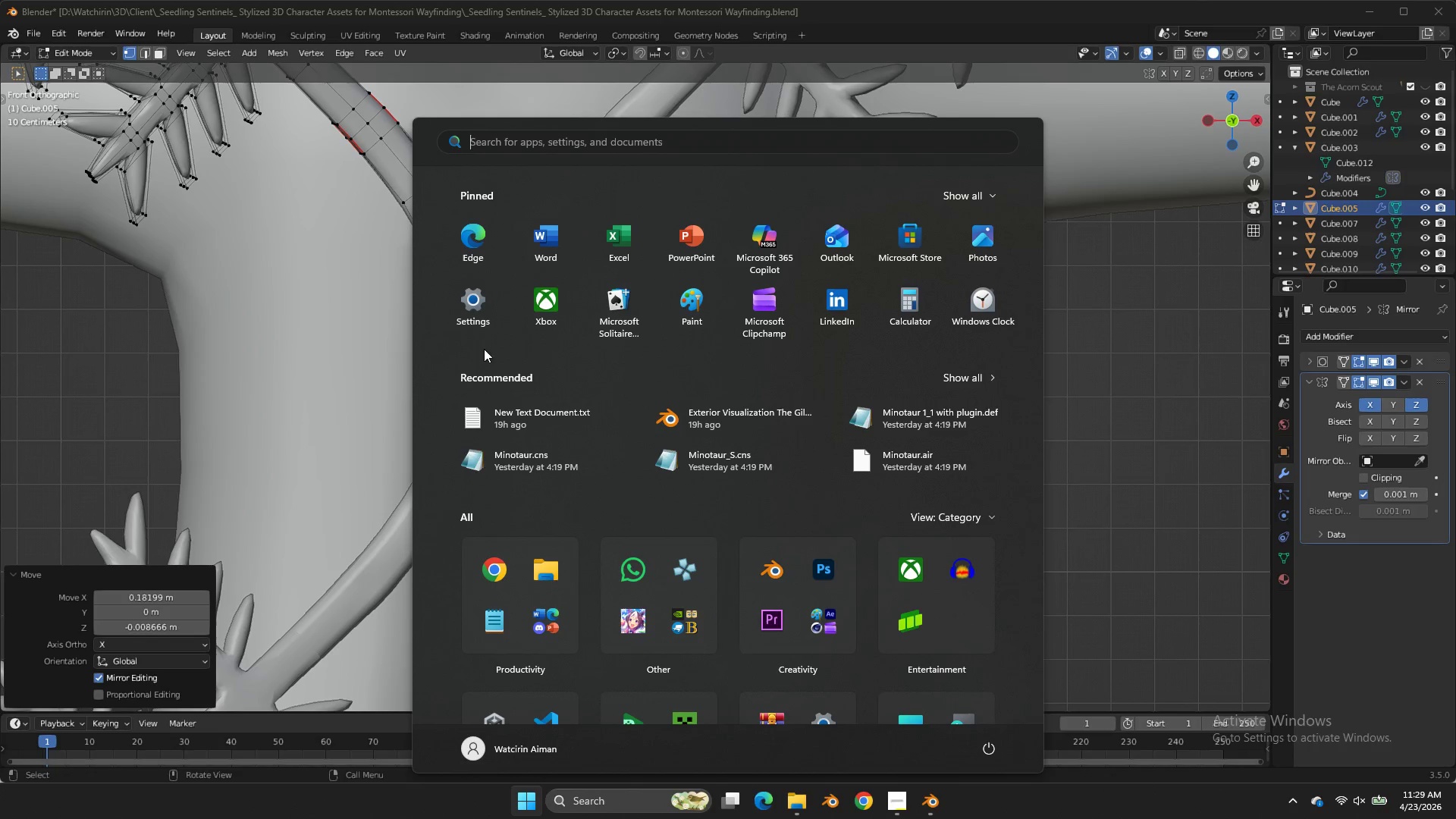 
left_click([351, 346])
 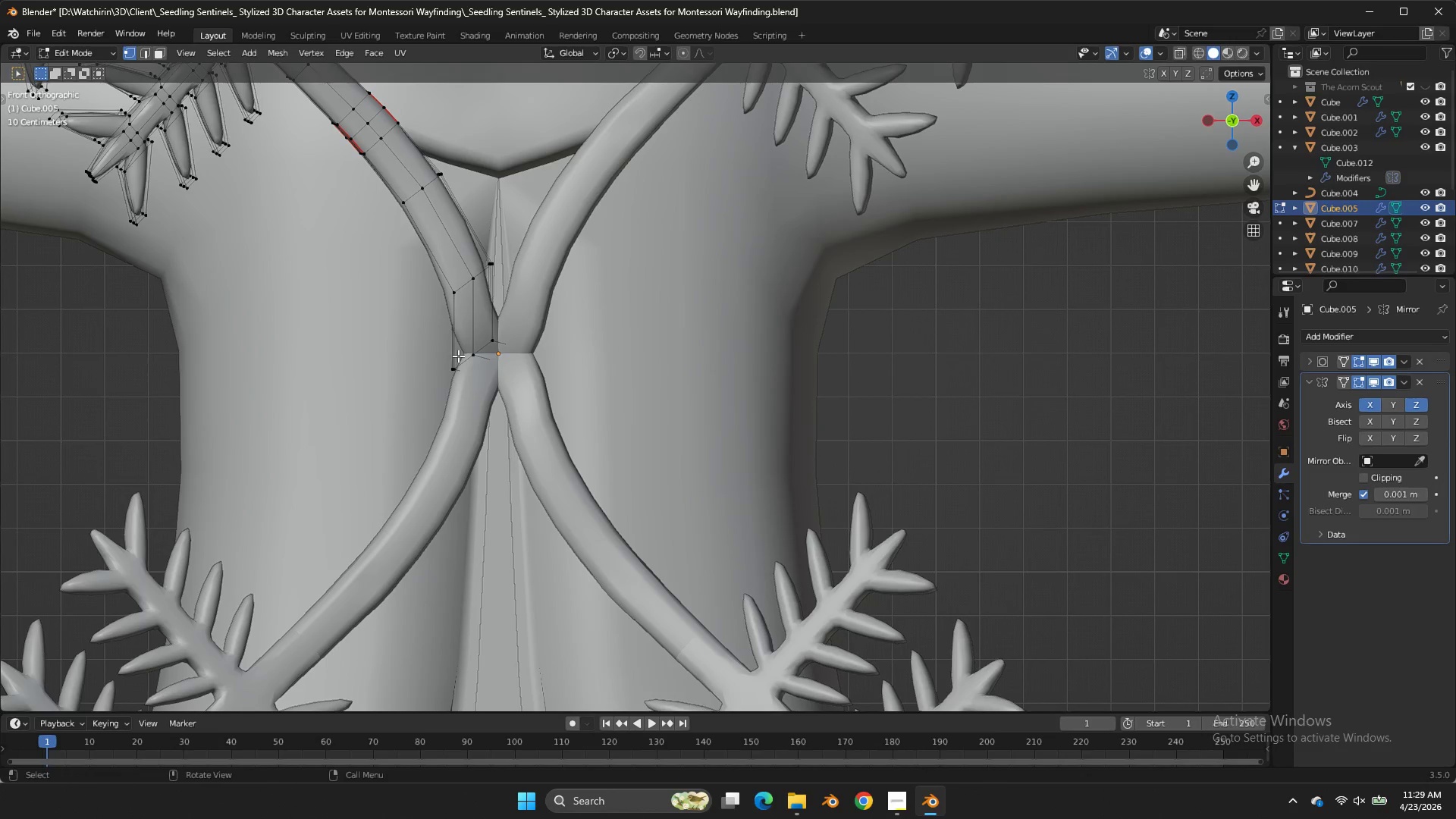 
double_click([351, 346])
 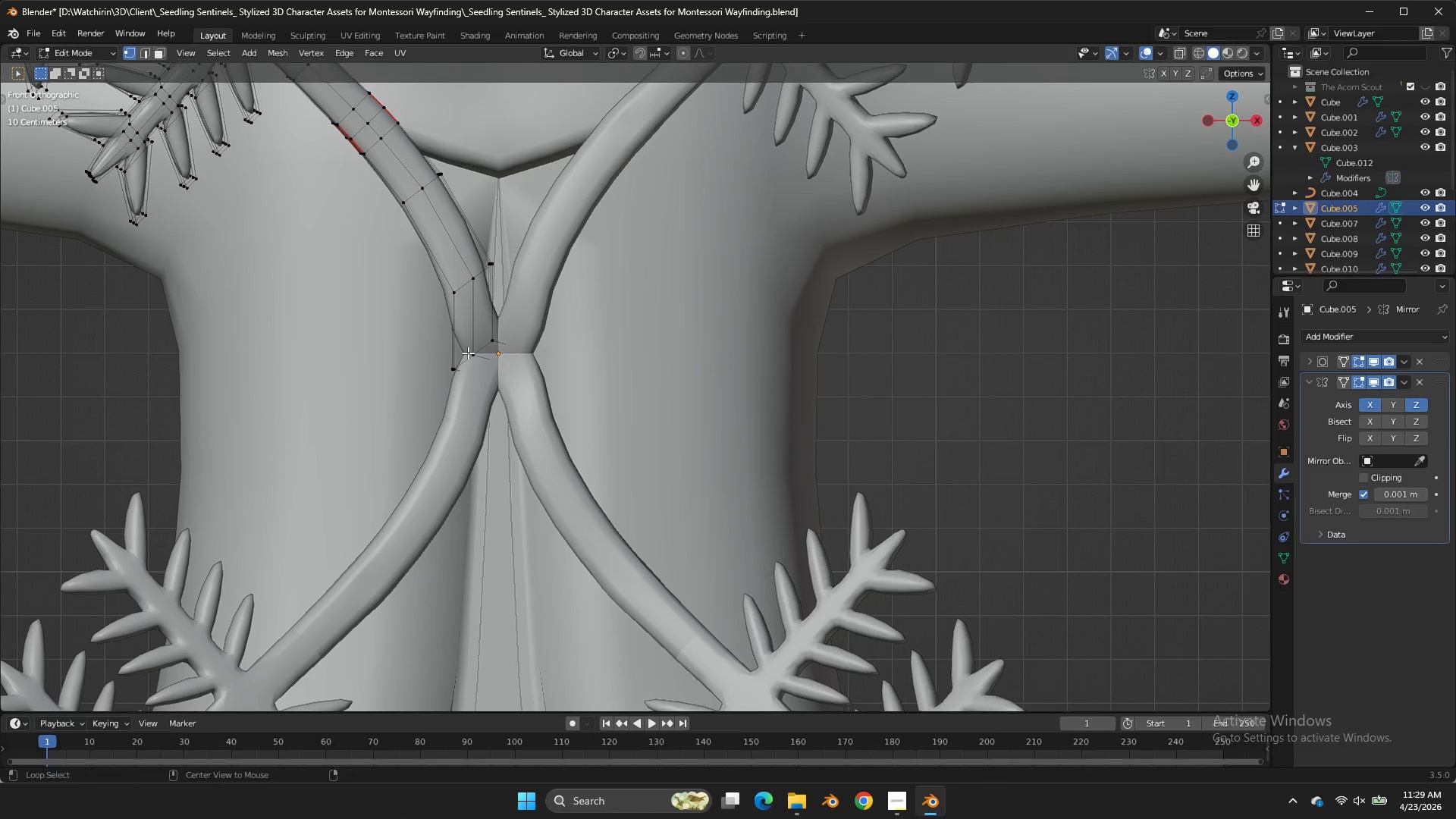 
hold_key(key=AltLeft, duration=0.66)
left_click([477, 347])
 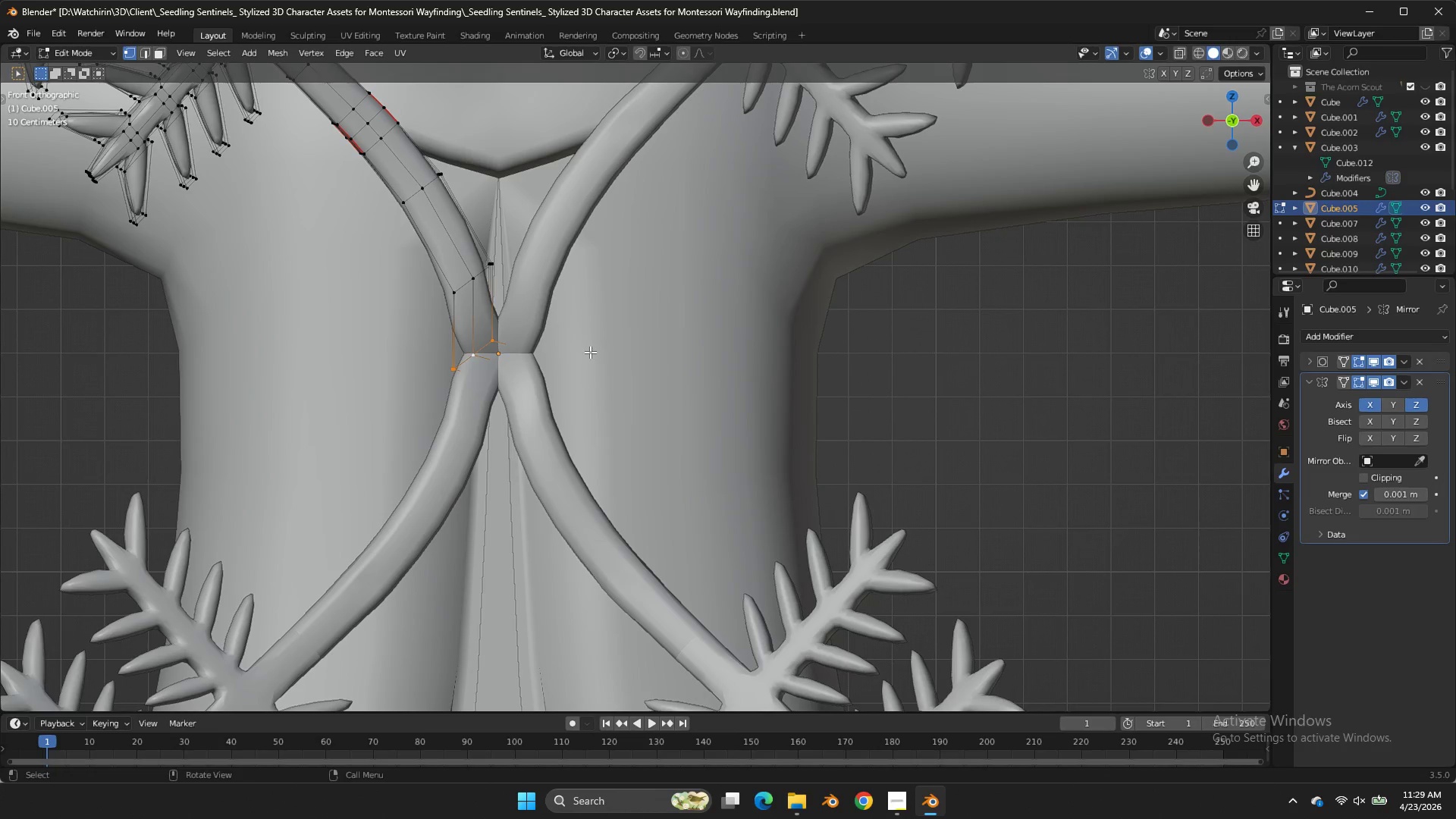 
key(G)
 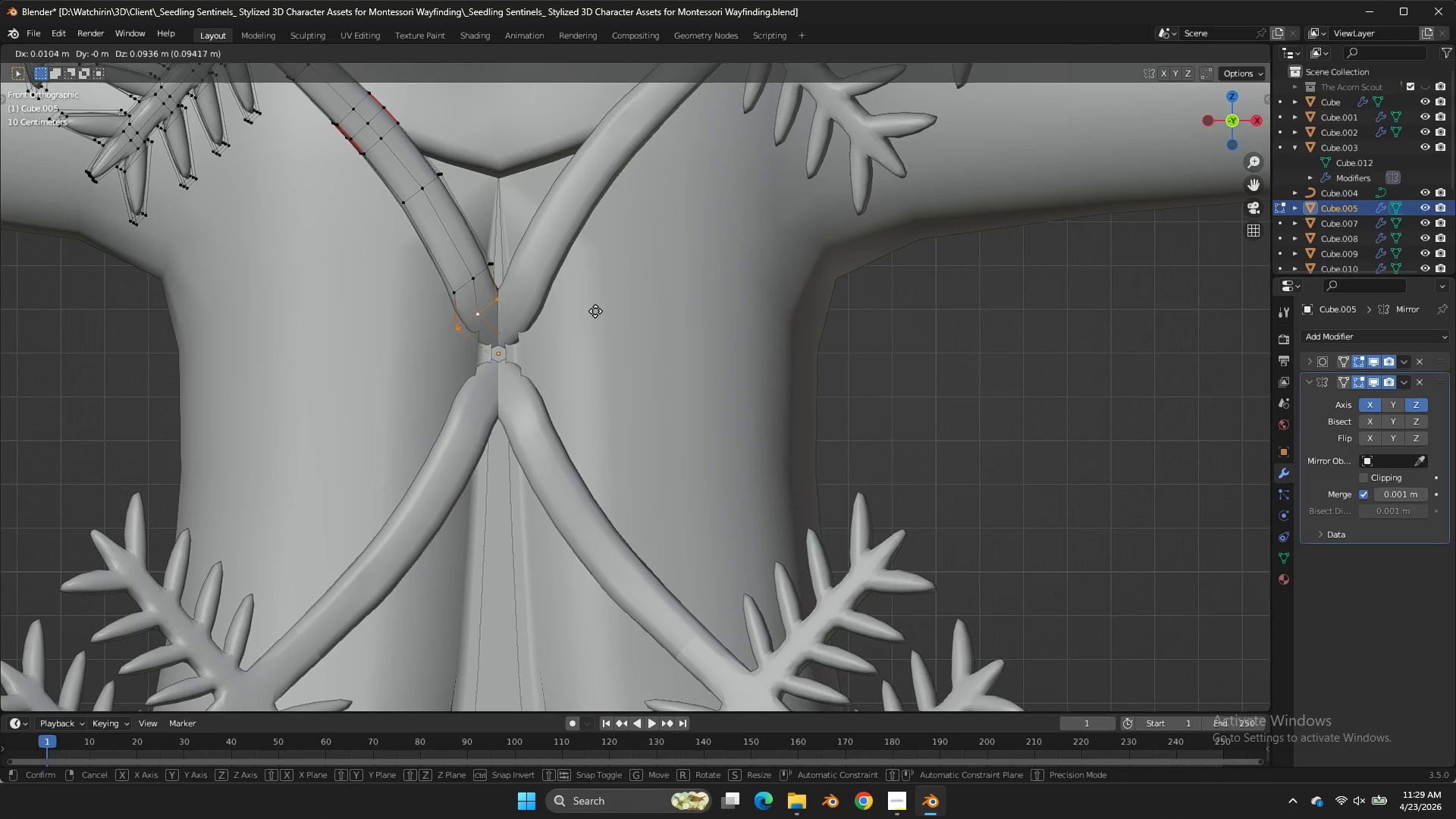 
right_click([597, 312])
 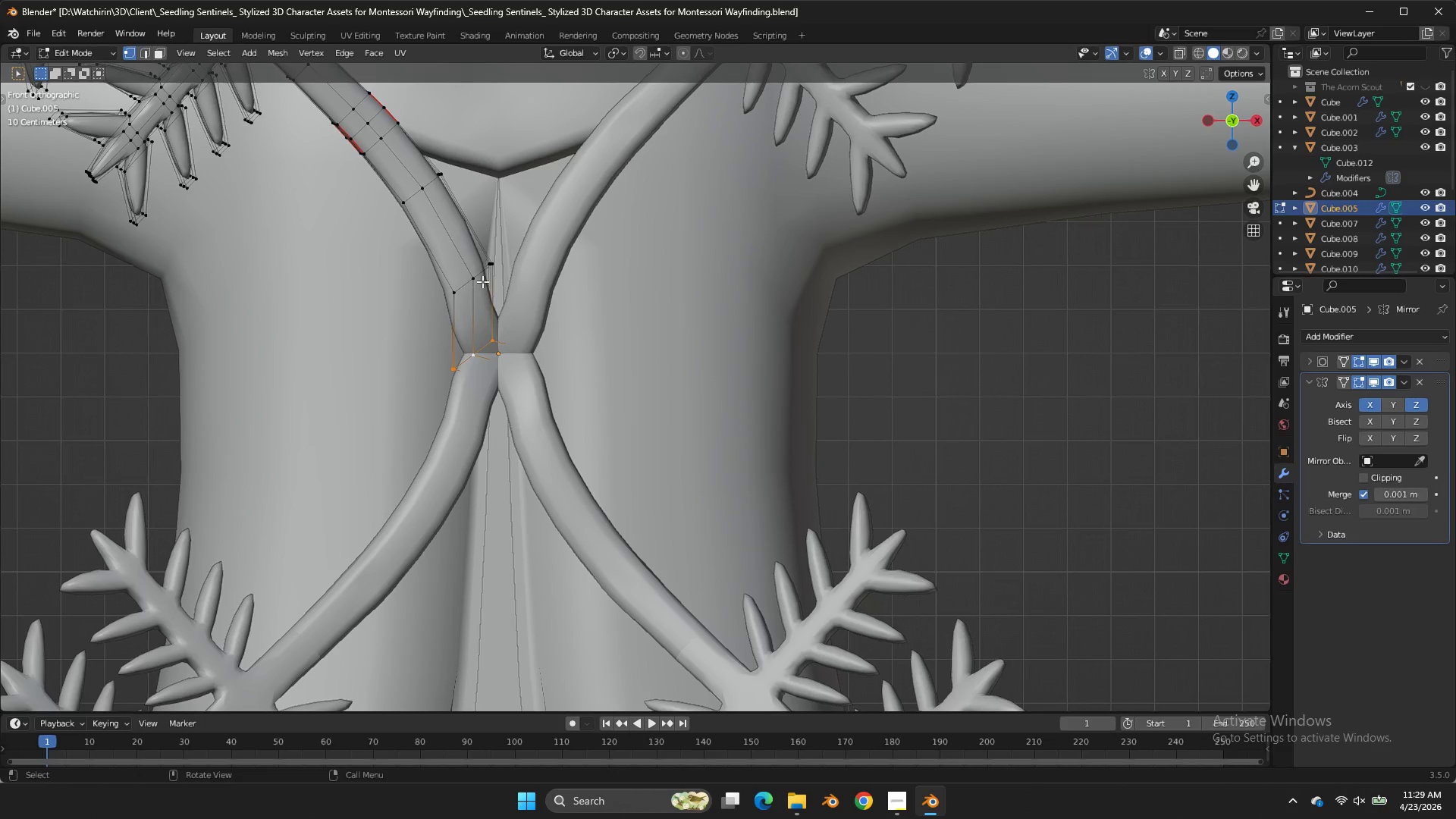 
hold_key(key=ShiftLeft, duration=0.84)
hold_key(key=AltLeft, duration=0.83)
double_click([485, 276])
 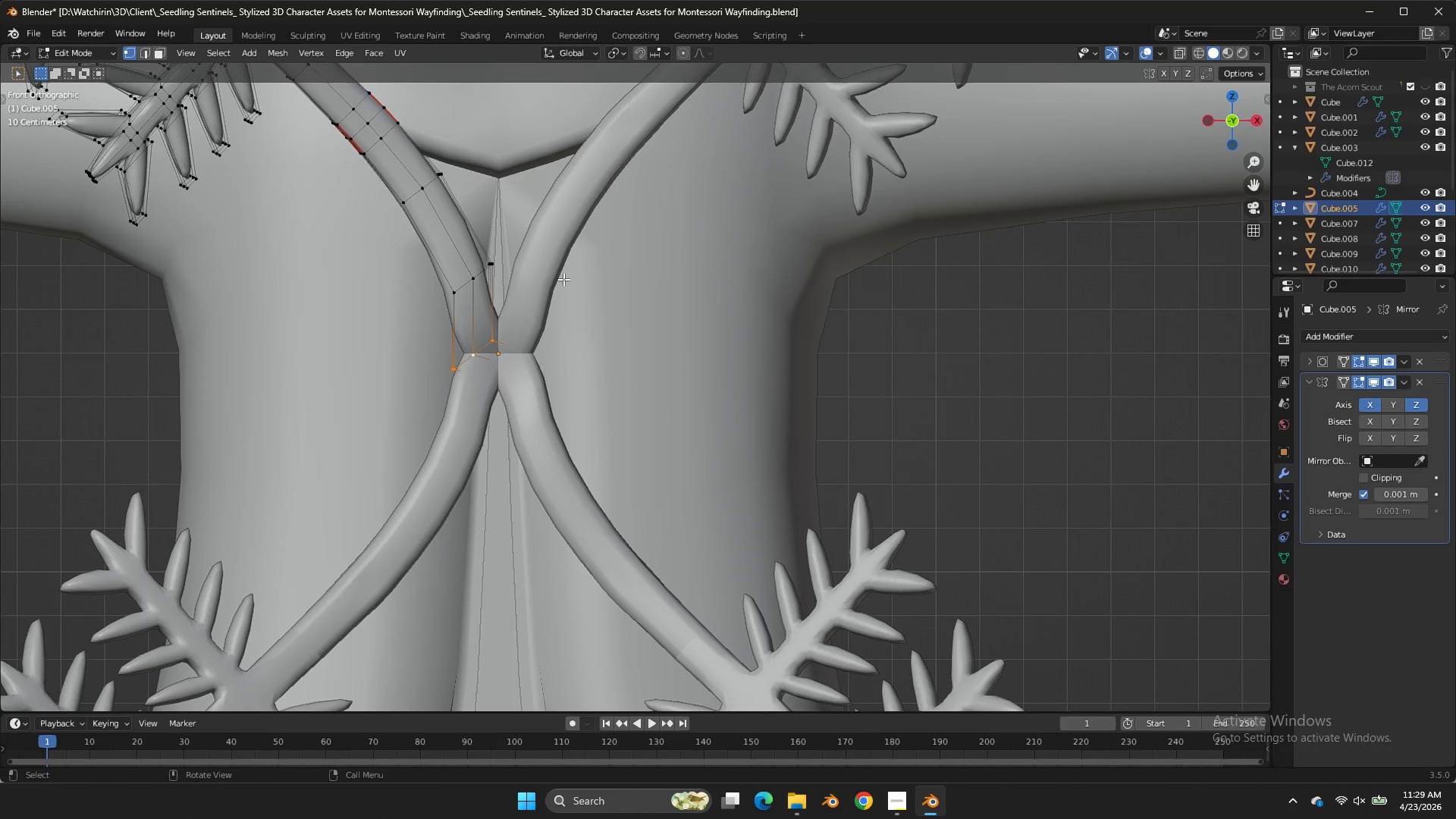 
key(Control+ControlLeft)
 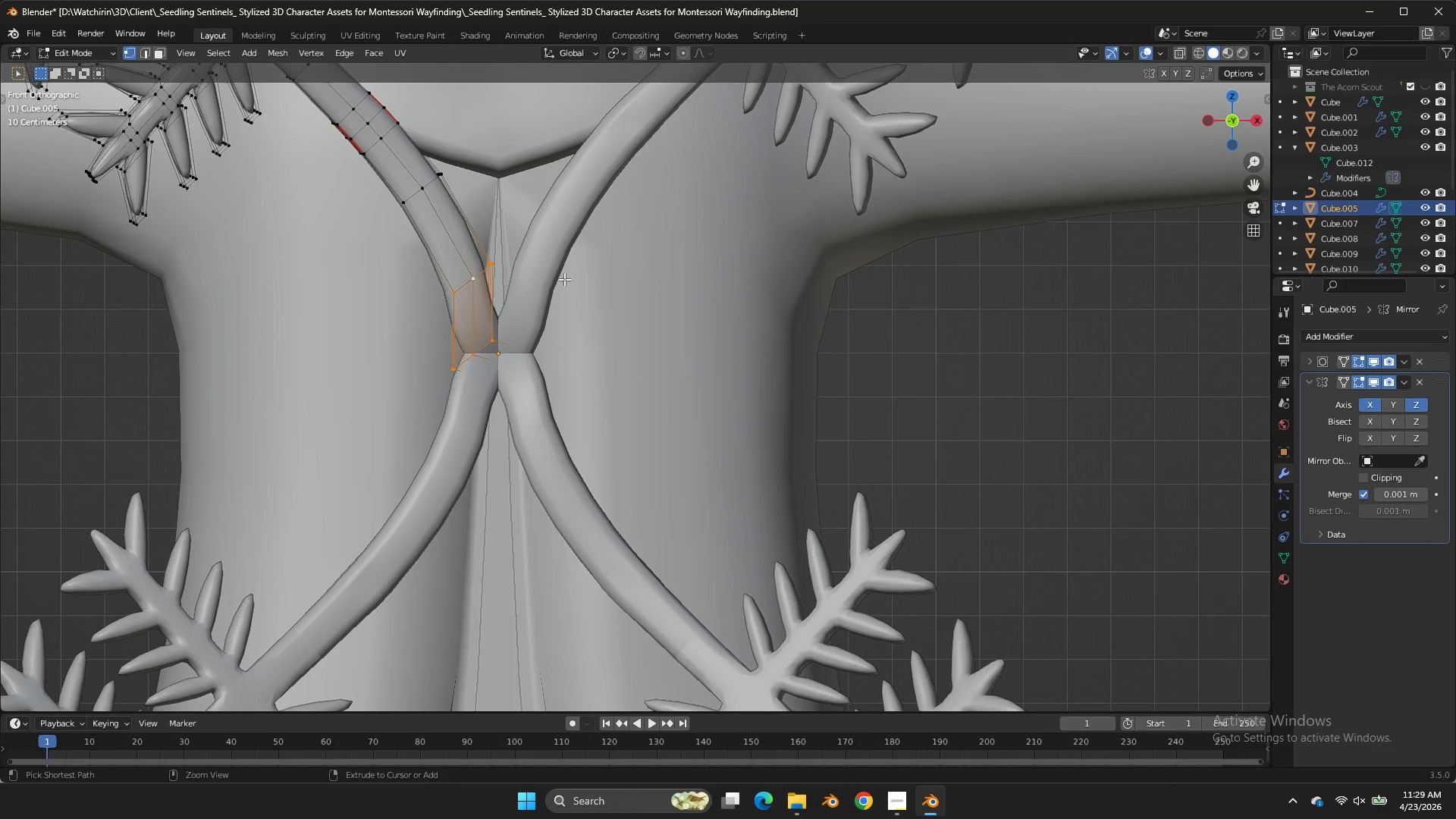 
key(Control+Z)
 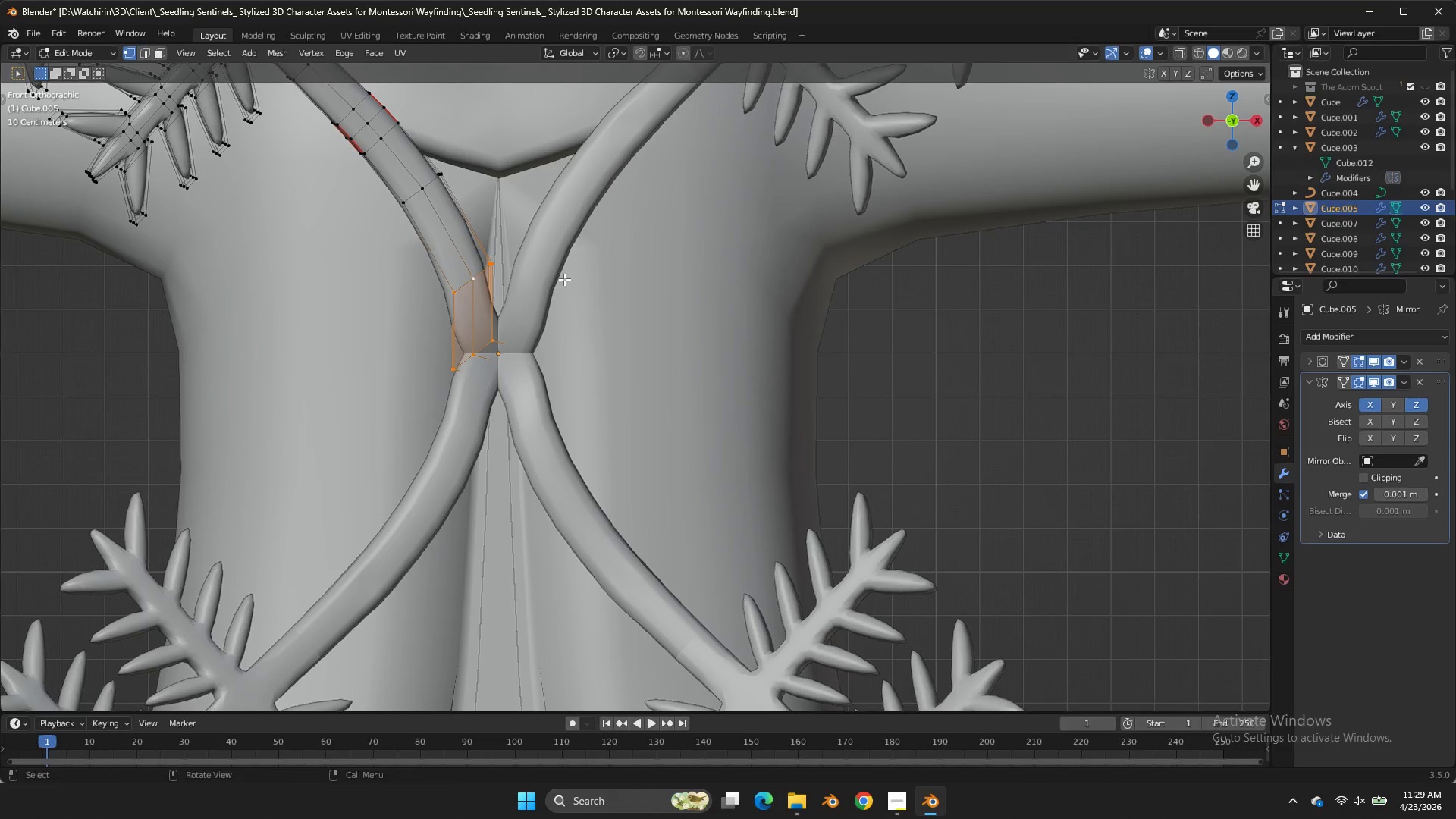 
key(G)
 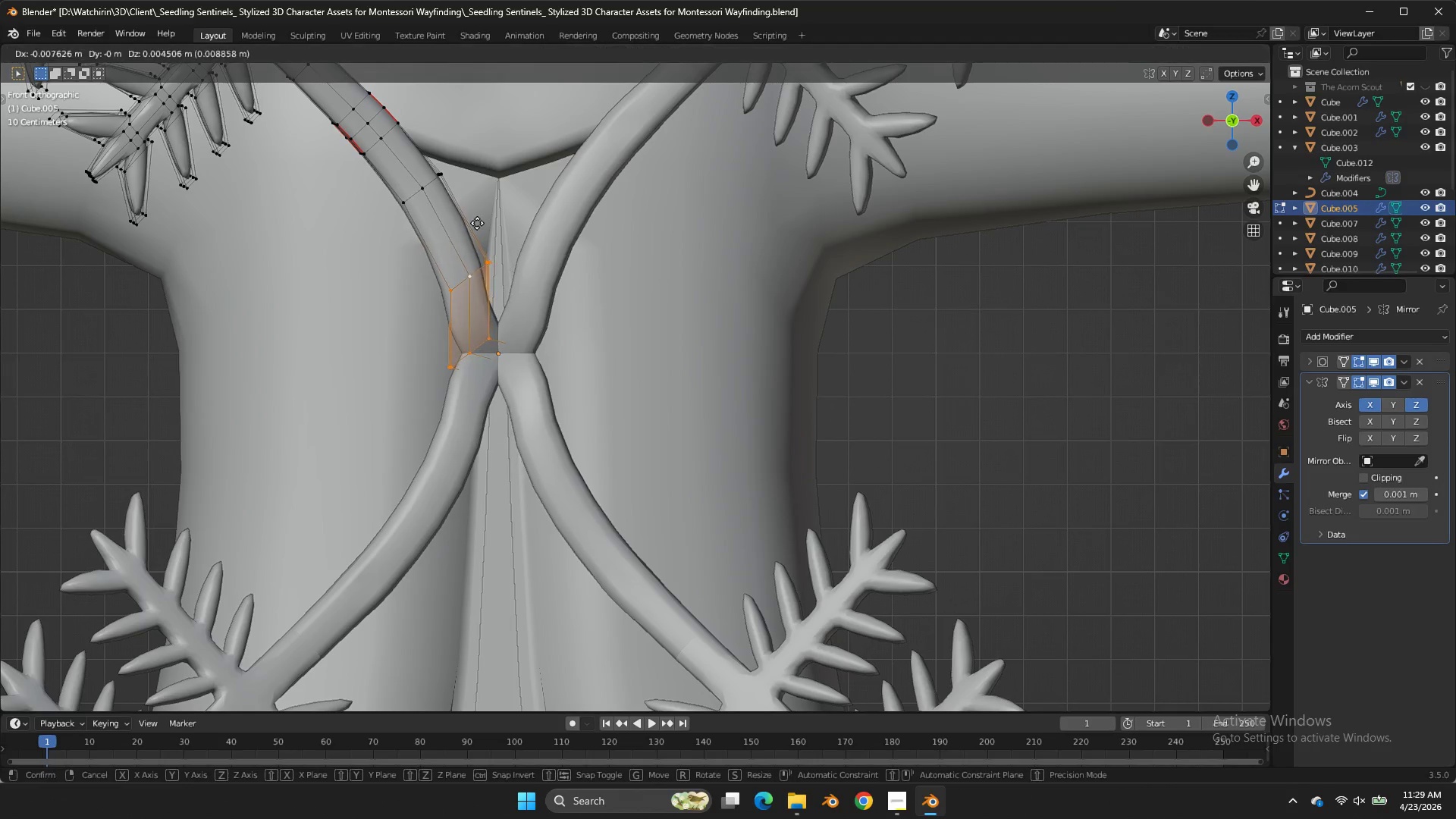 
hold_key(key=ShiftLeft, duration=0.92)
left_click([337, 114])
 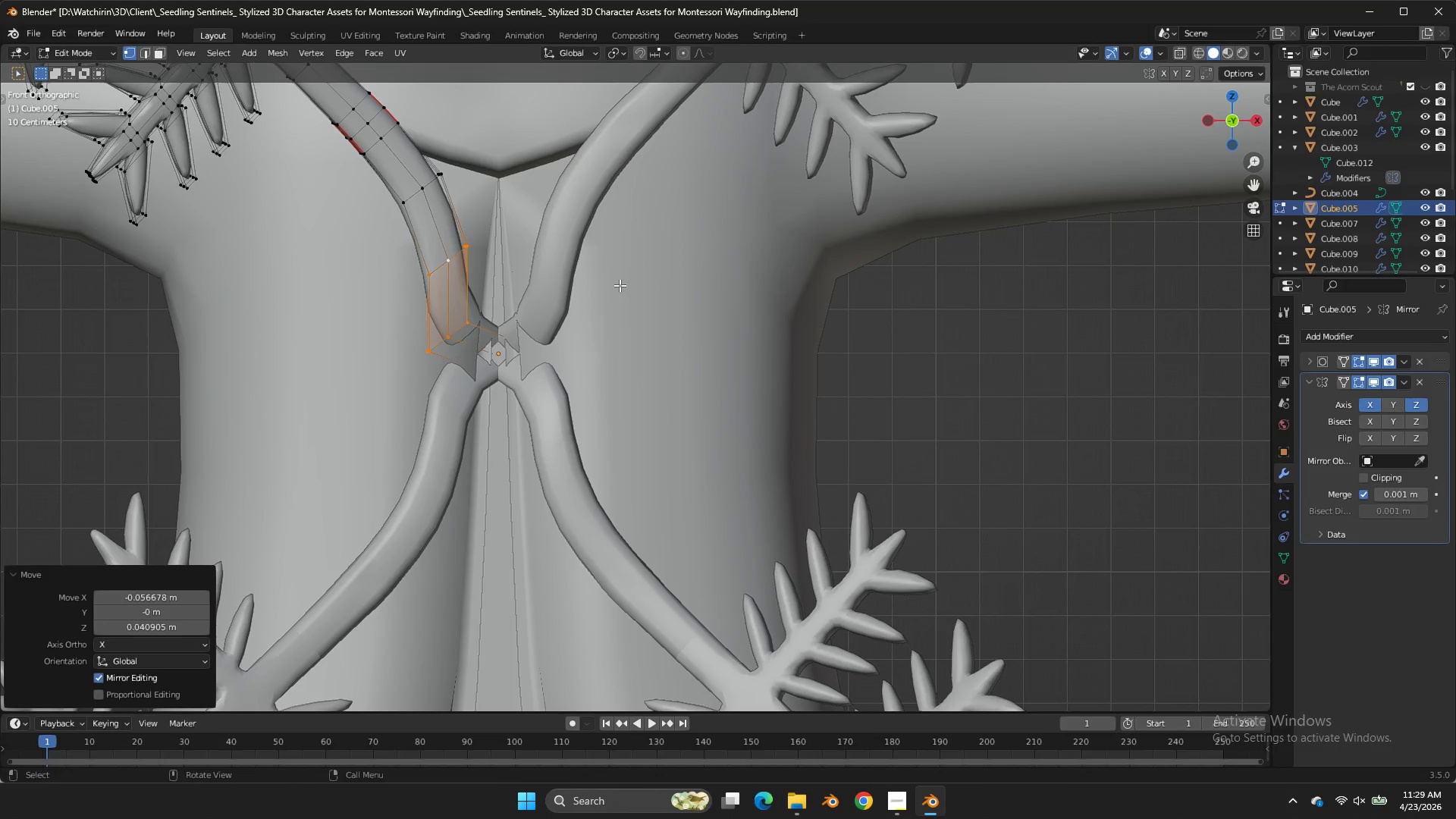 
key(R)
 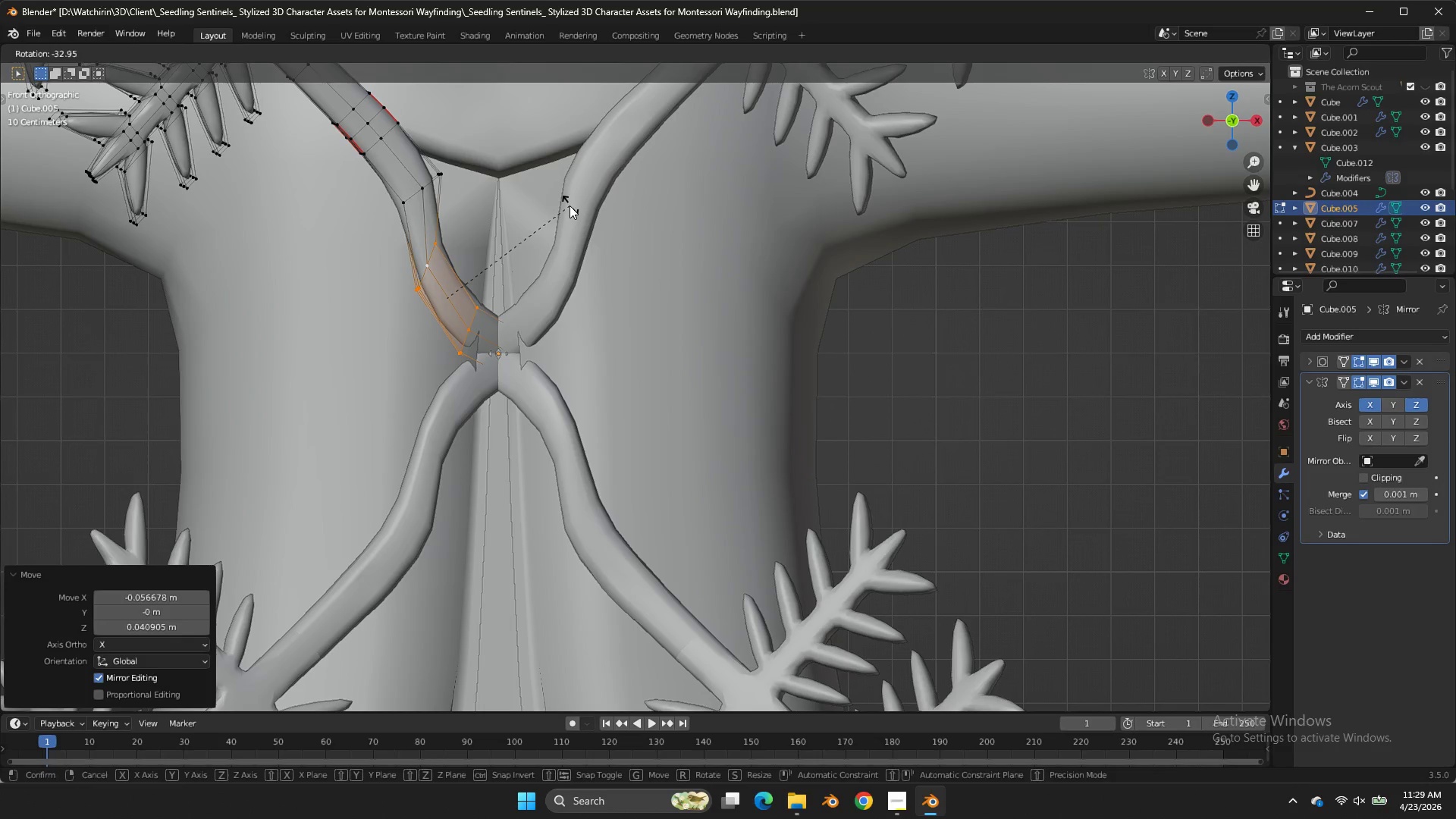 
right_click([570, 206])
 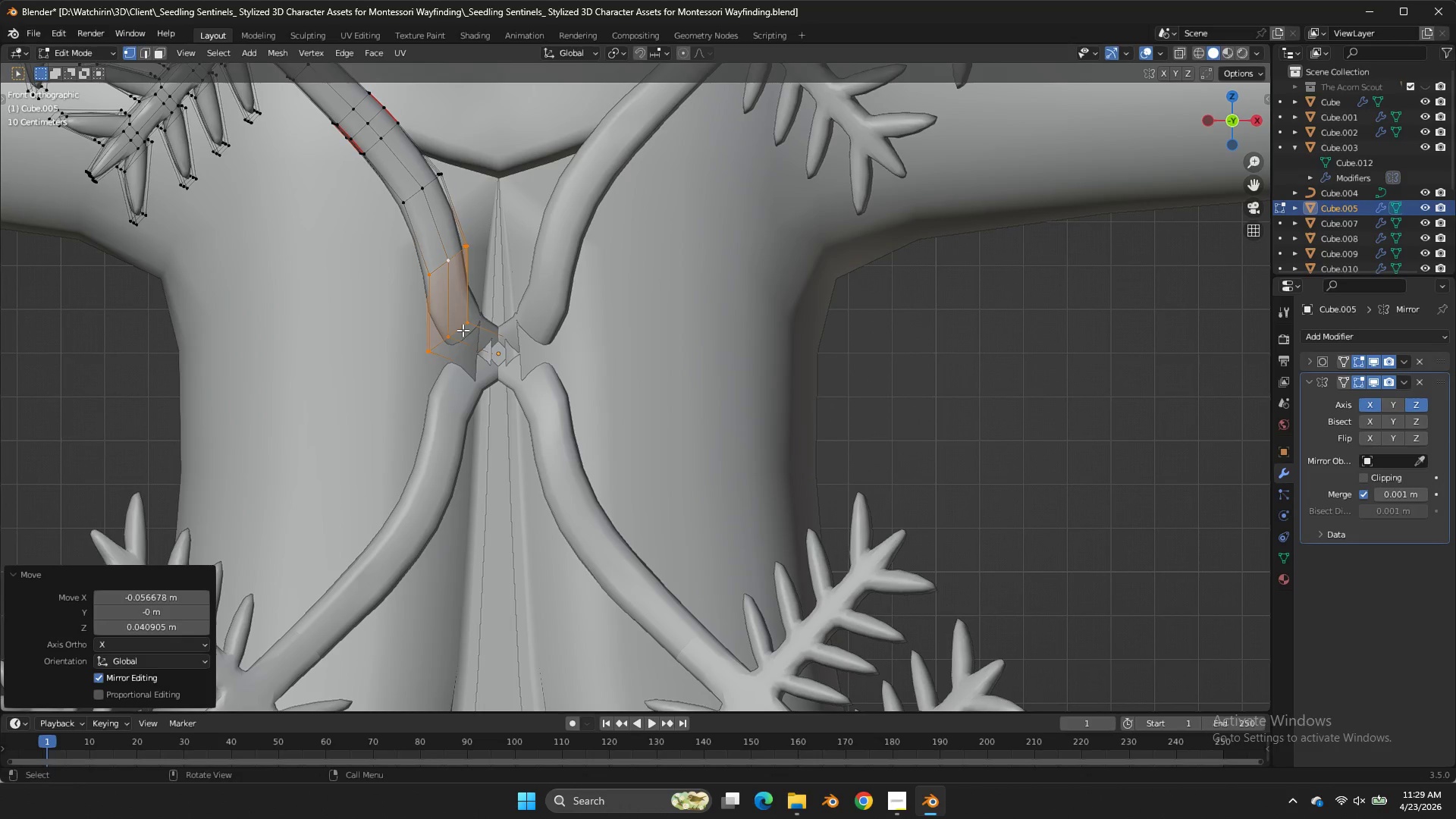 
hold_key(key=AltLeft, duration=0.58)
double_click([455, 334])
 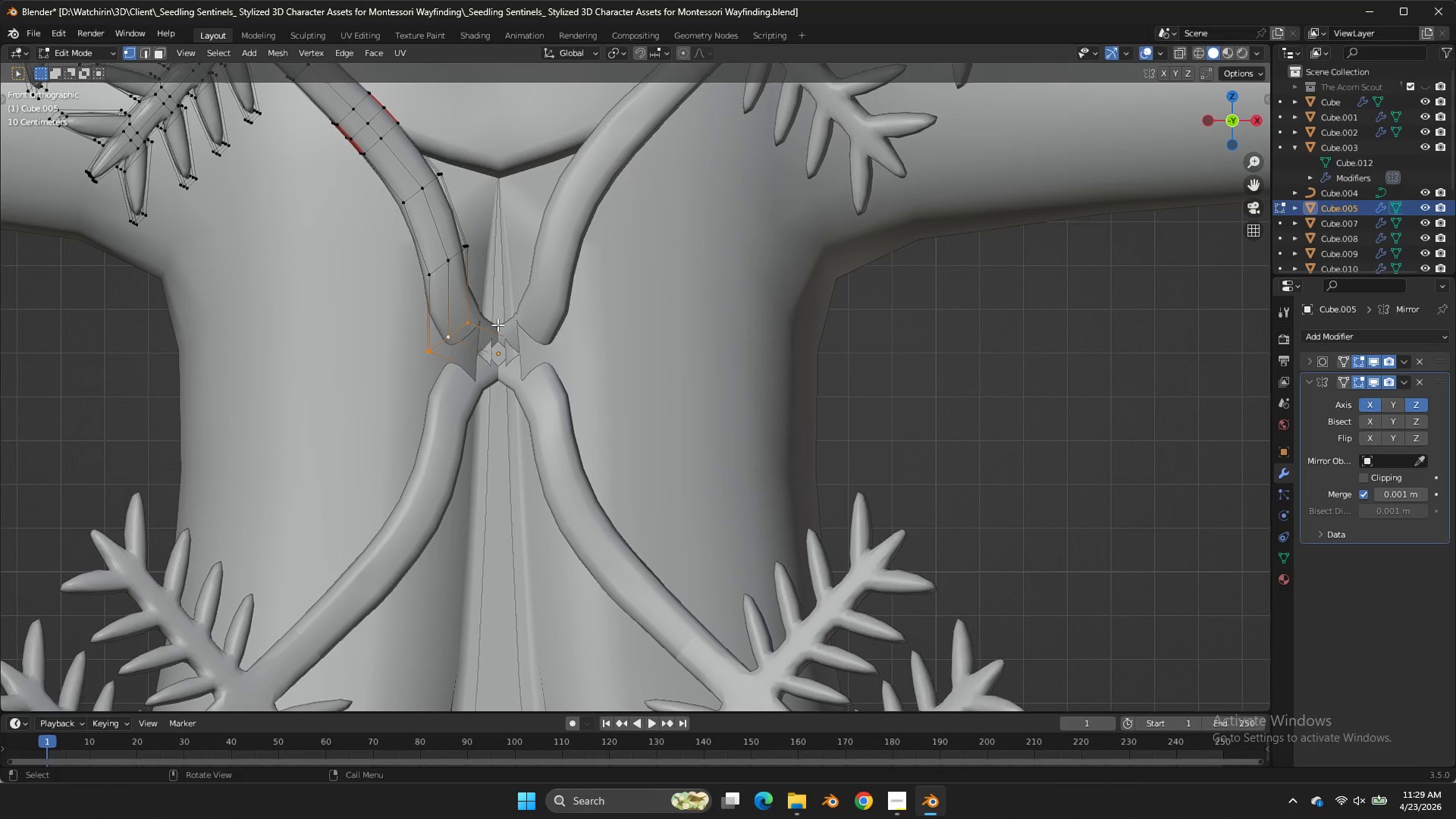 
key(G)
 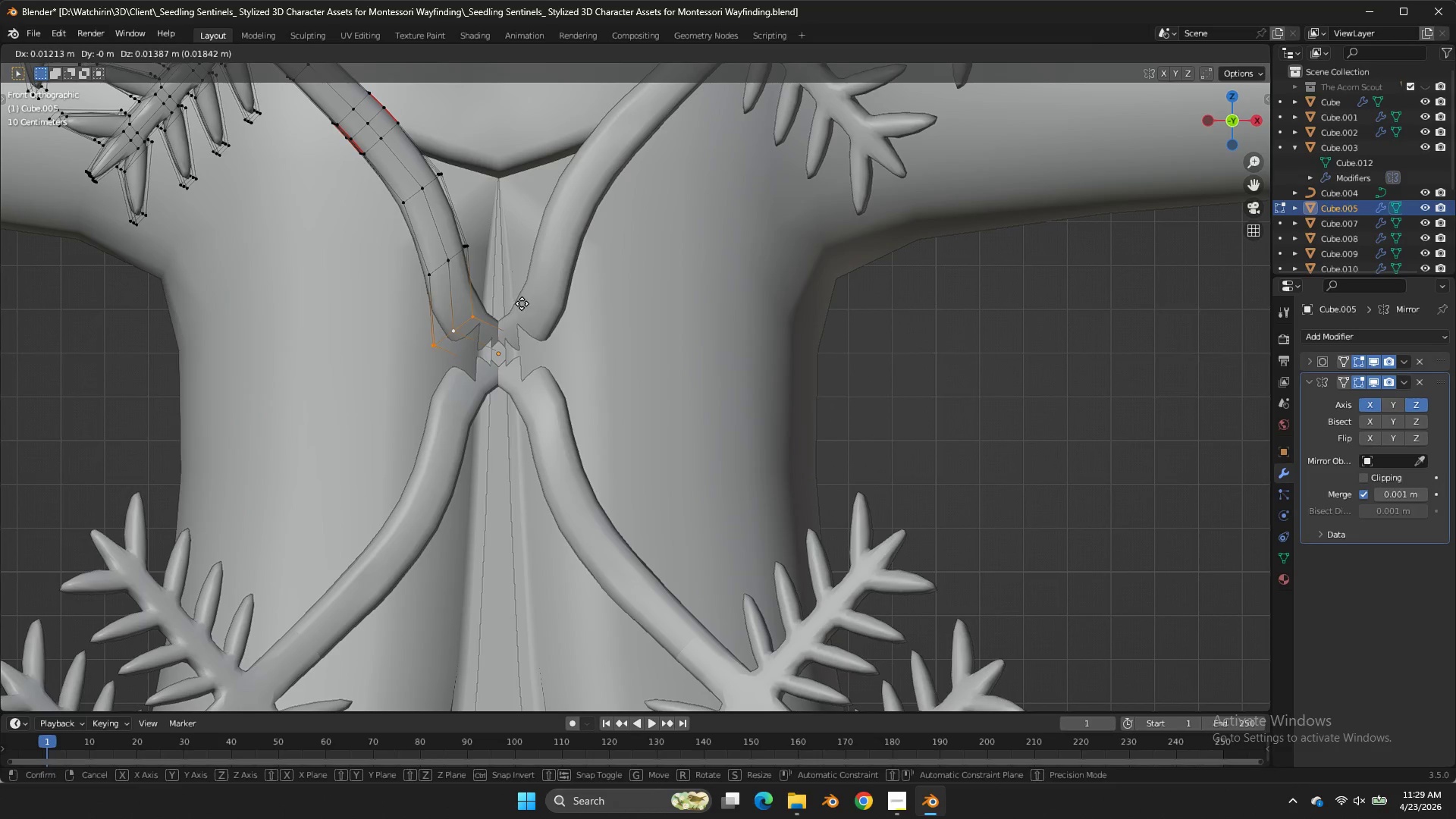 
hold_key(key=ShiftLeft, duration=1.48)
 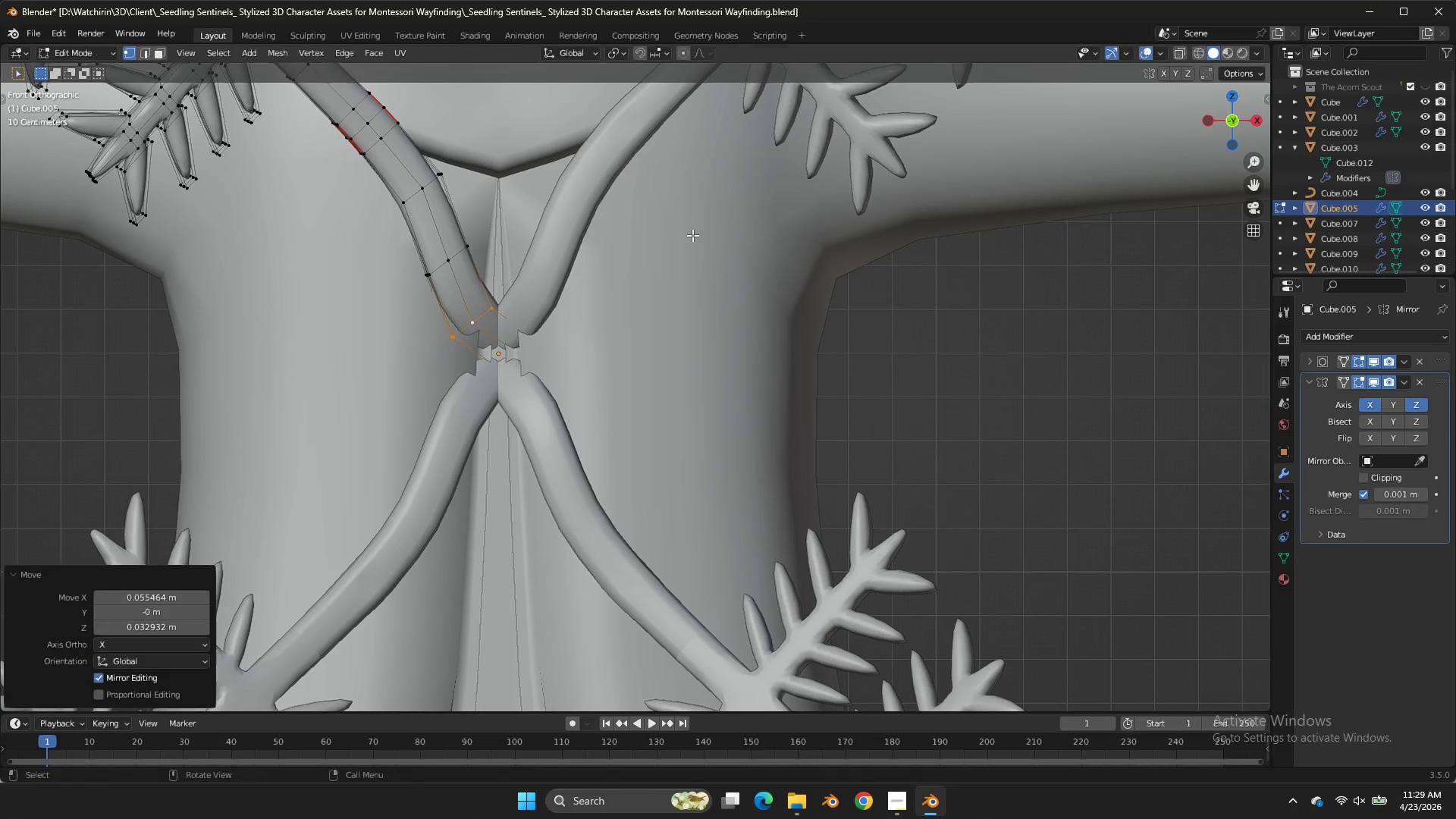 
double_click([692, 235])
 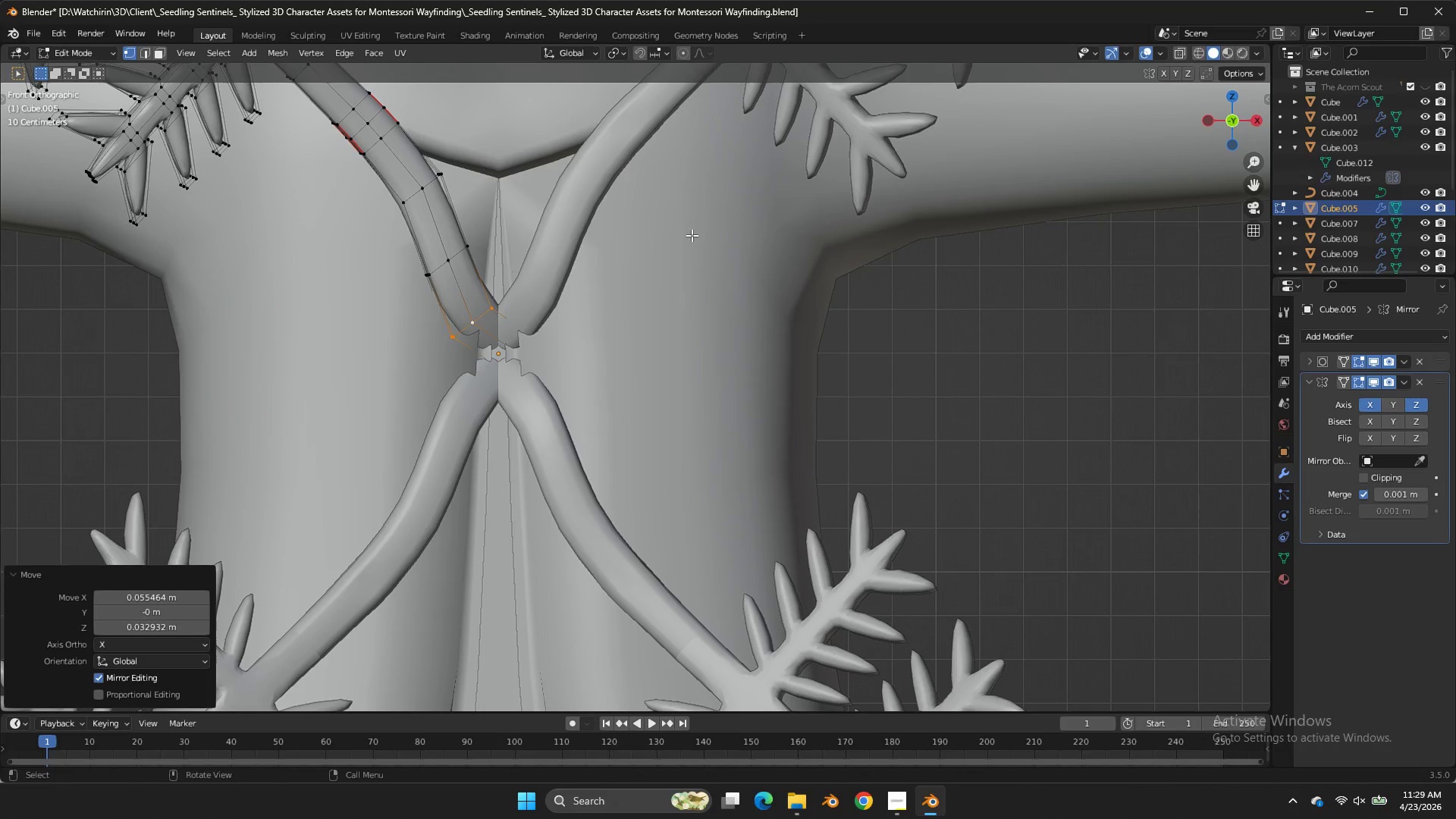 
triple_click([692, 235])
 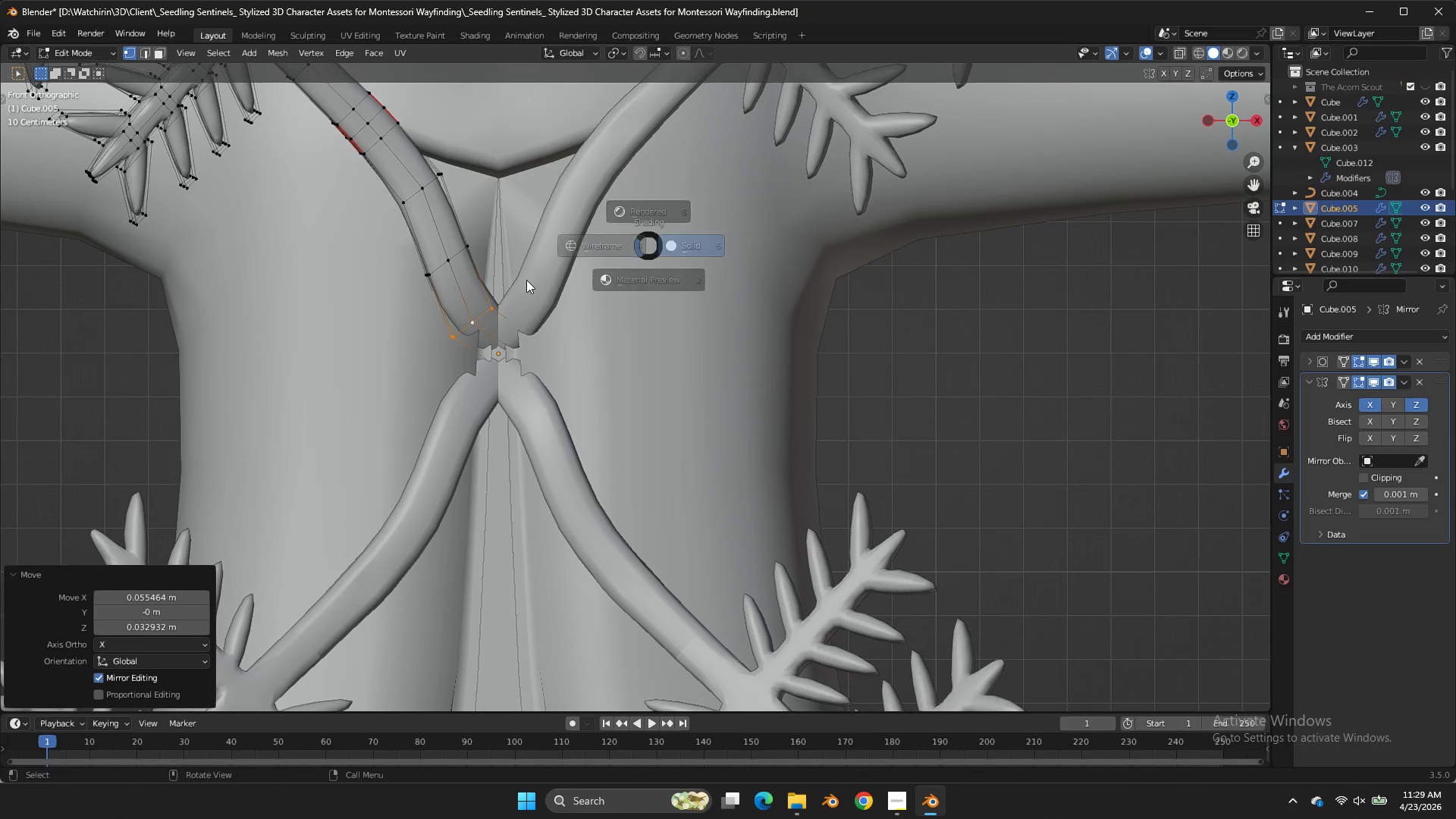 
key(Z)
 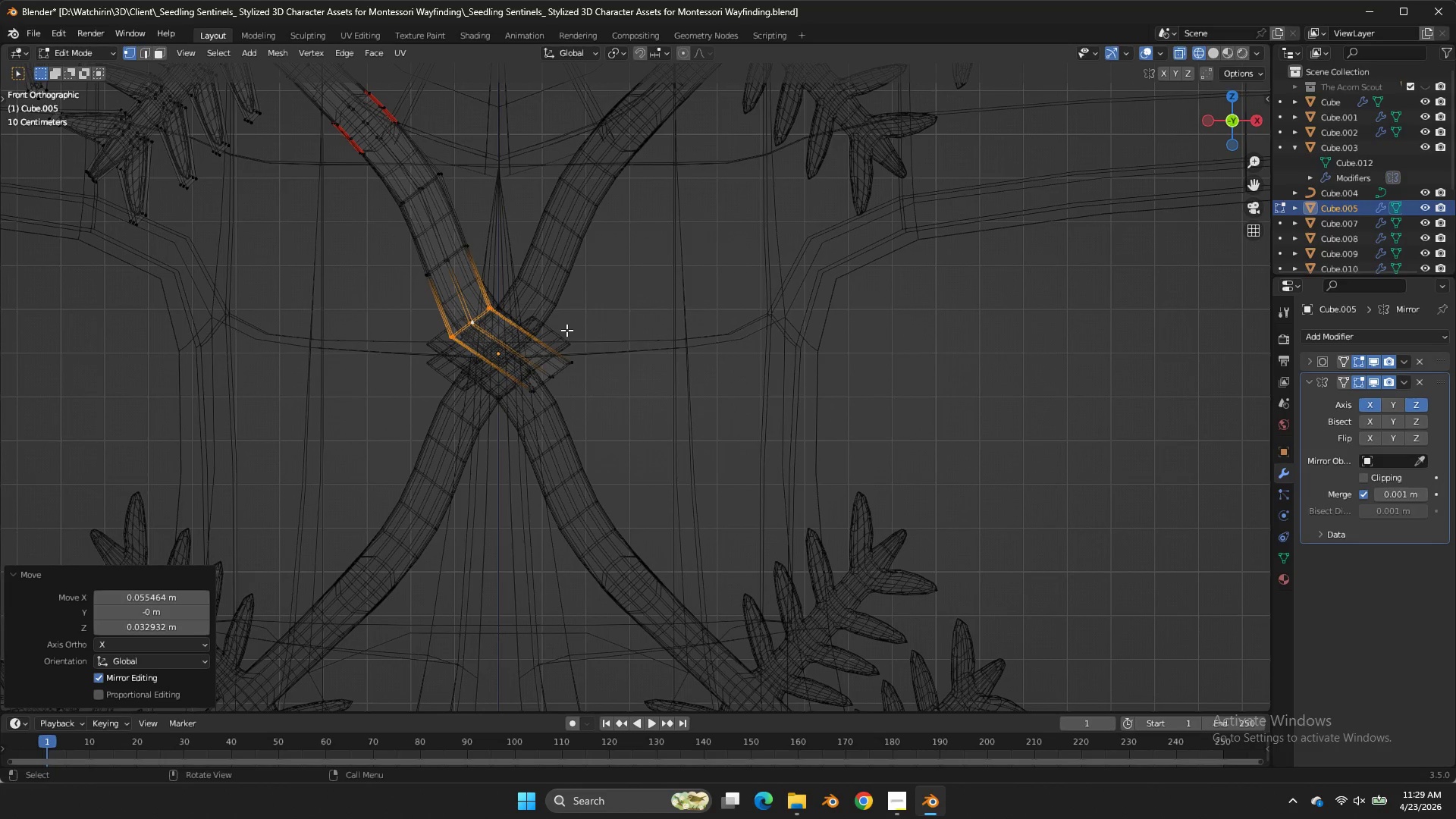 
left_click_drag(start_coordinate=[606, 337], to_coordinate=[513, 449])
 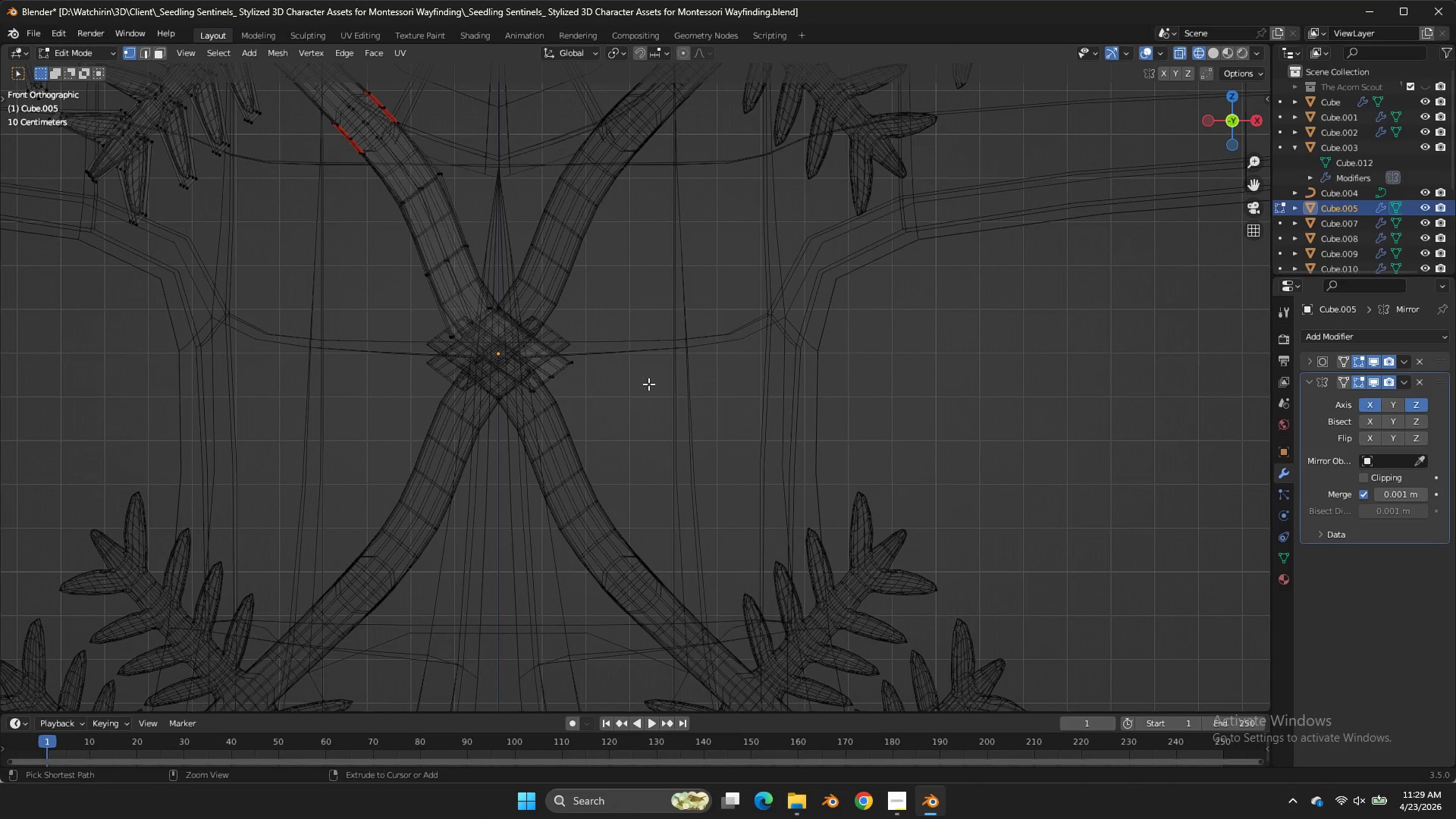 
key(Control+ControlLeft)
 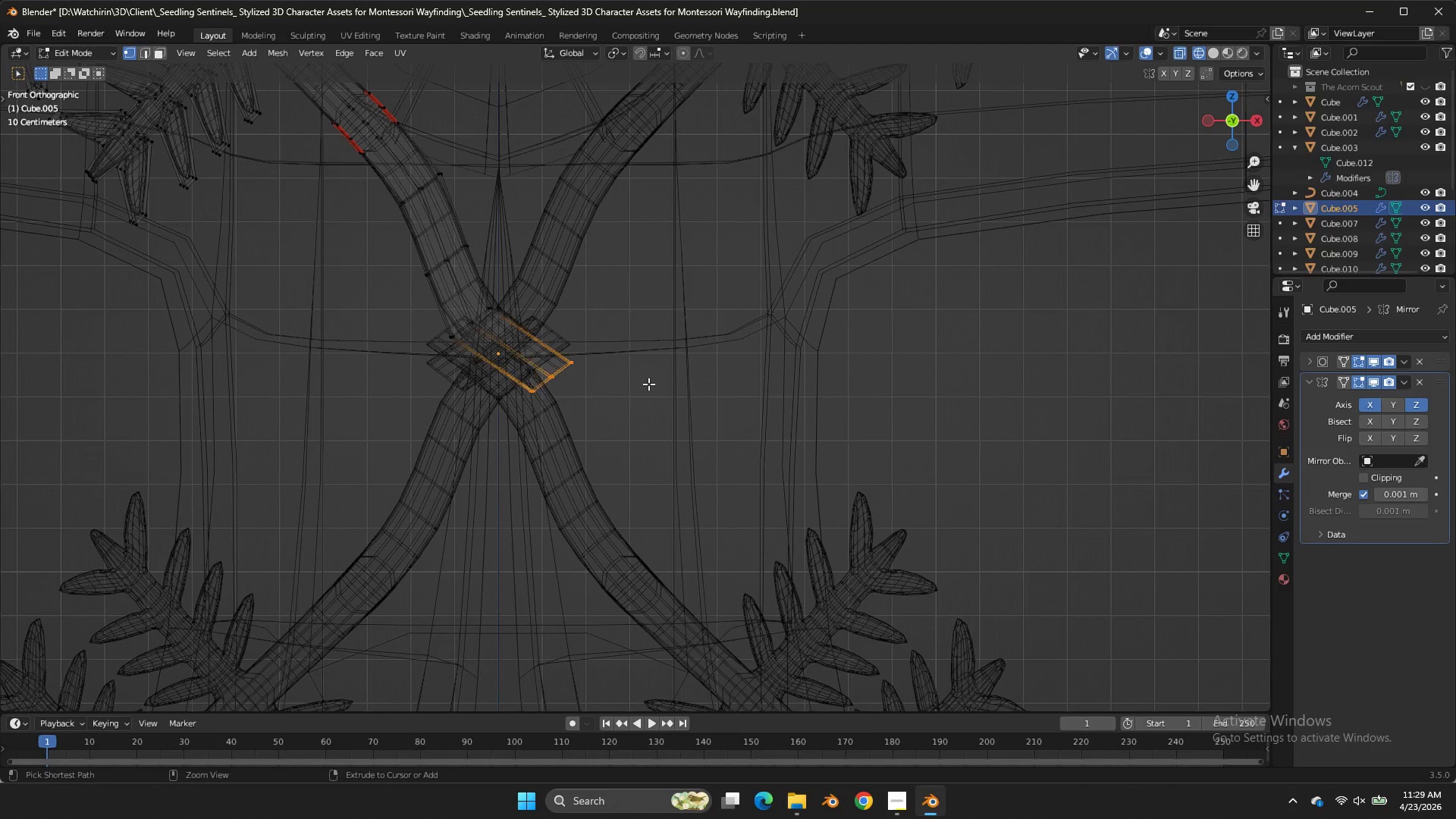 
key(Control+Z)
 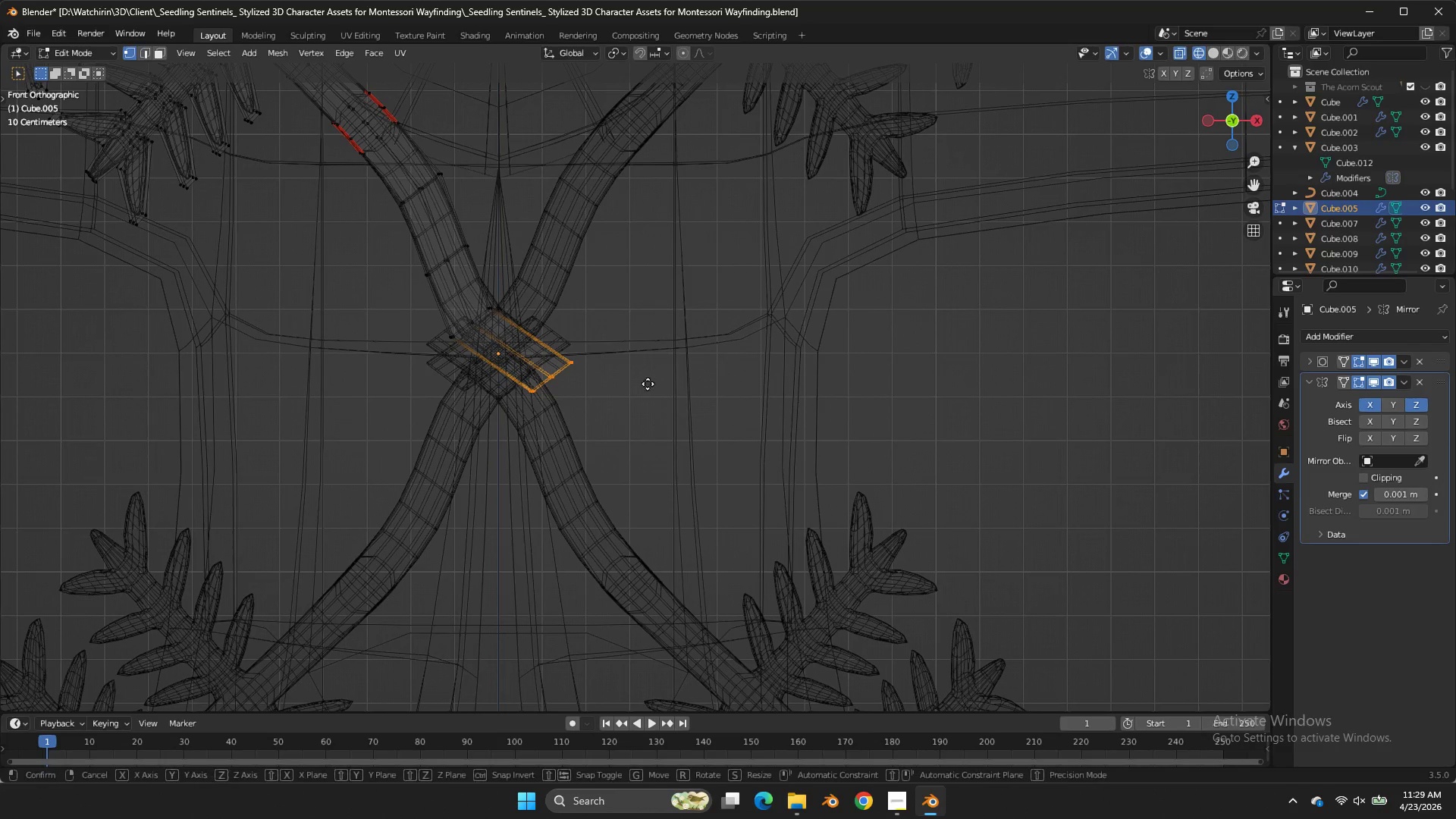 
key(G)
 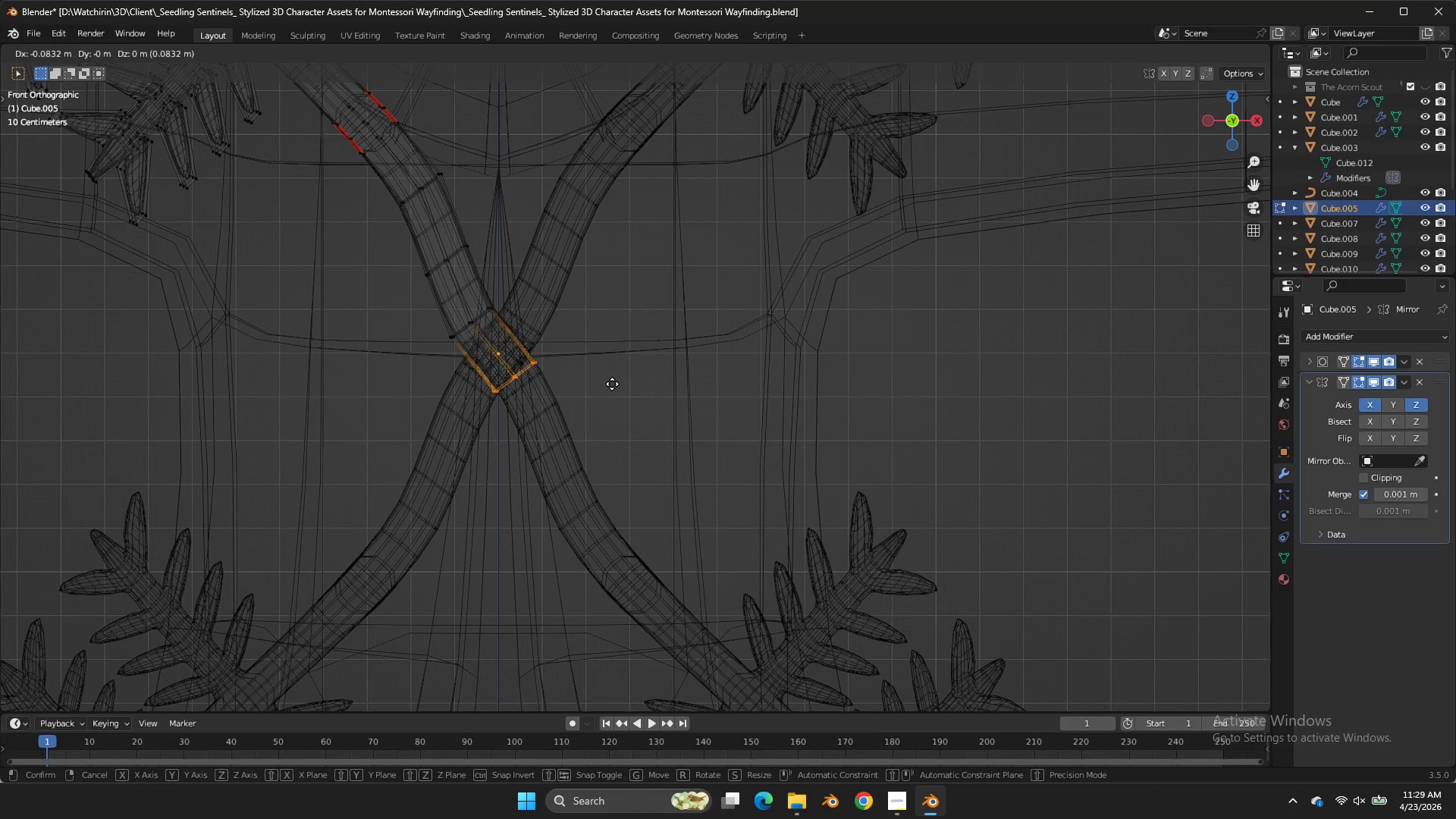 
double_click([612, 384])
 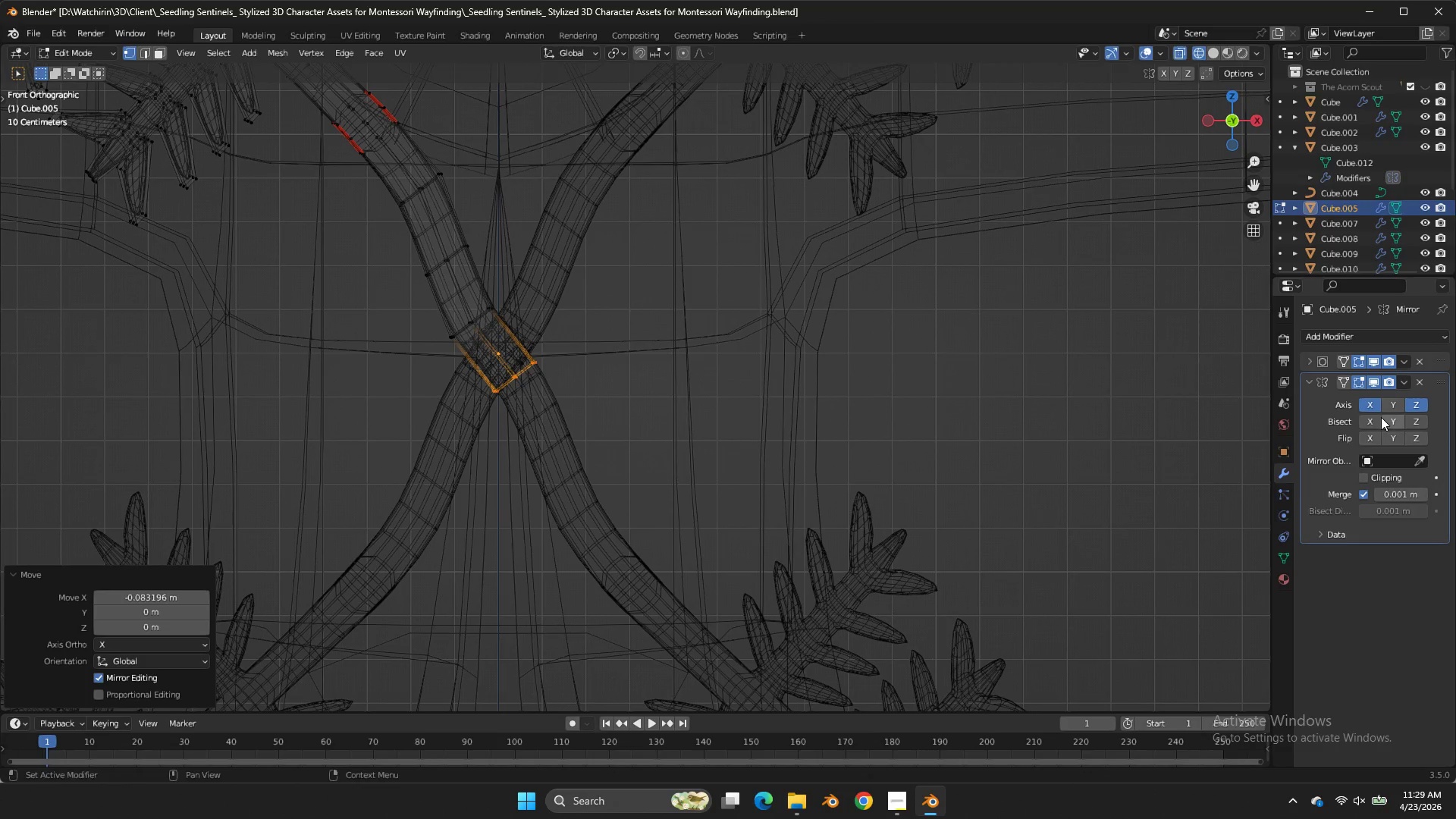 
key(Tab)
 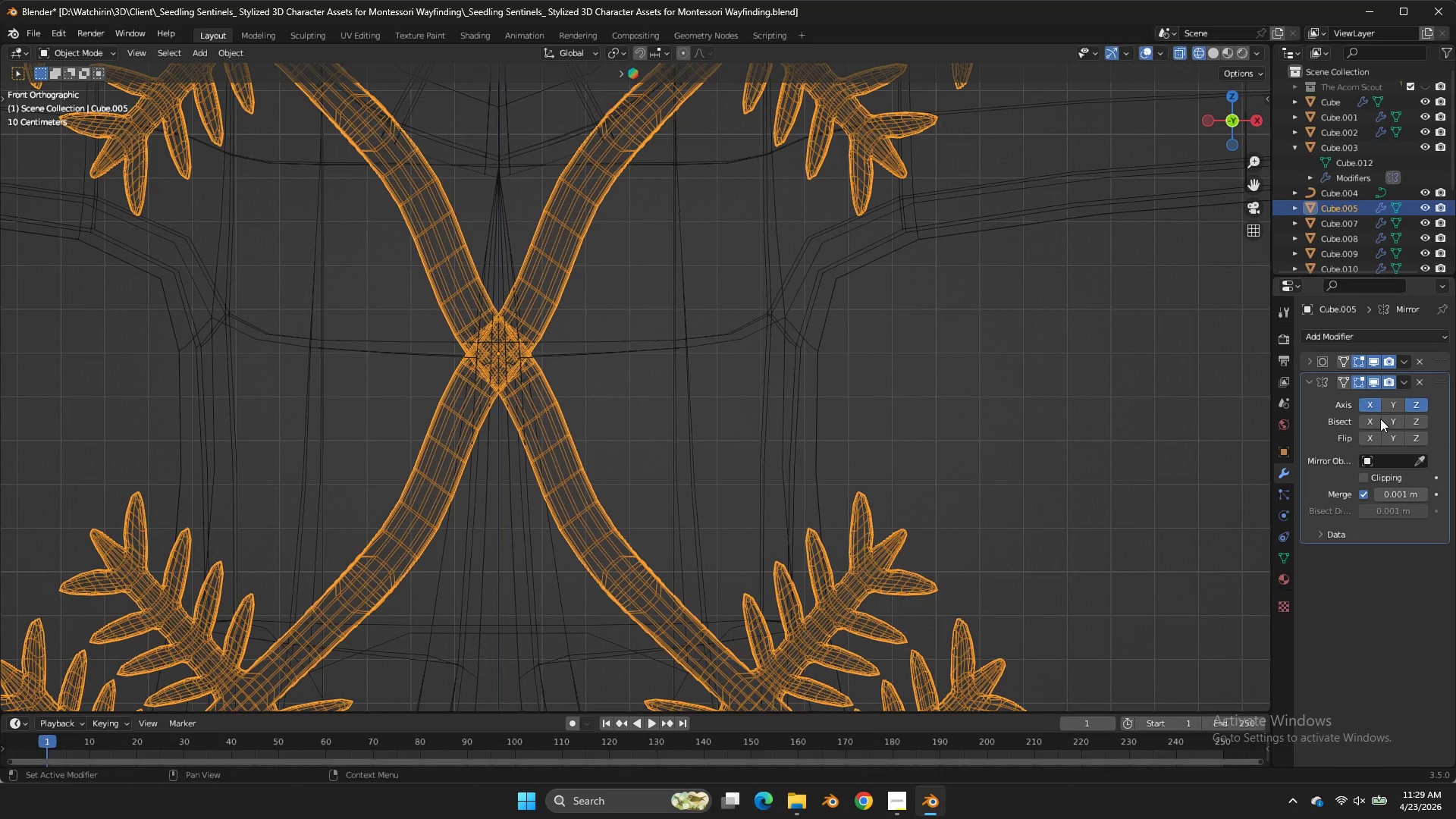 
key(Control+A)
 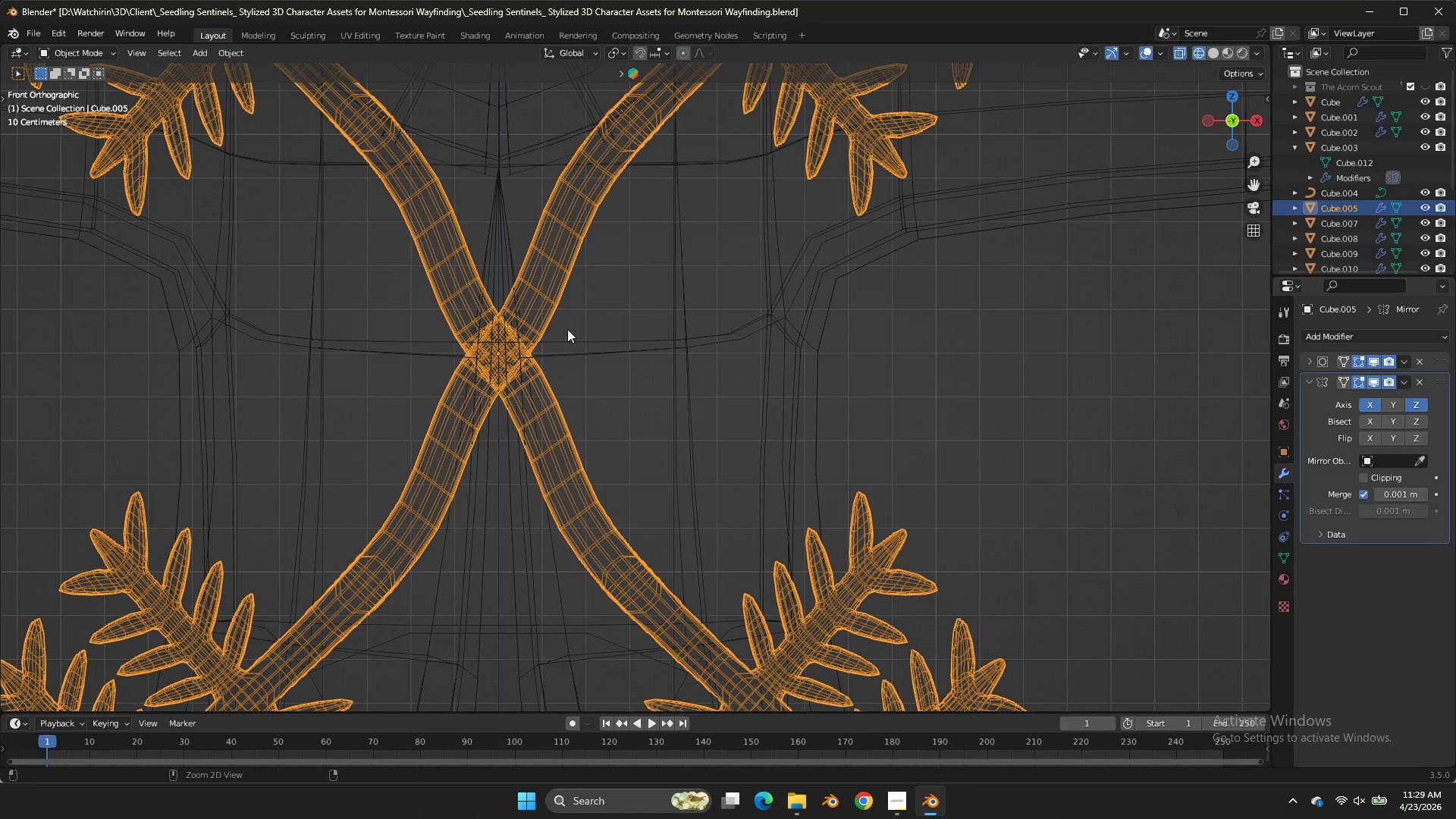 
scroll: coordinate [567, 329], scroll_direction: down, amount: 5.0
 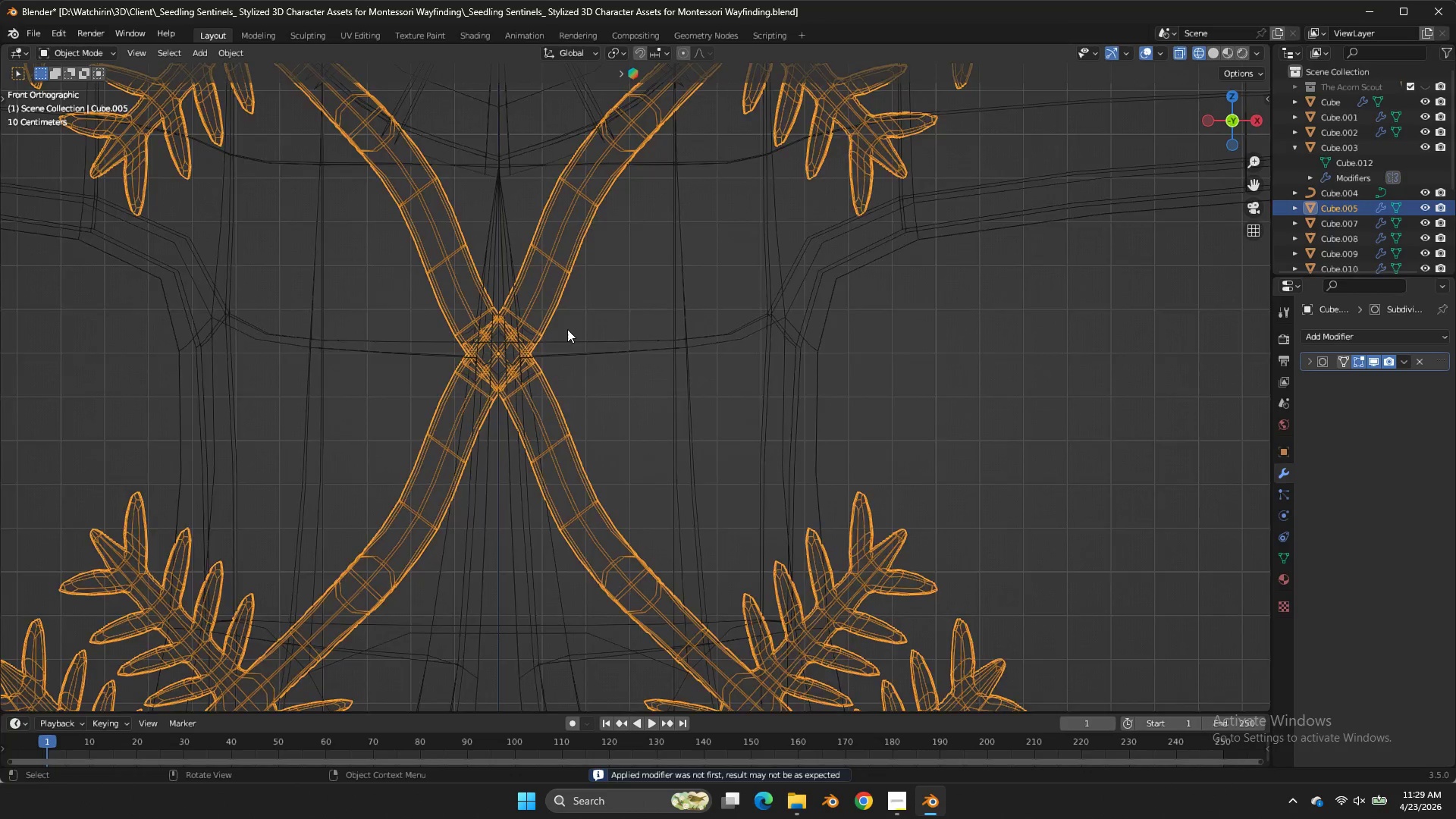 
key(Tab)
 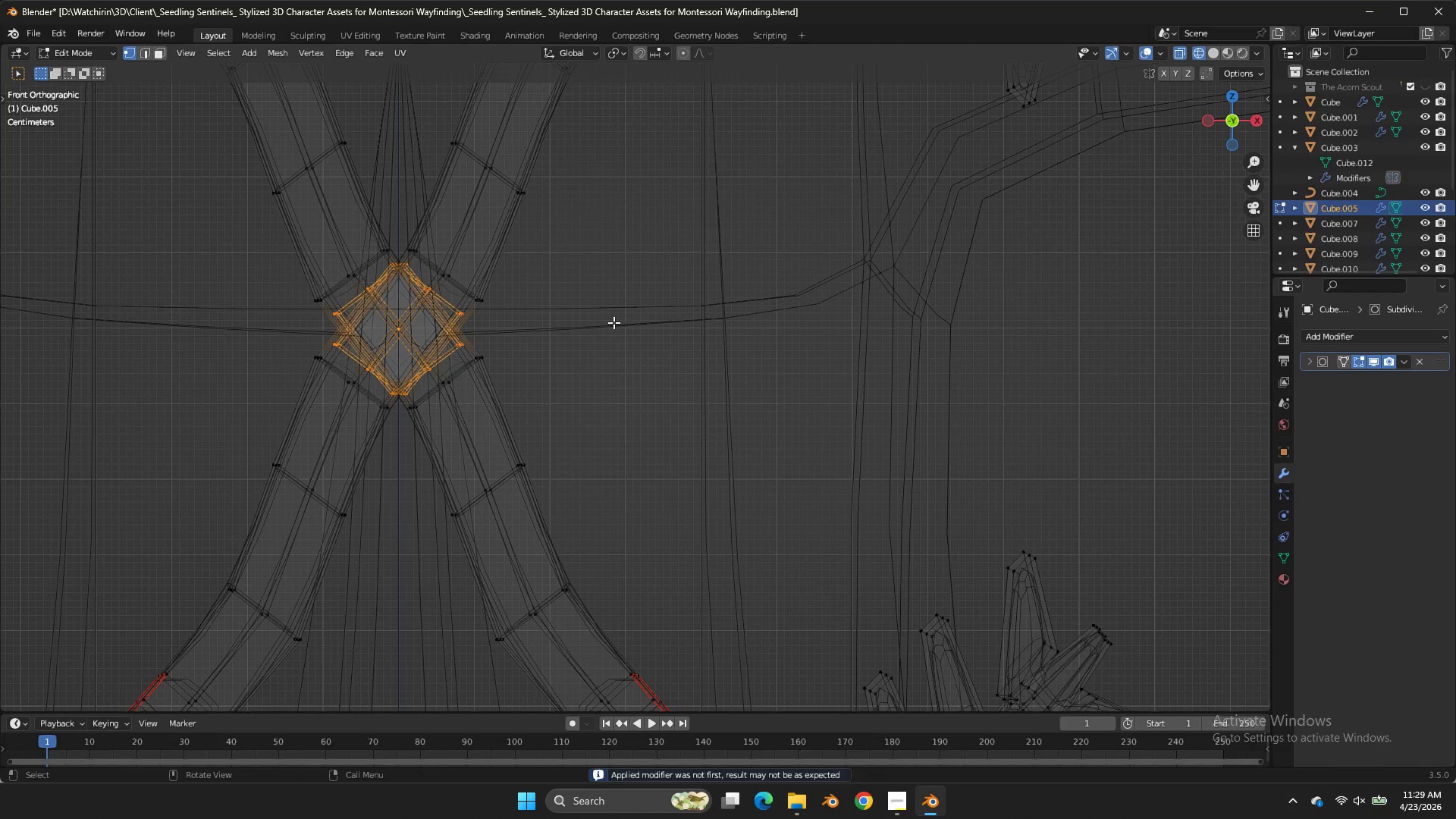 
scroll: coordinate [567, 329], scroll_direction: up, amount: 3.0
 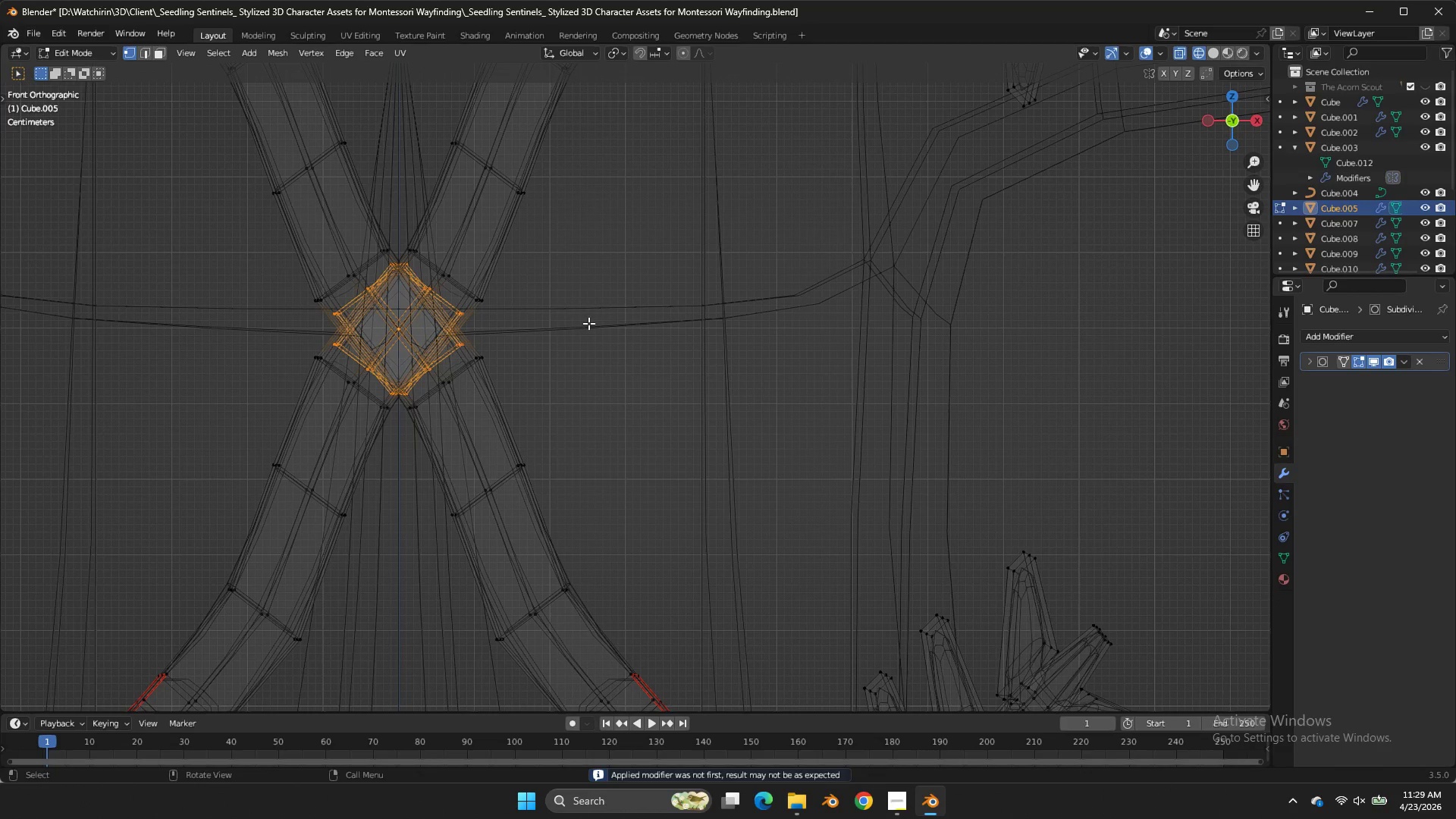 
key(M)
 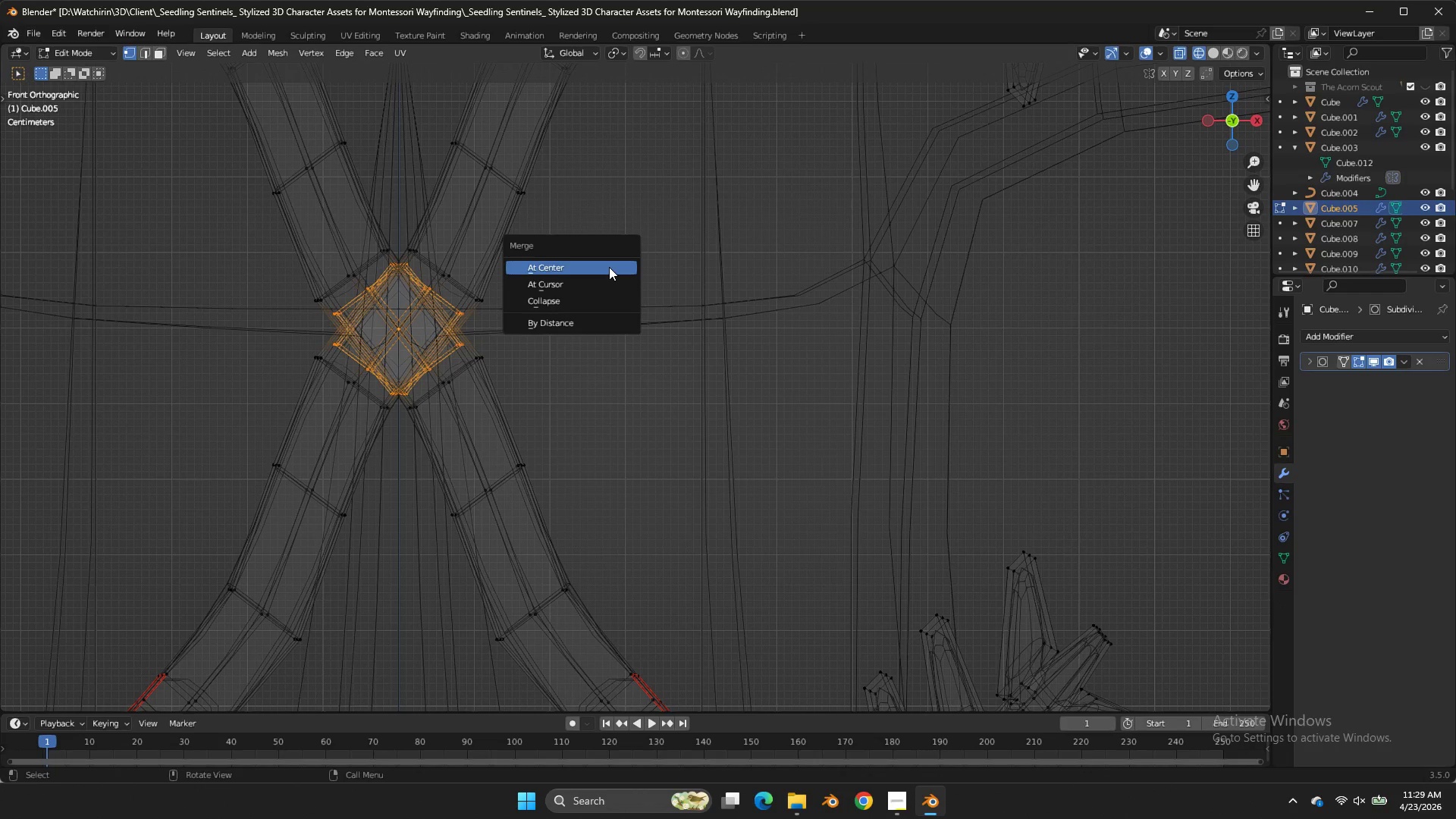 
double_click([609, 267])
 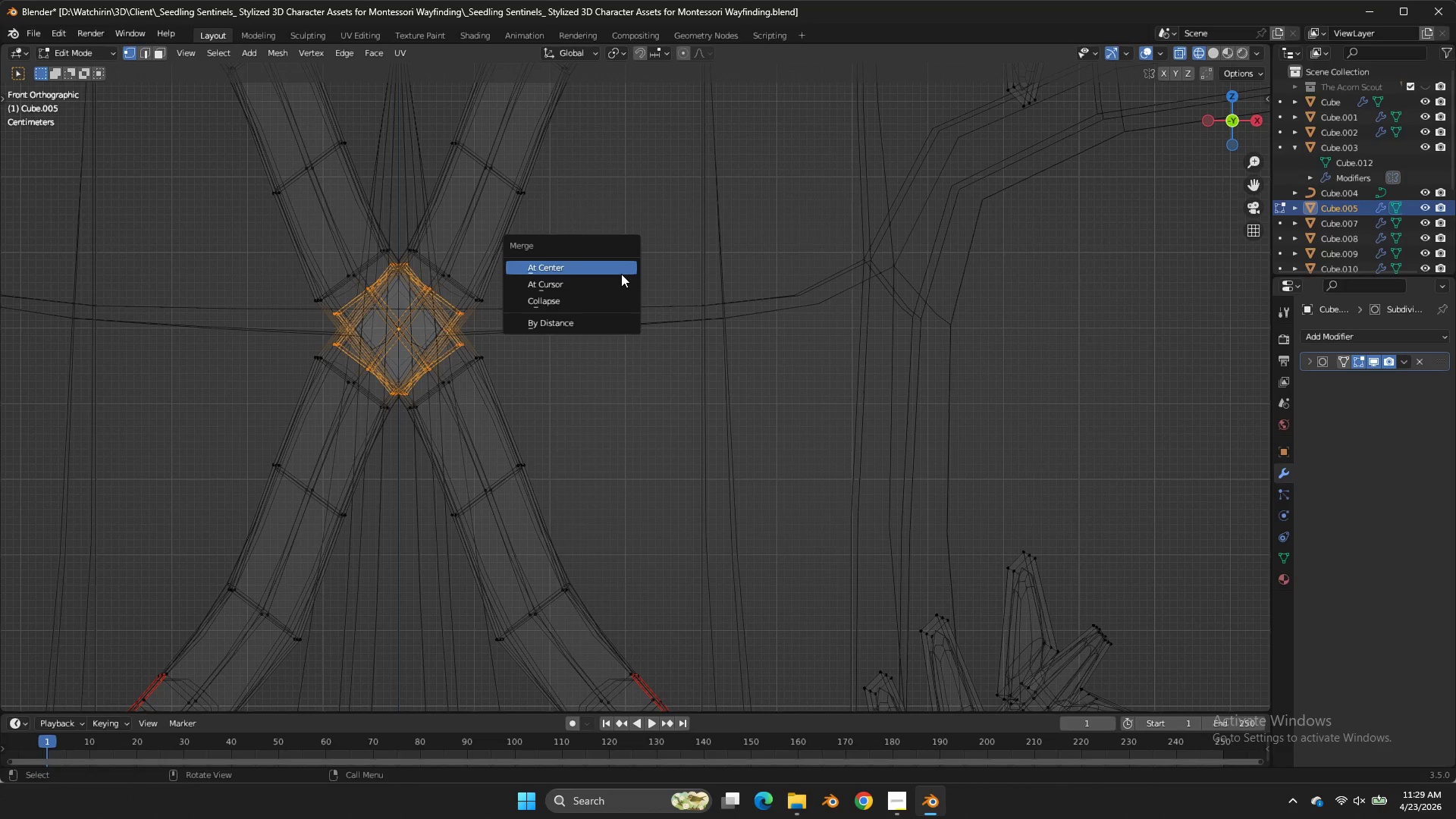 
left_click([617, 269])
 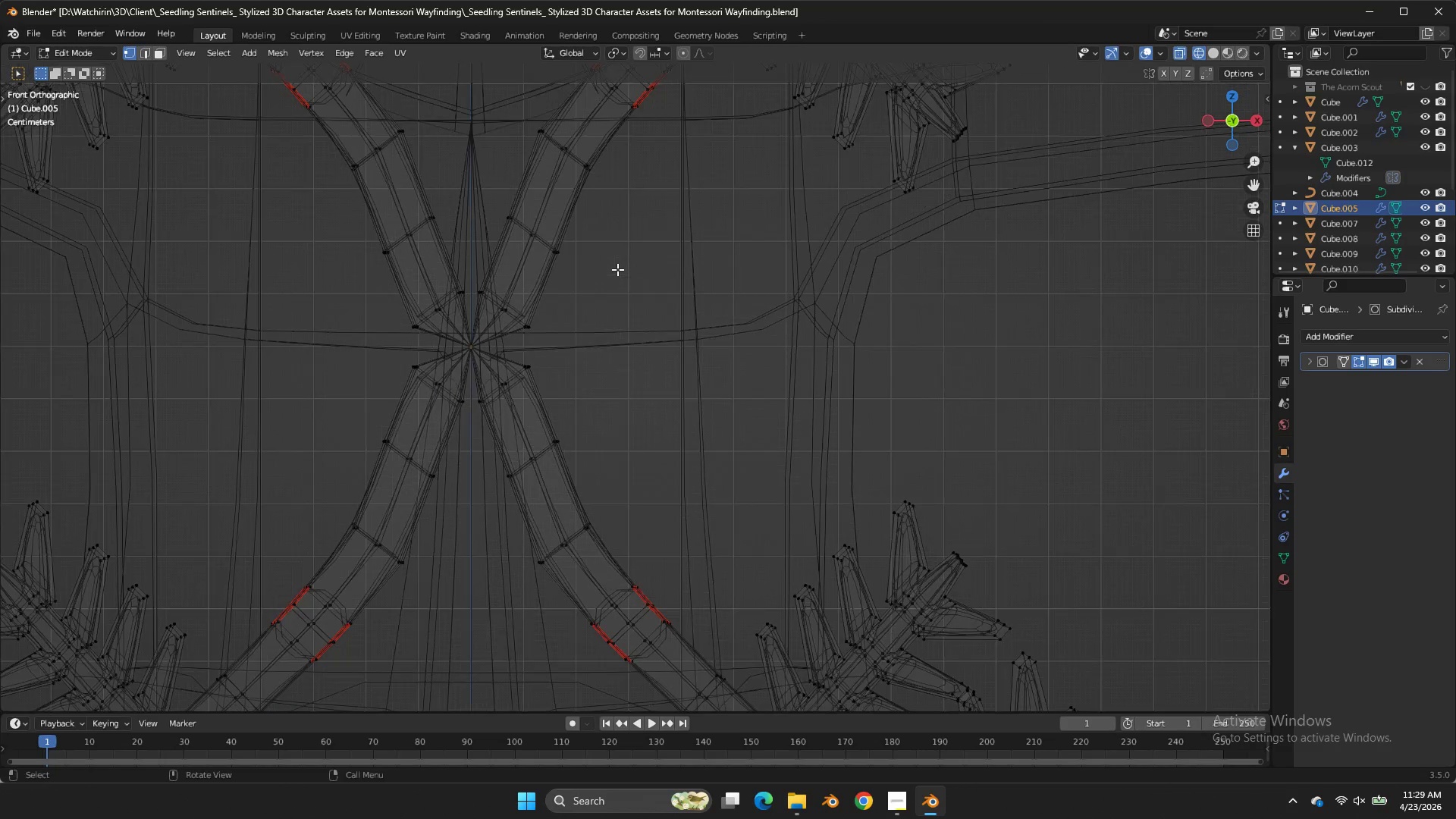 
key(Tab)
 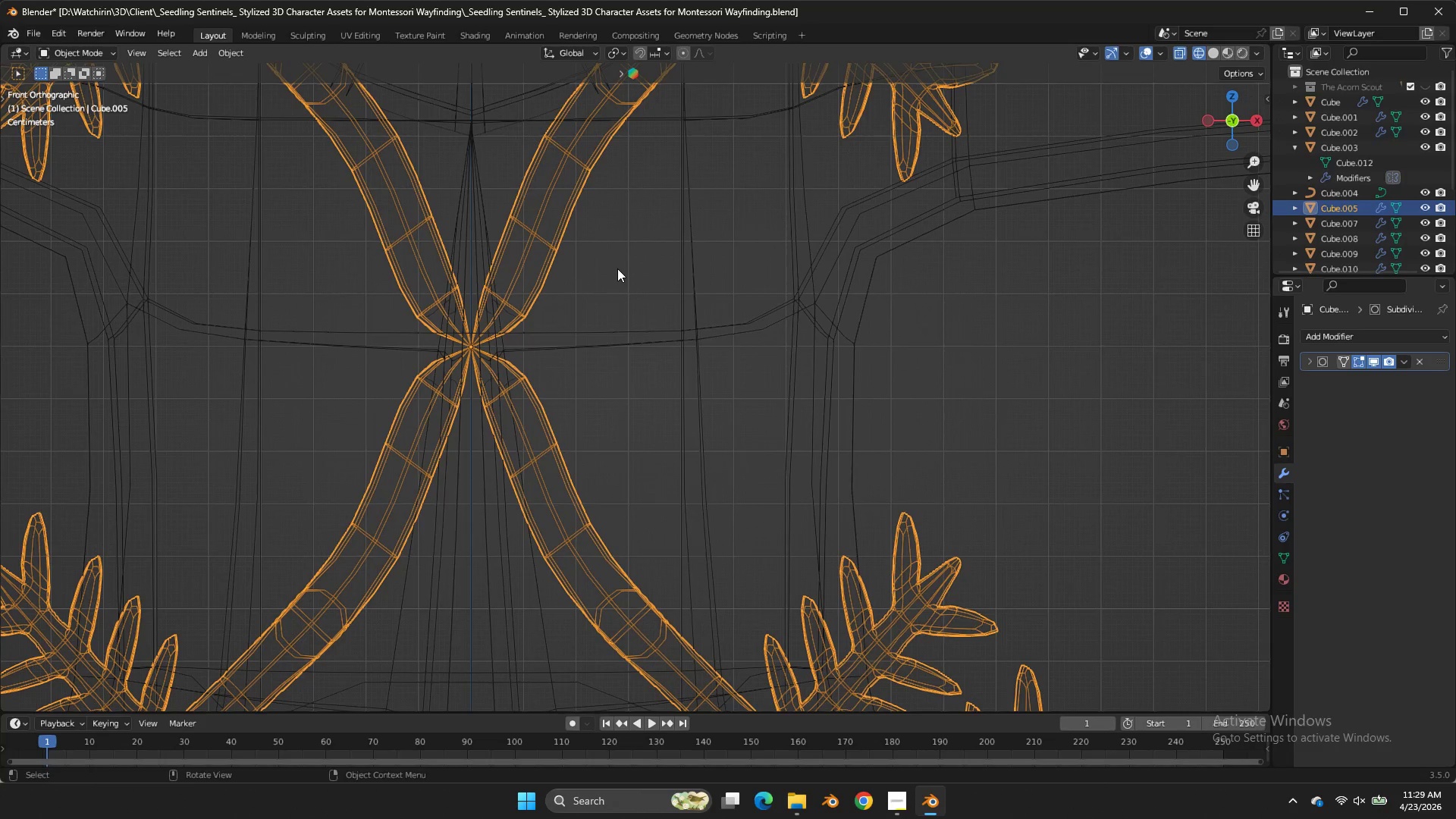 
scroll: coordinate [617, 269], scroll_direction: down, amount: 2.0
 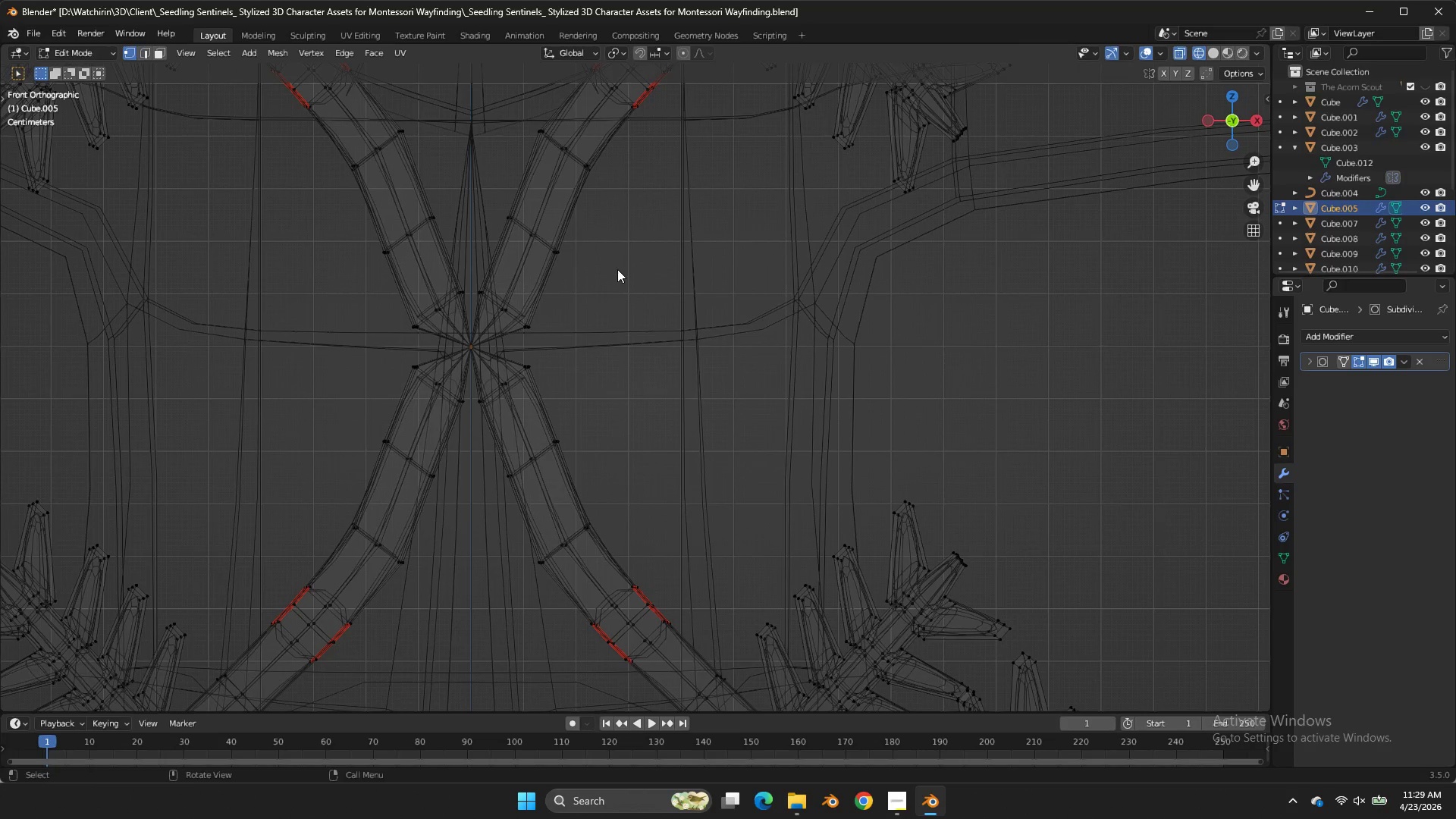 
key(Z)
 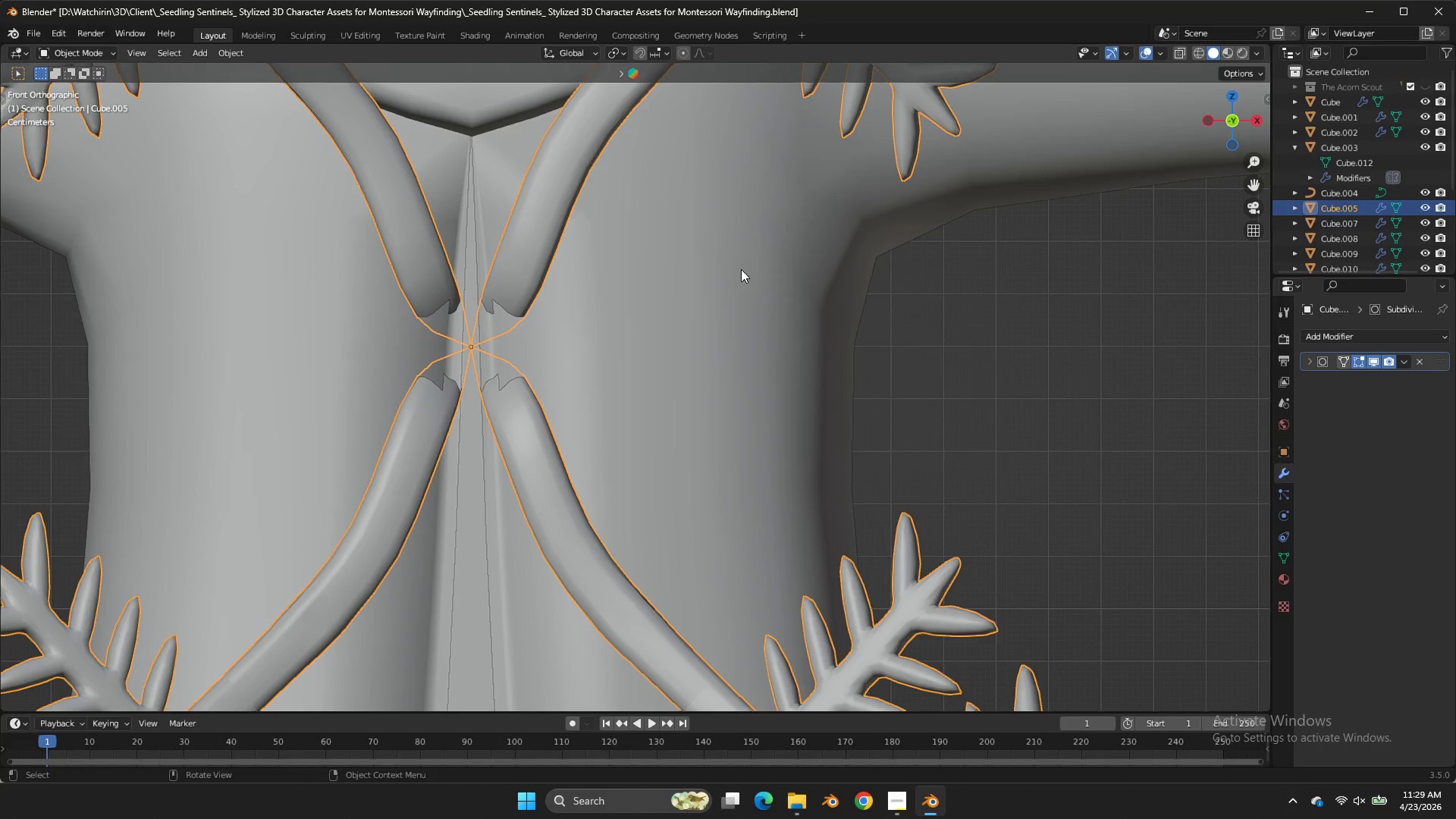 
left_click([849, 367])
 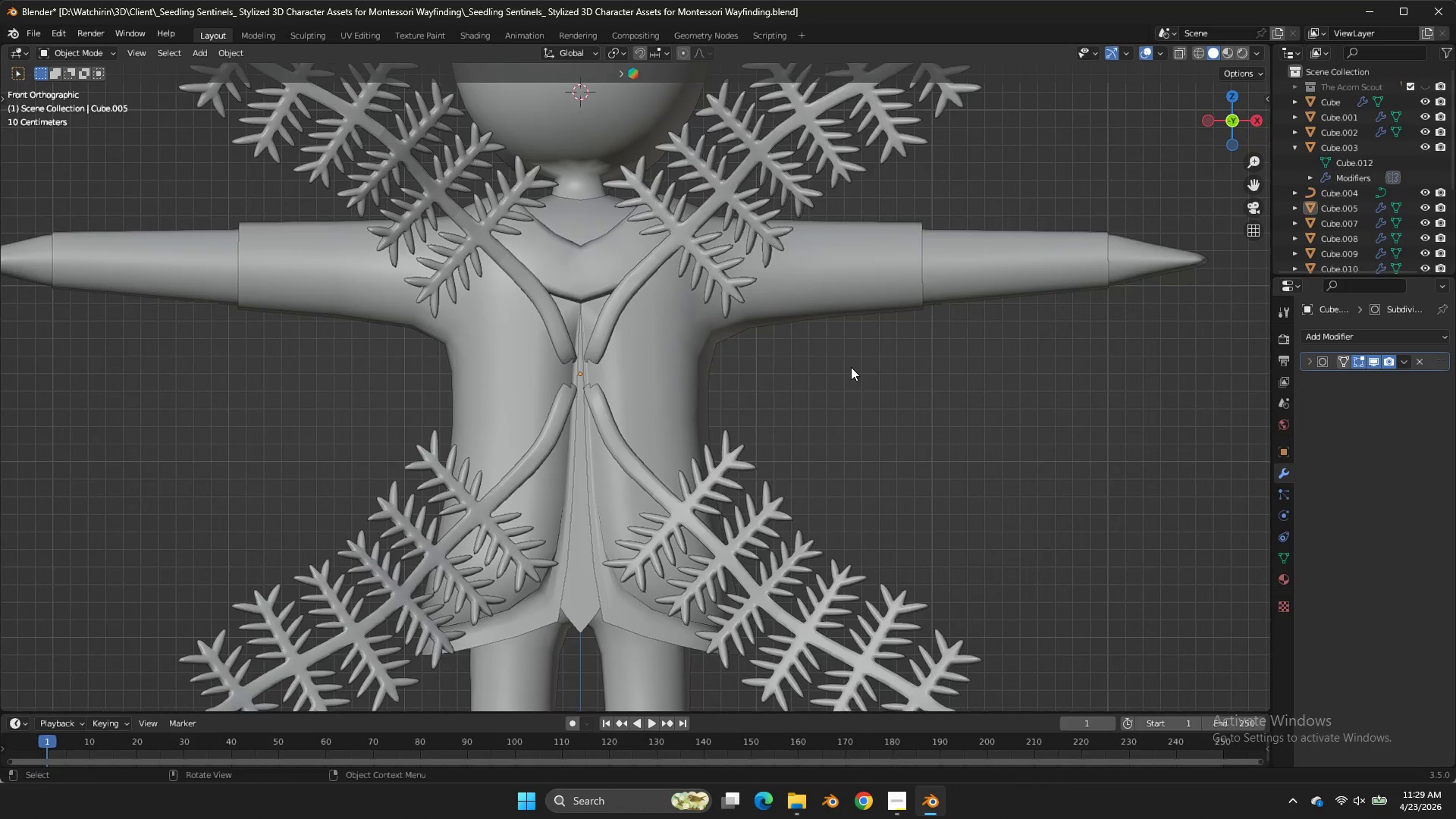 
scroll: coordinate [741, 269], scroll_direction: down, amount: 5.0
 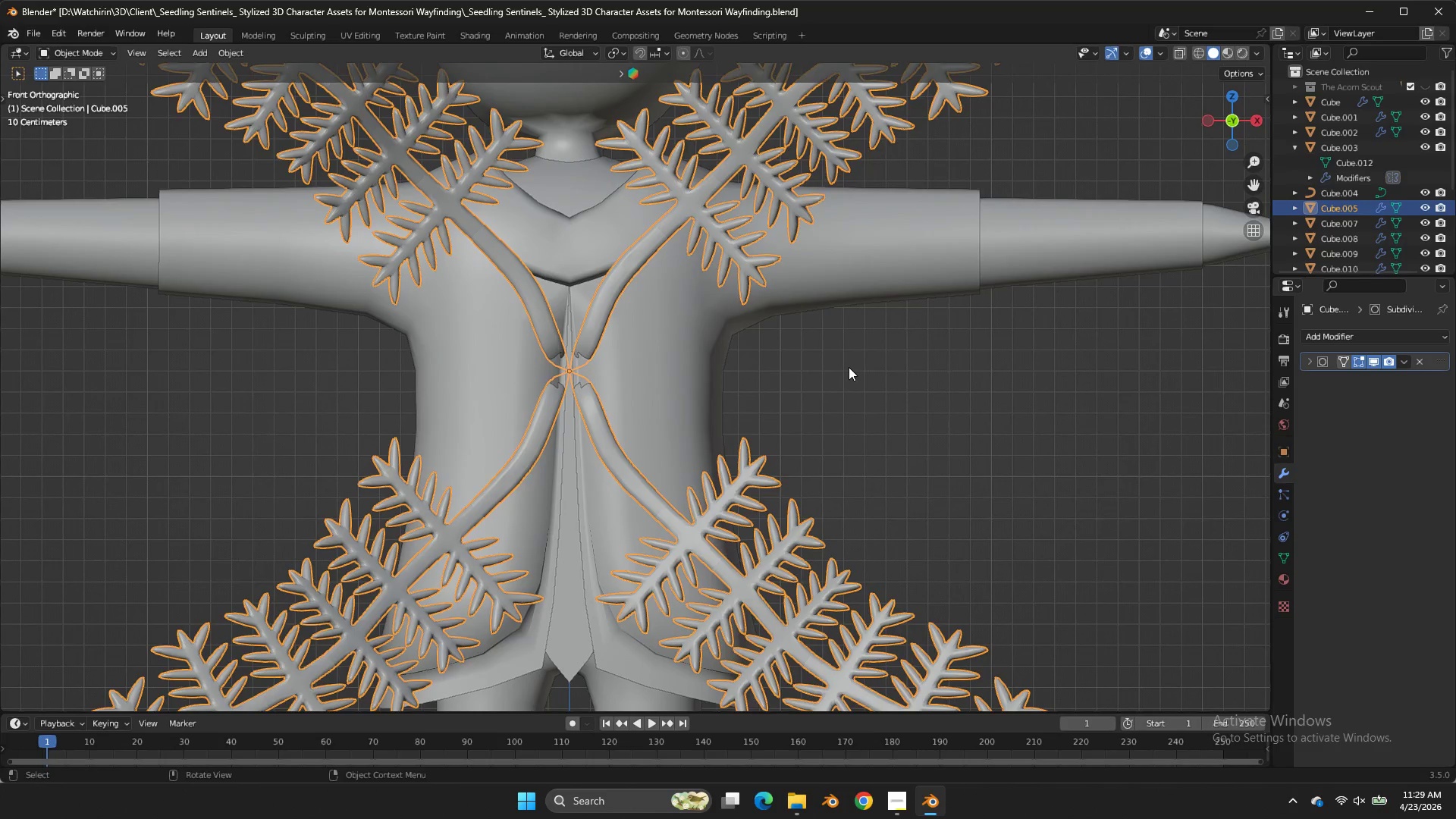 
key(Control+ControlLeft)
 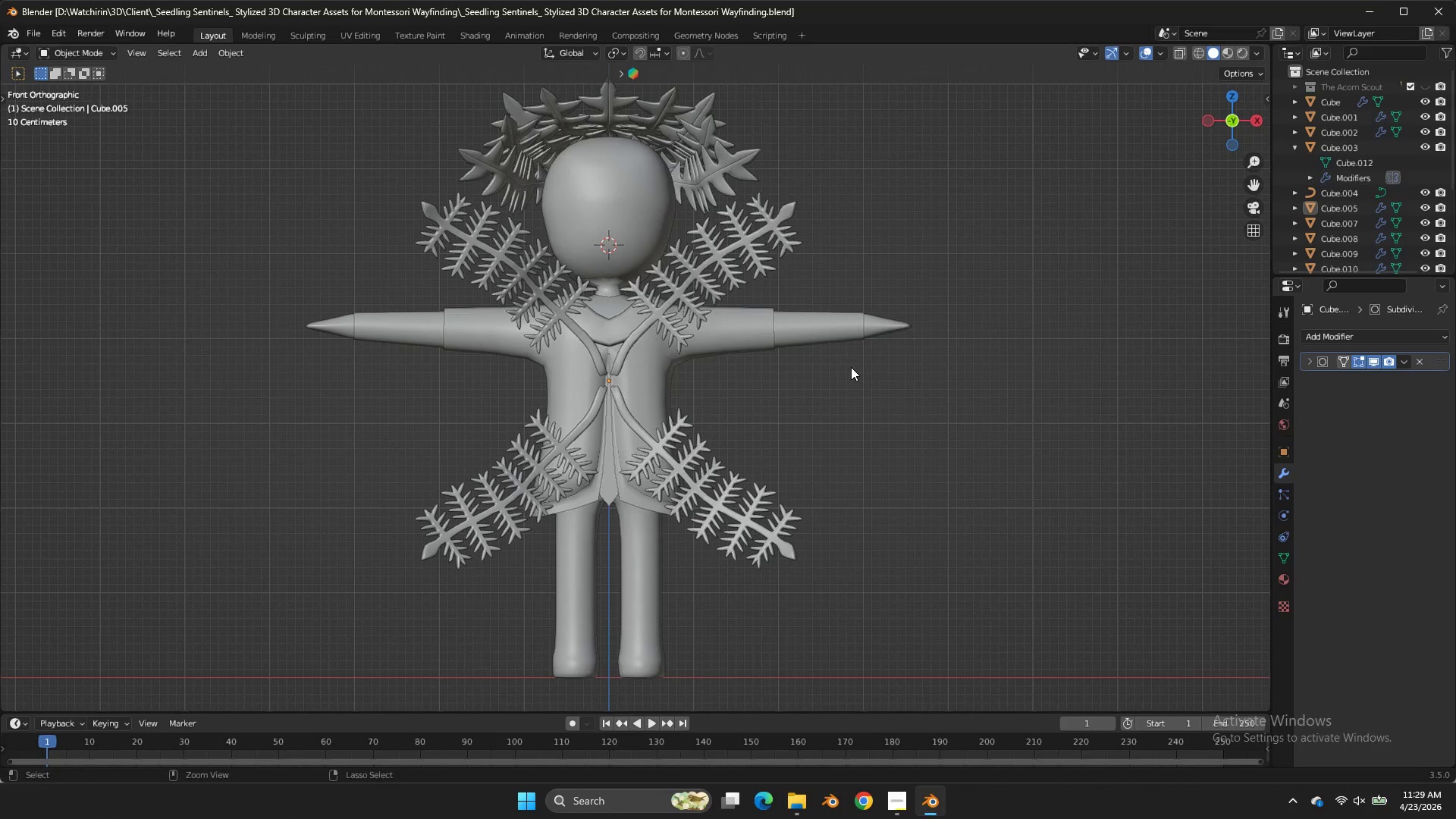 
key(Control+S)
 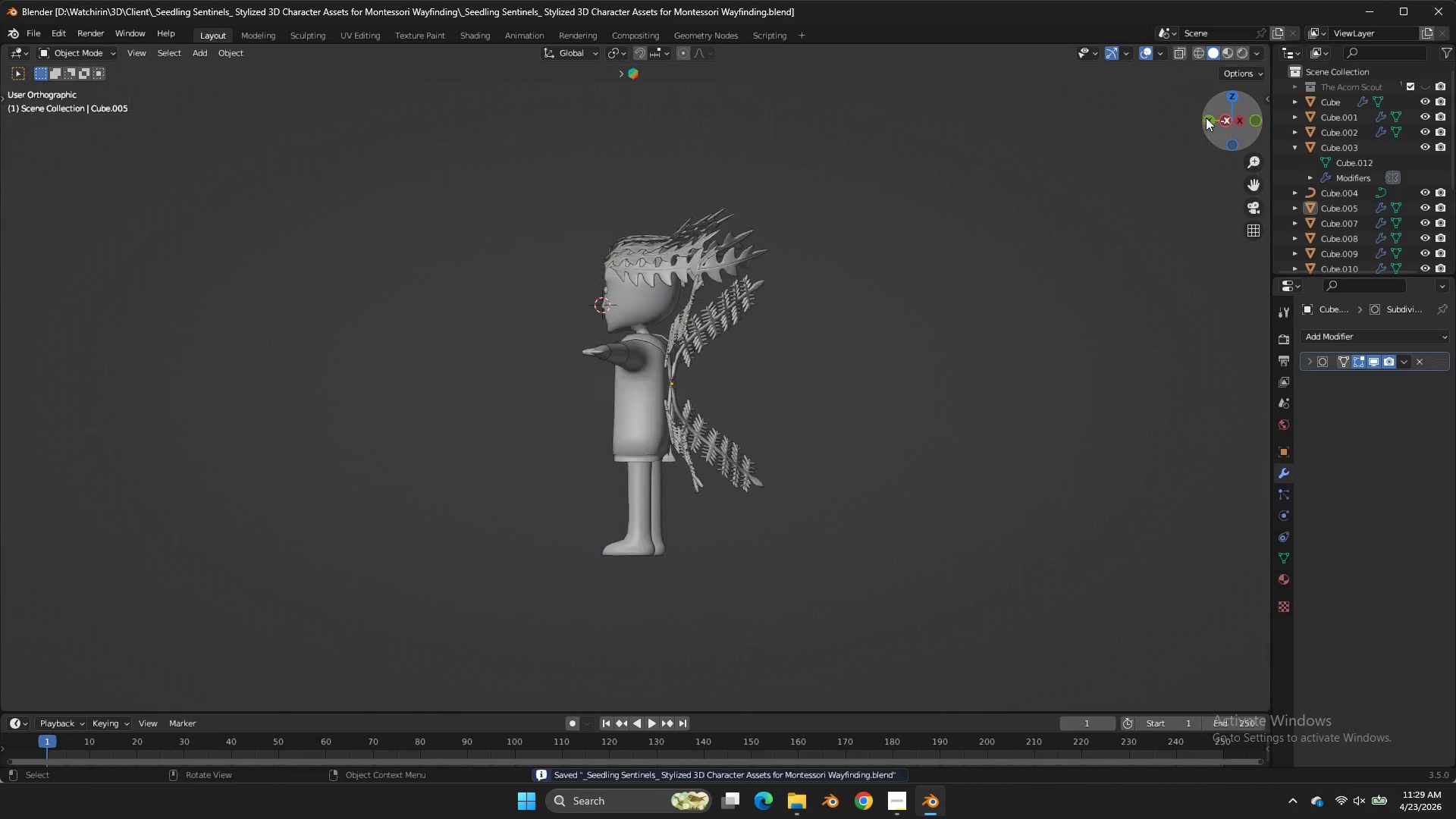 
scroll: coordinate [851, 367], scroll_direction: down, amount: 5.0
 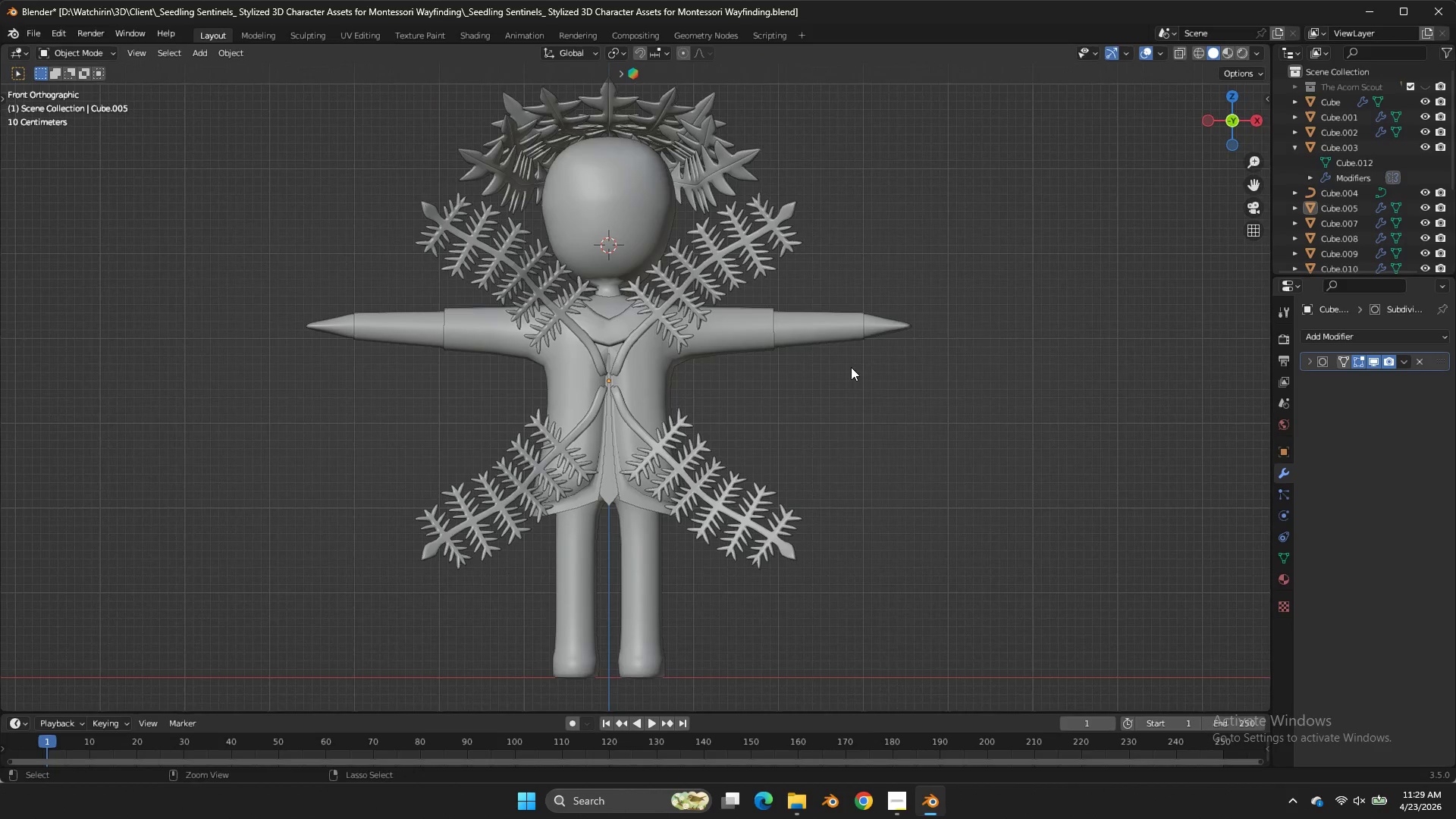 
double_click([1206, 118])
 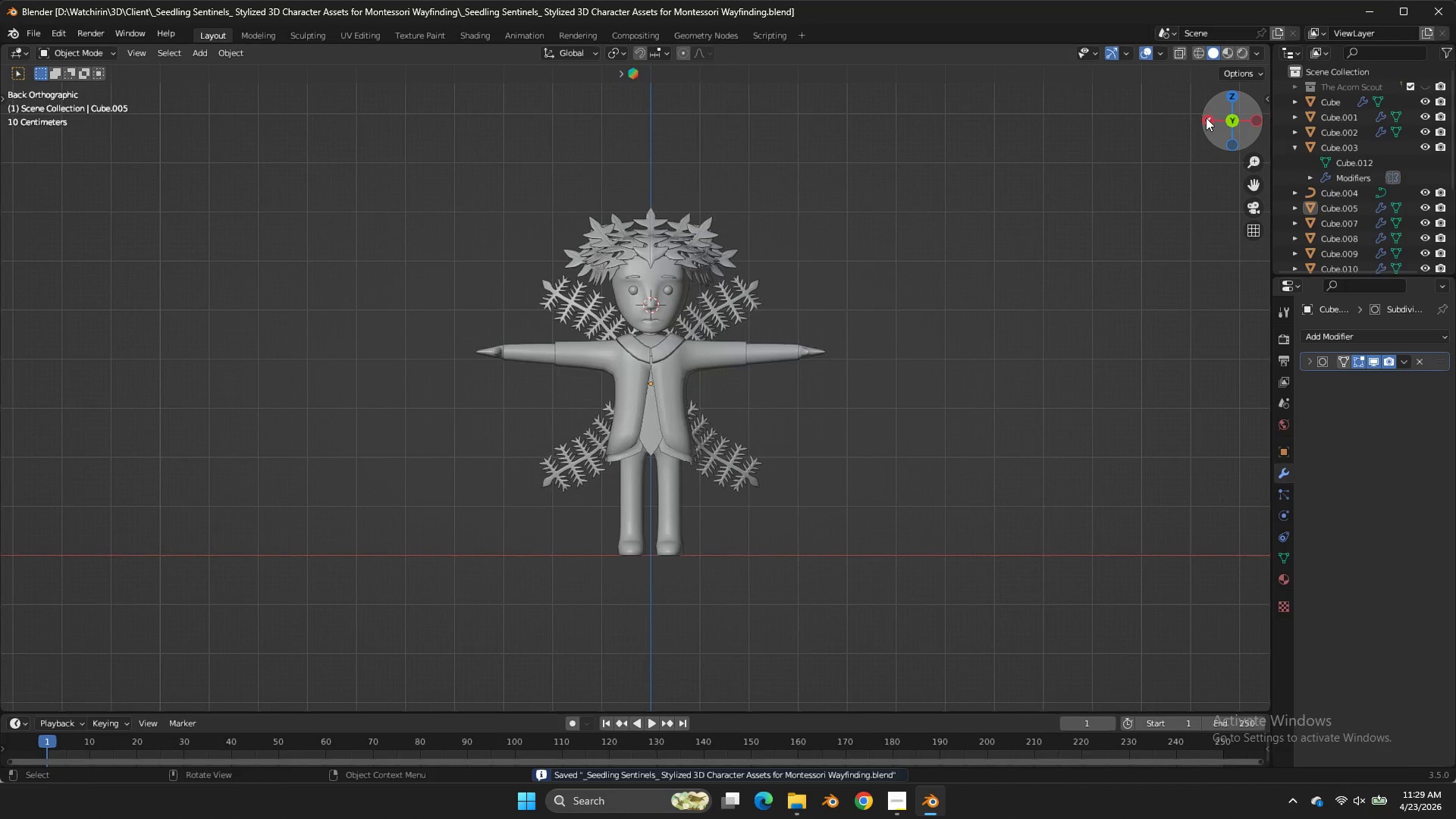 
triple_click([1206, 118])
 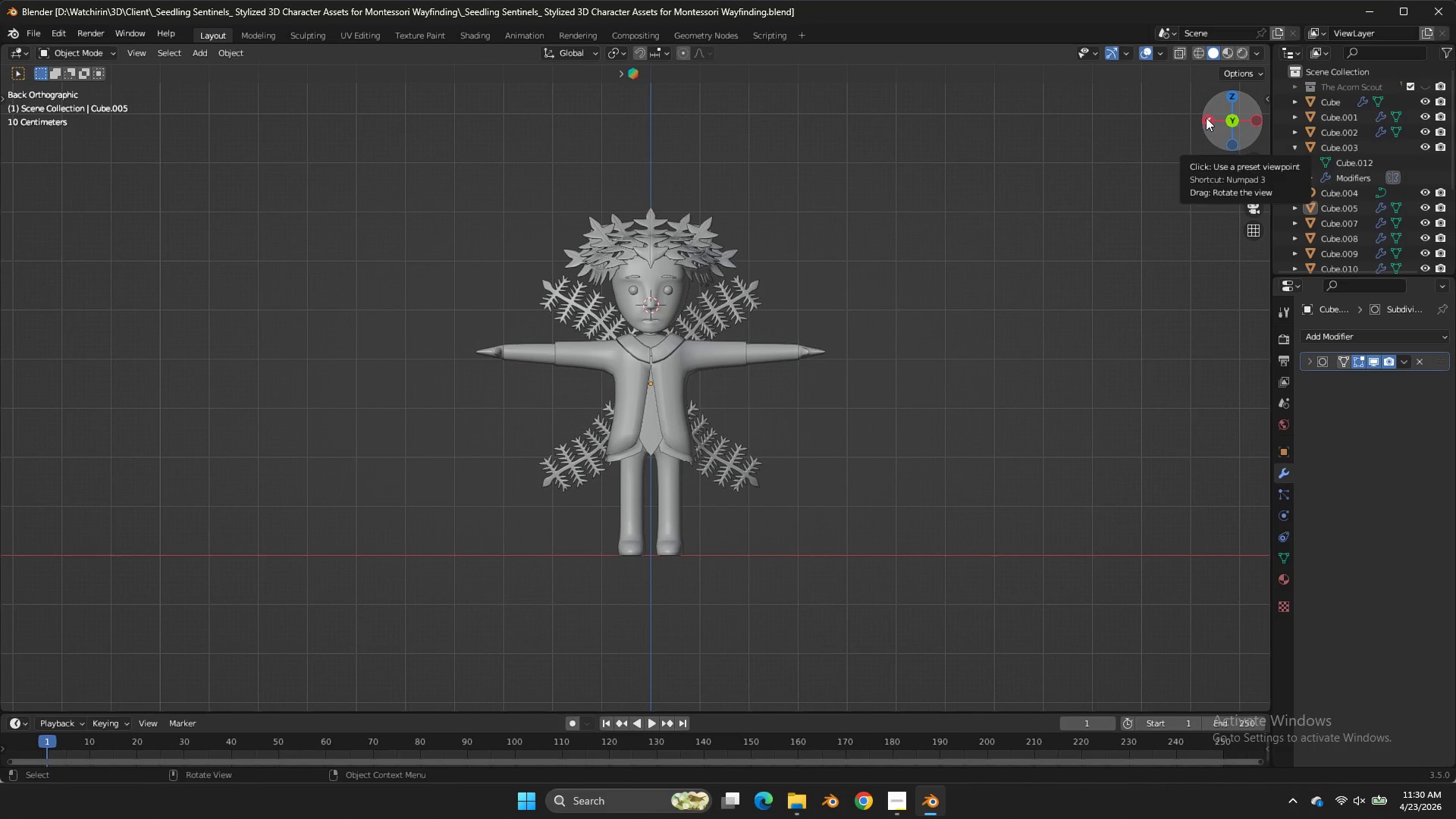 
wait(5.05)
 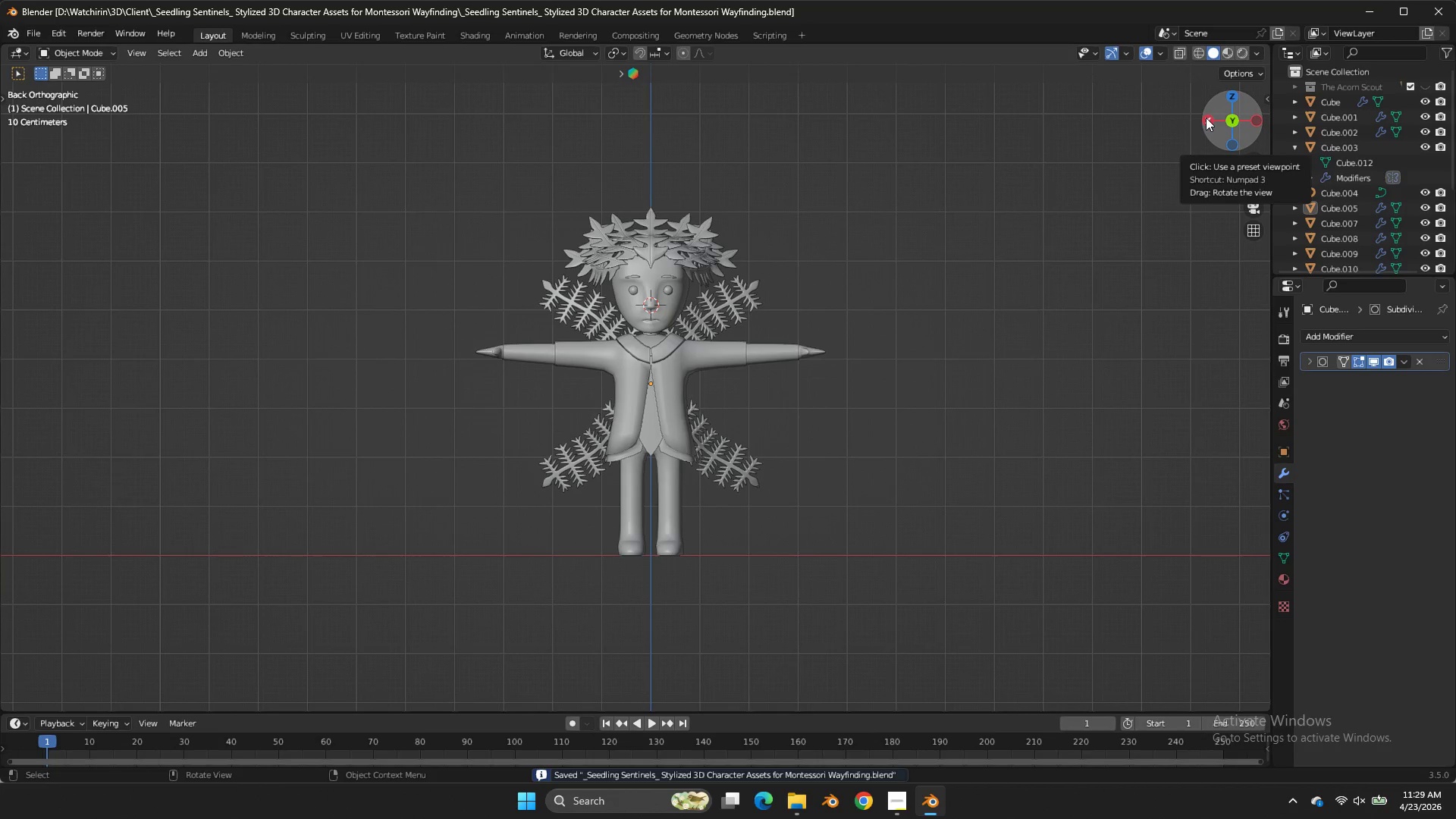 
left_click([1043, 396])
 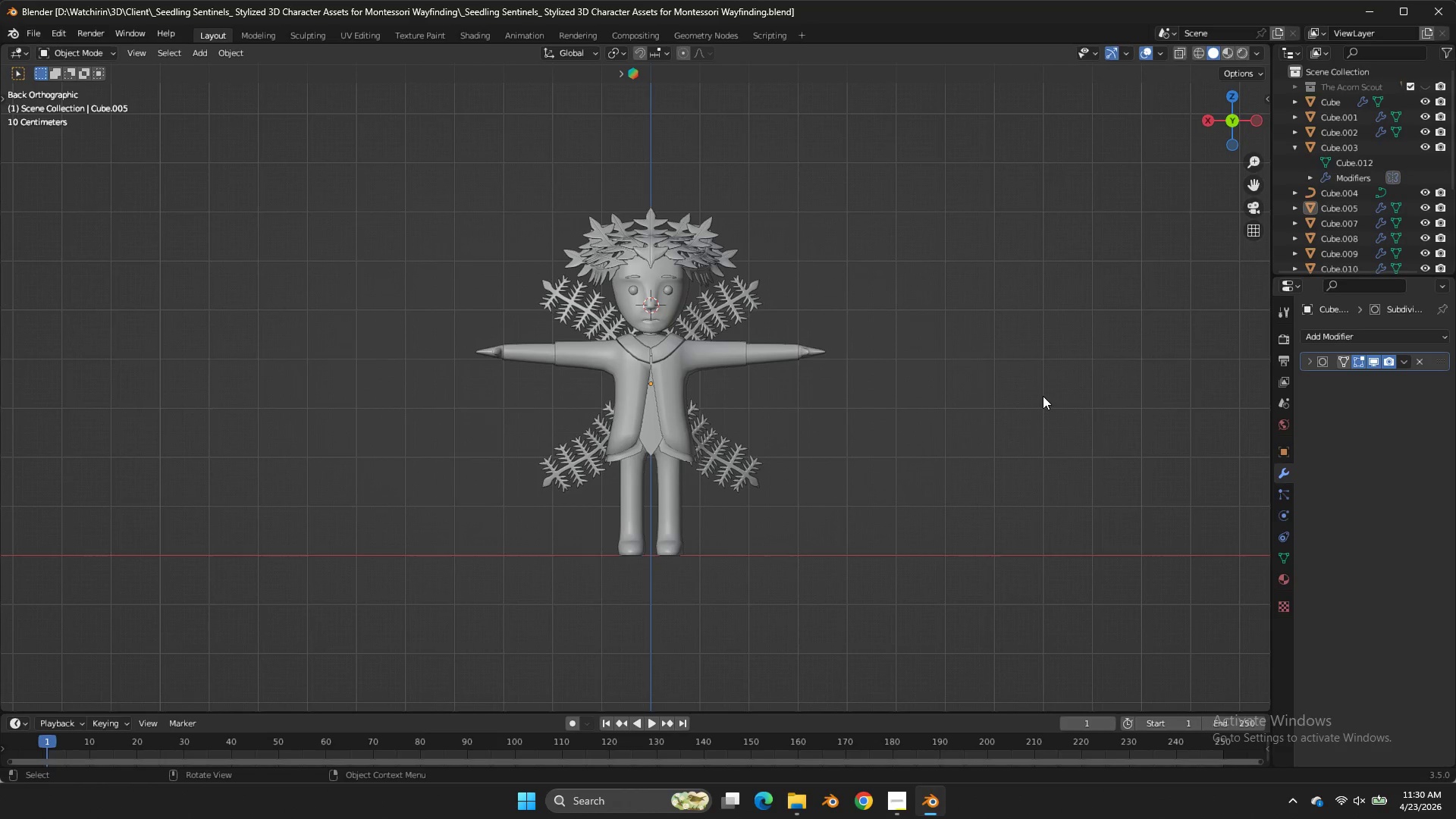 
left_click([1043, 396])
 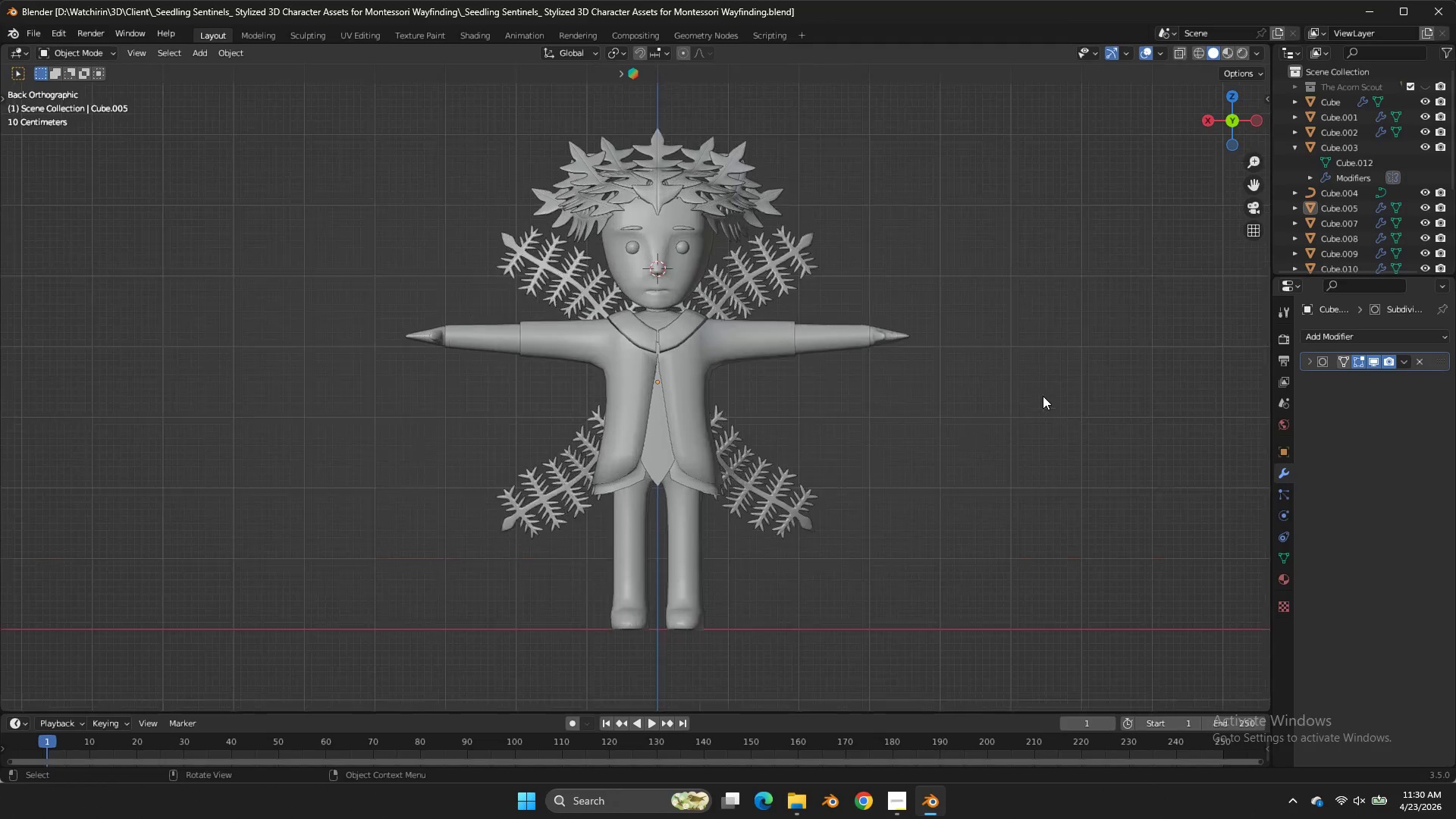 
scroll: coordinate [1043, 396], scroll_direction: up, amount: 3.0
 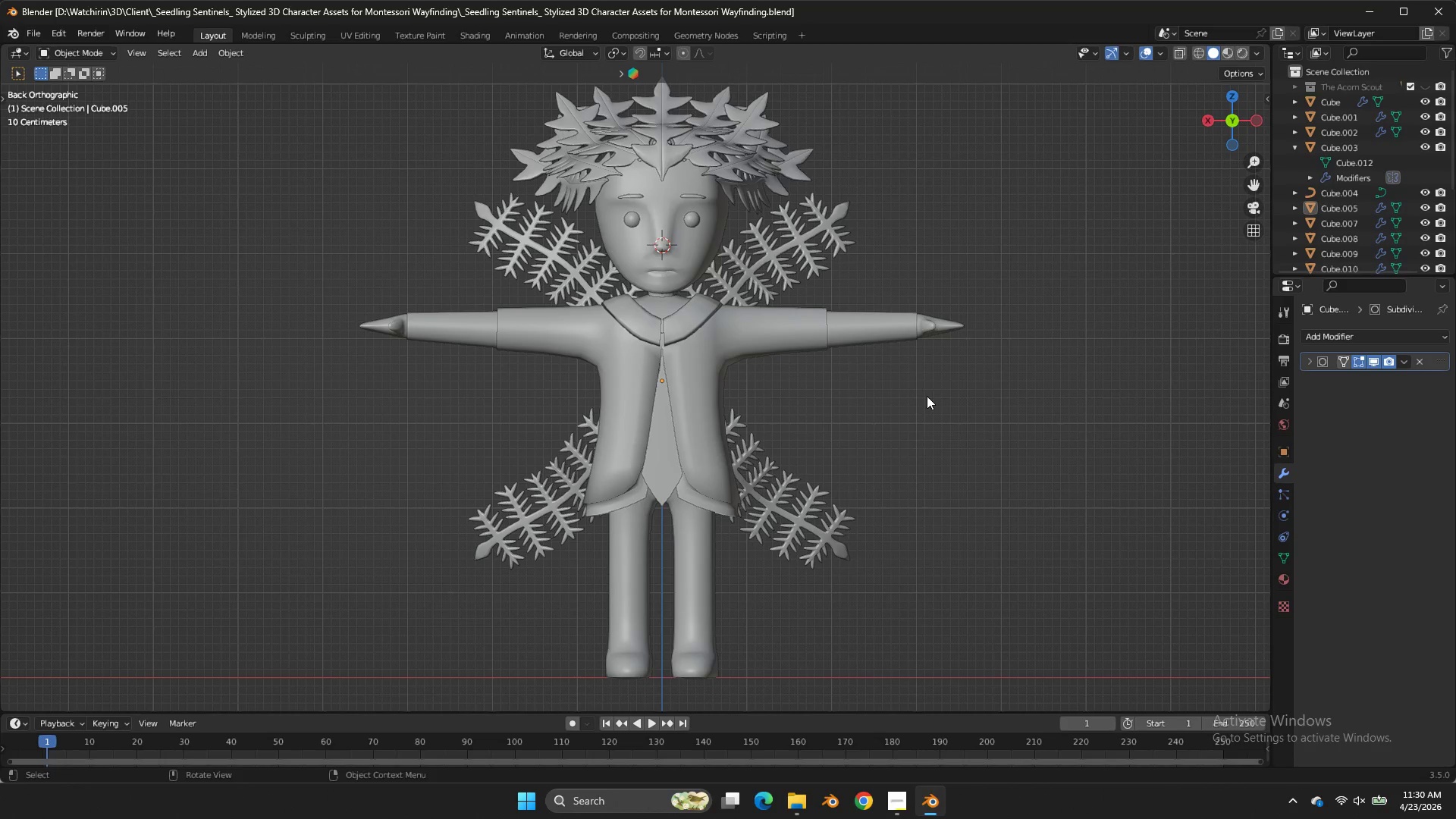 
key(Shift+ShiftLeft)
 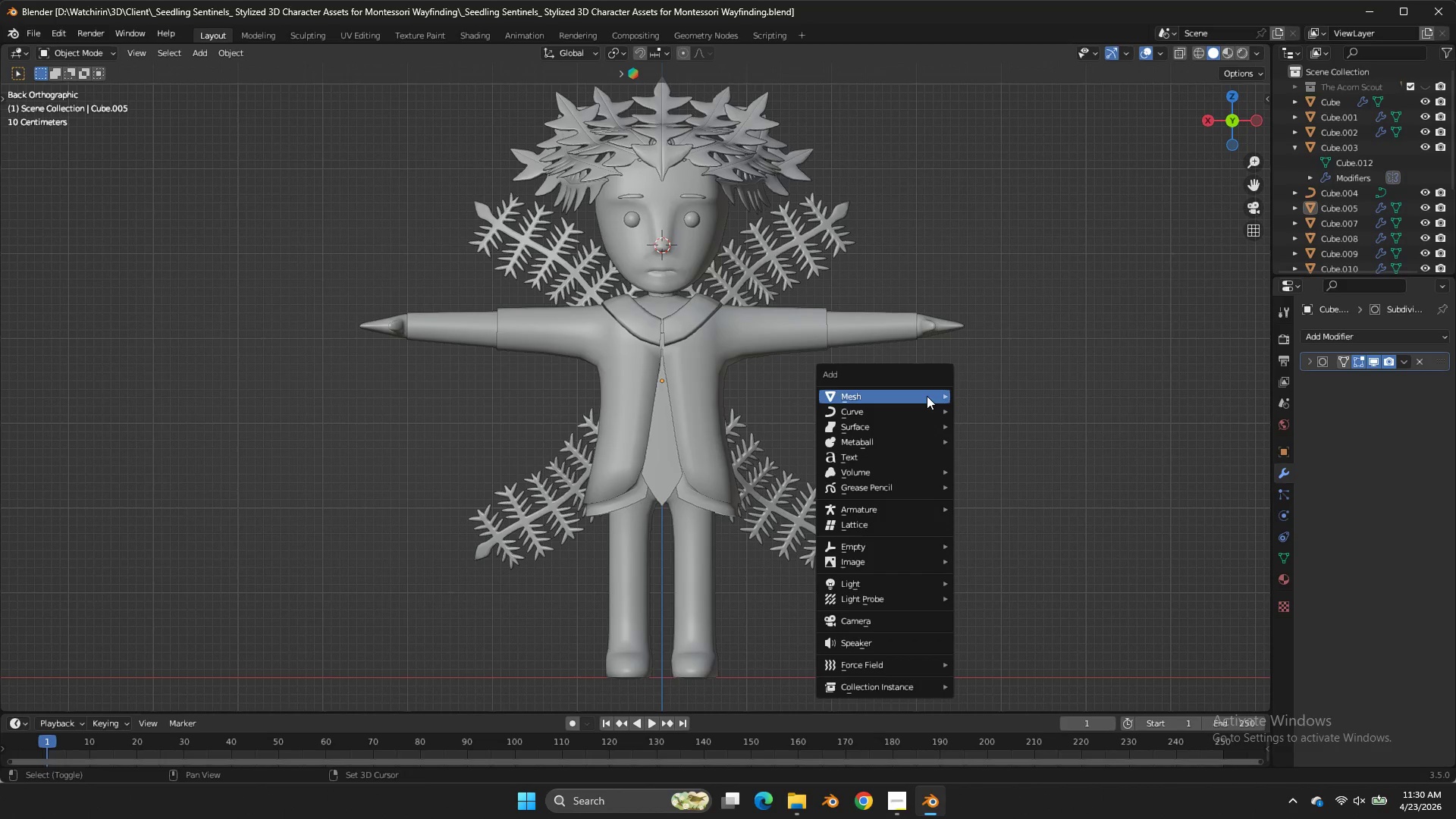 
key(Shift+A)
 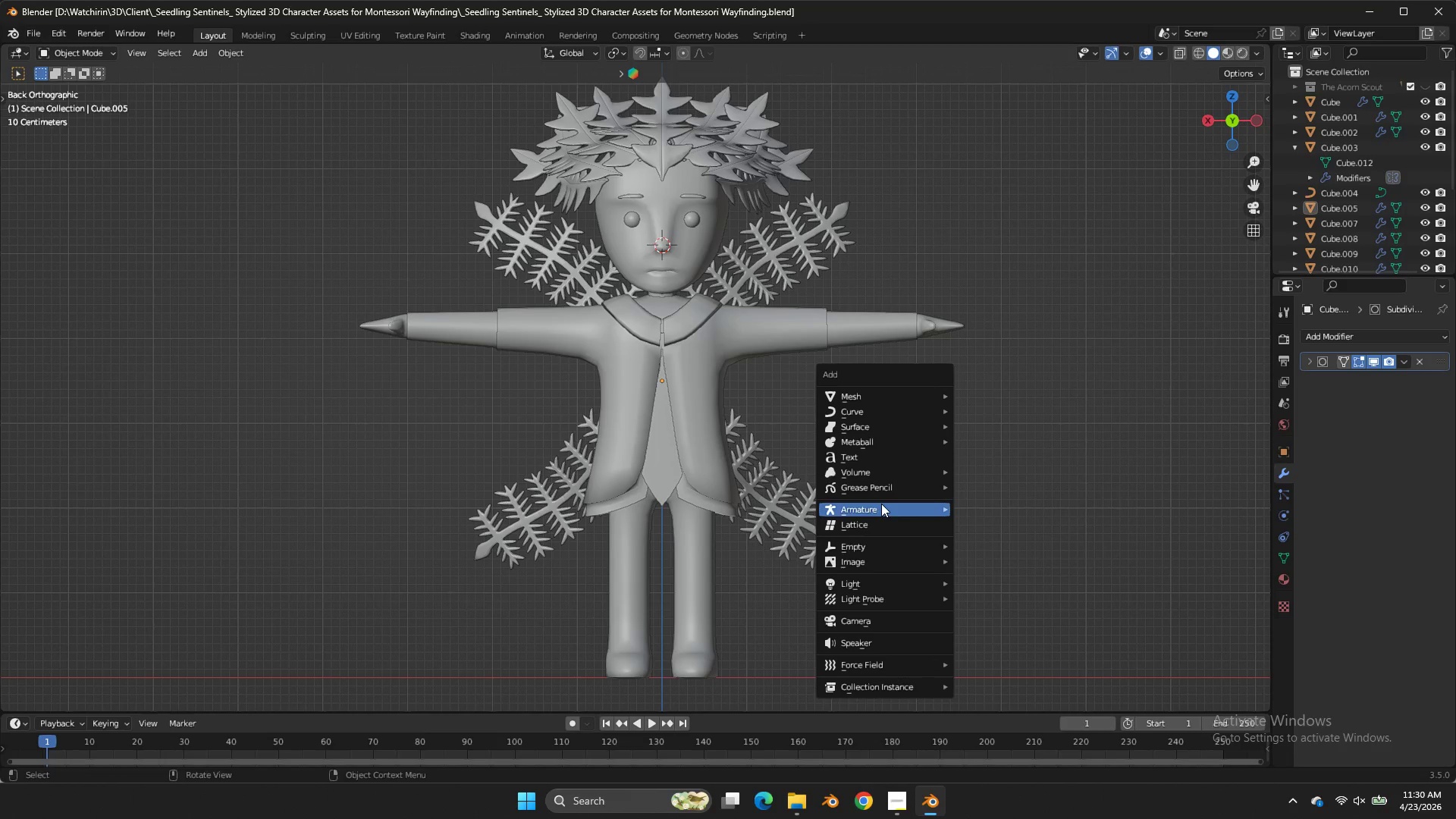 
left_click_drag(start_coordinate=[883, 510], to_coordinate=[995, 504])
 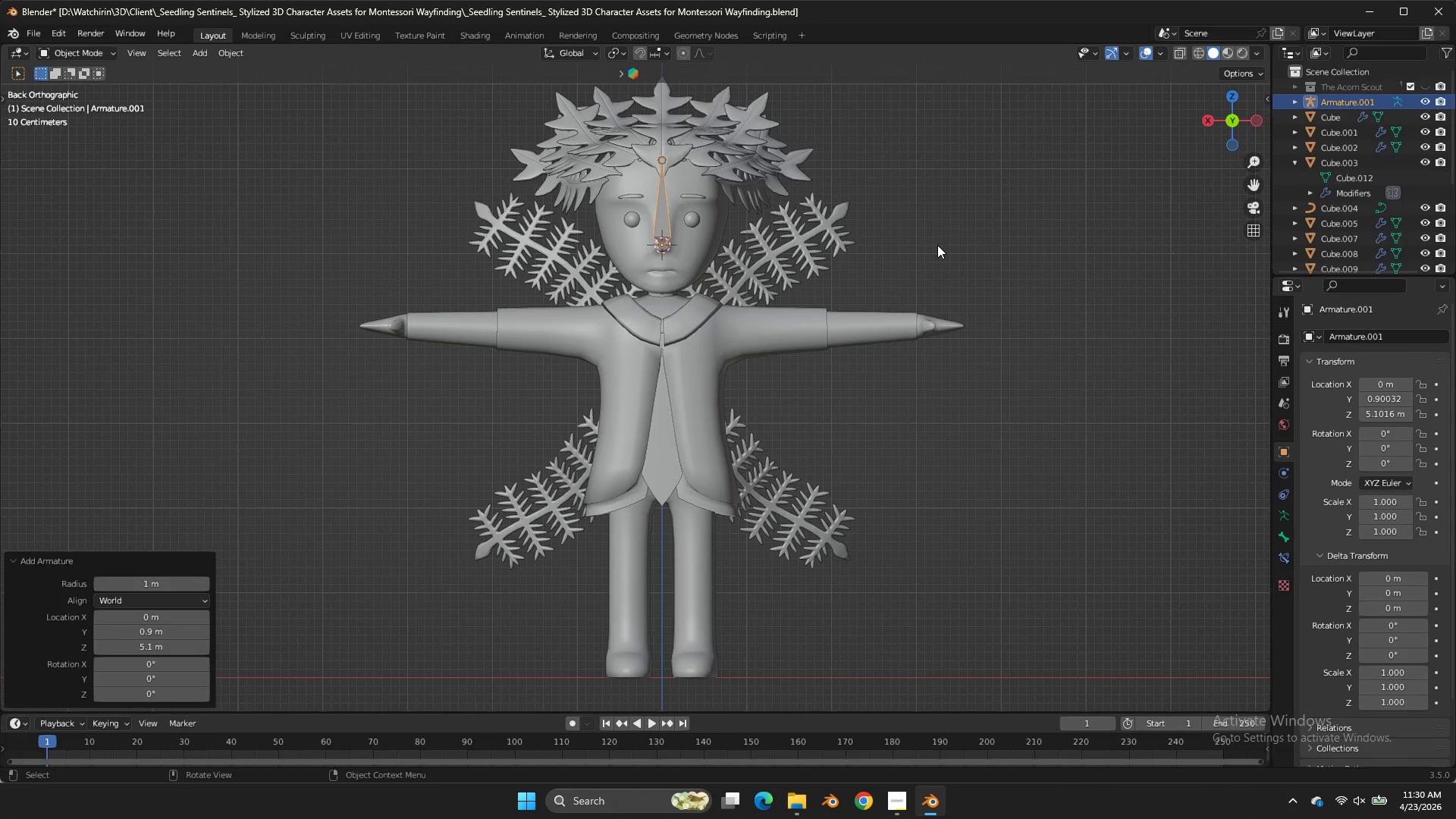 
key(Tab)
type(zagz)
 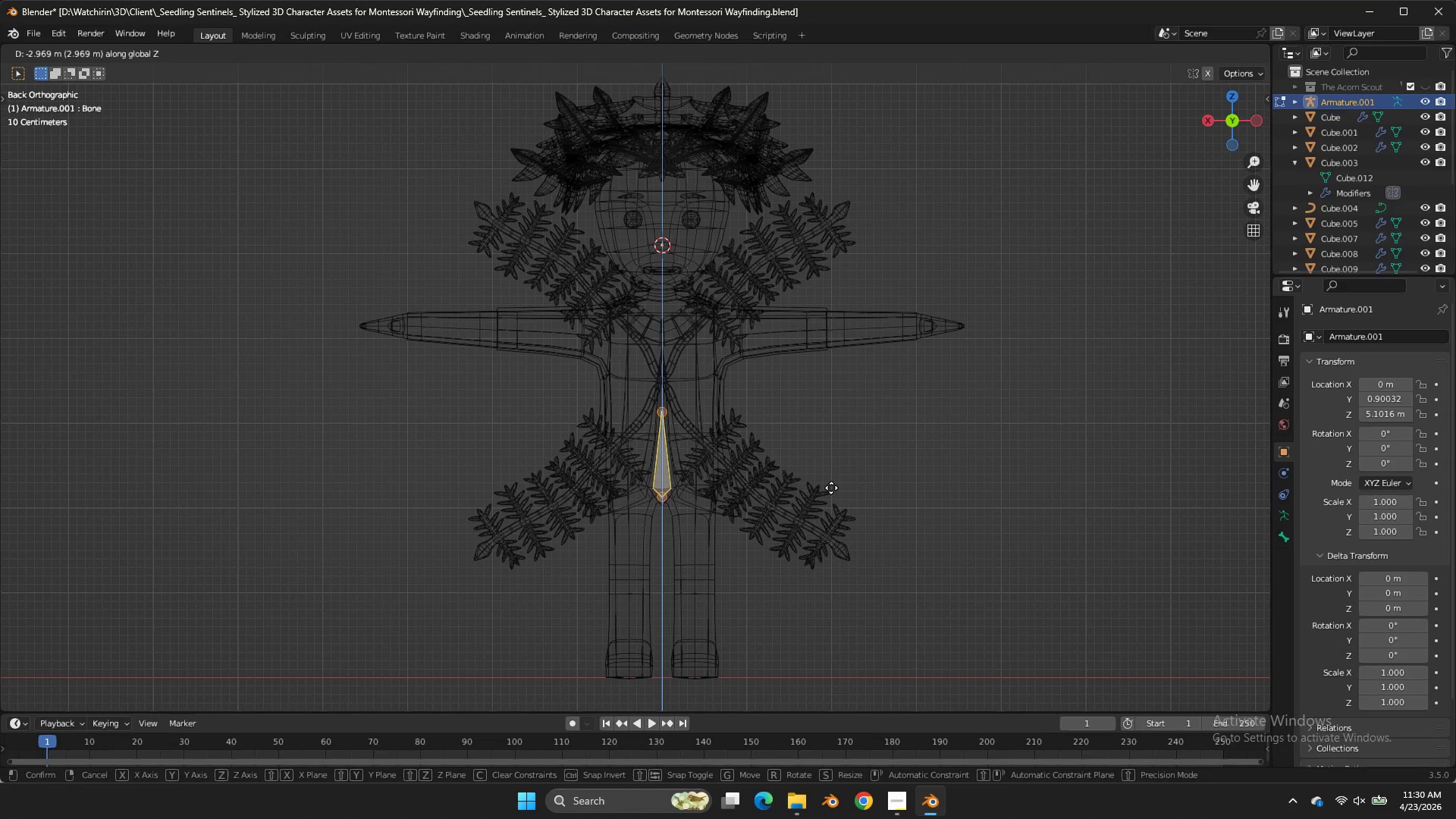 
double_click([832, 487])
 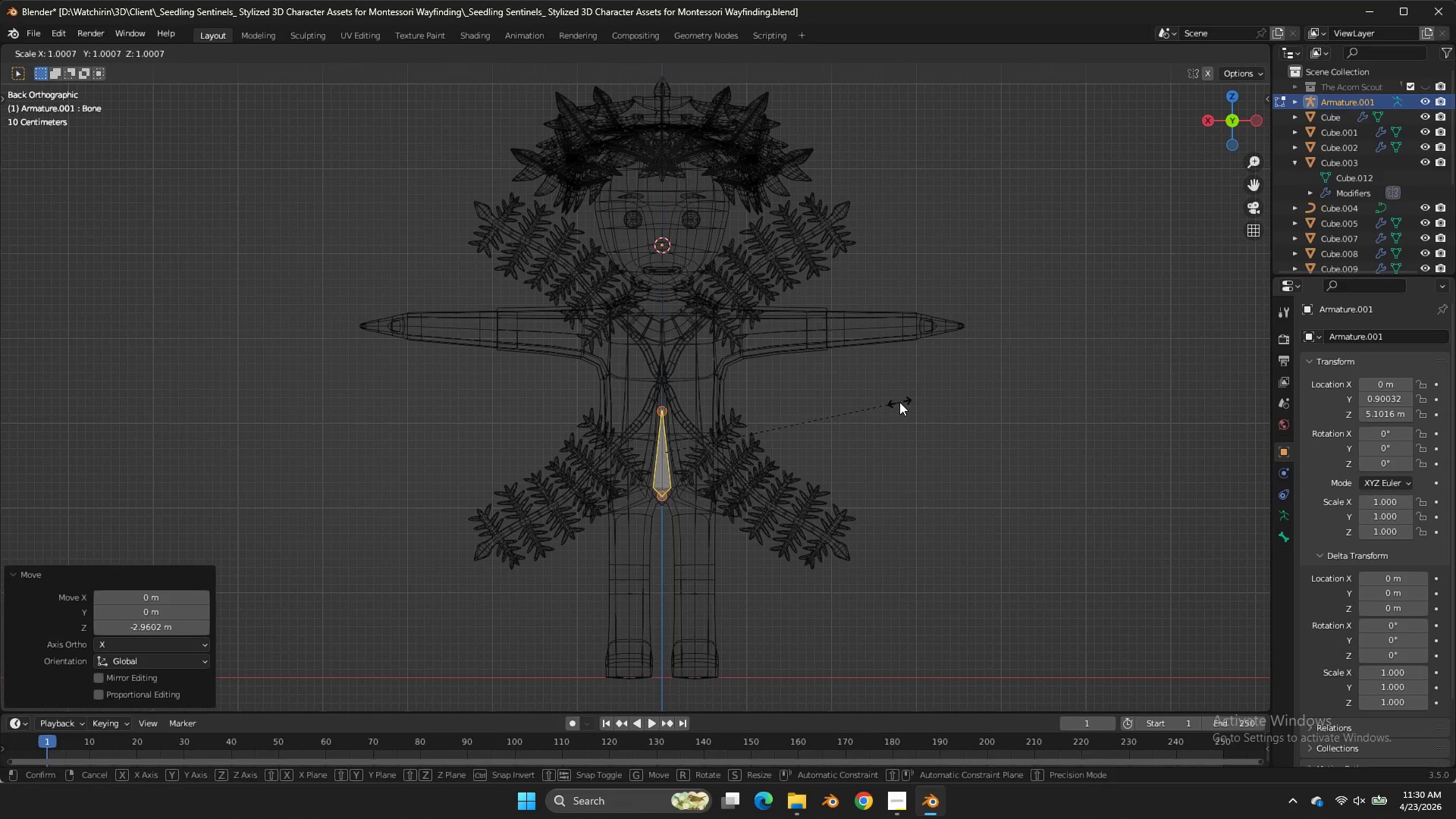 
left_click([832, 487])
 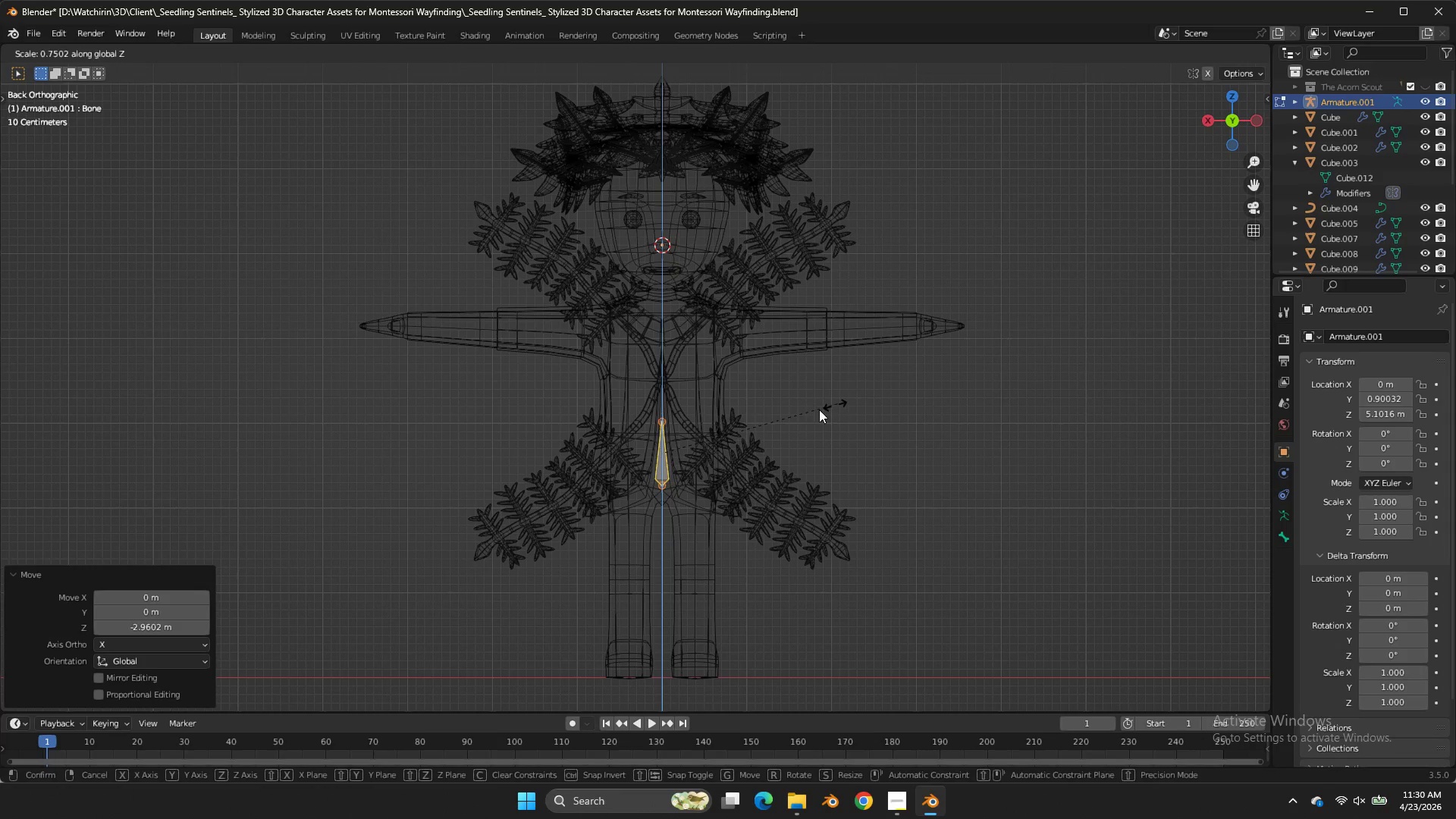 
type(sz)
 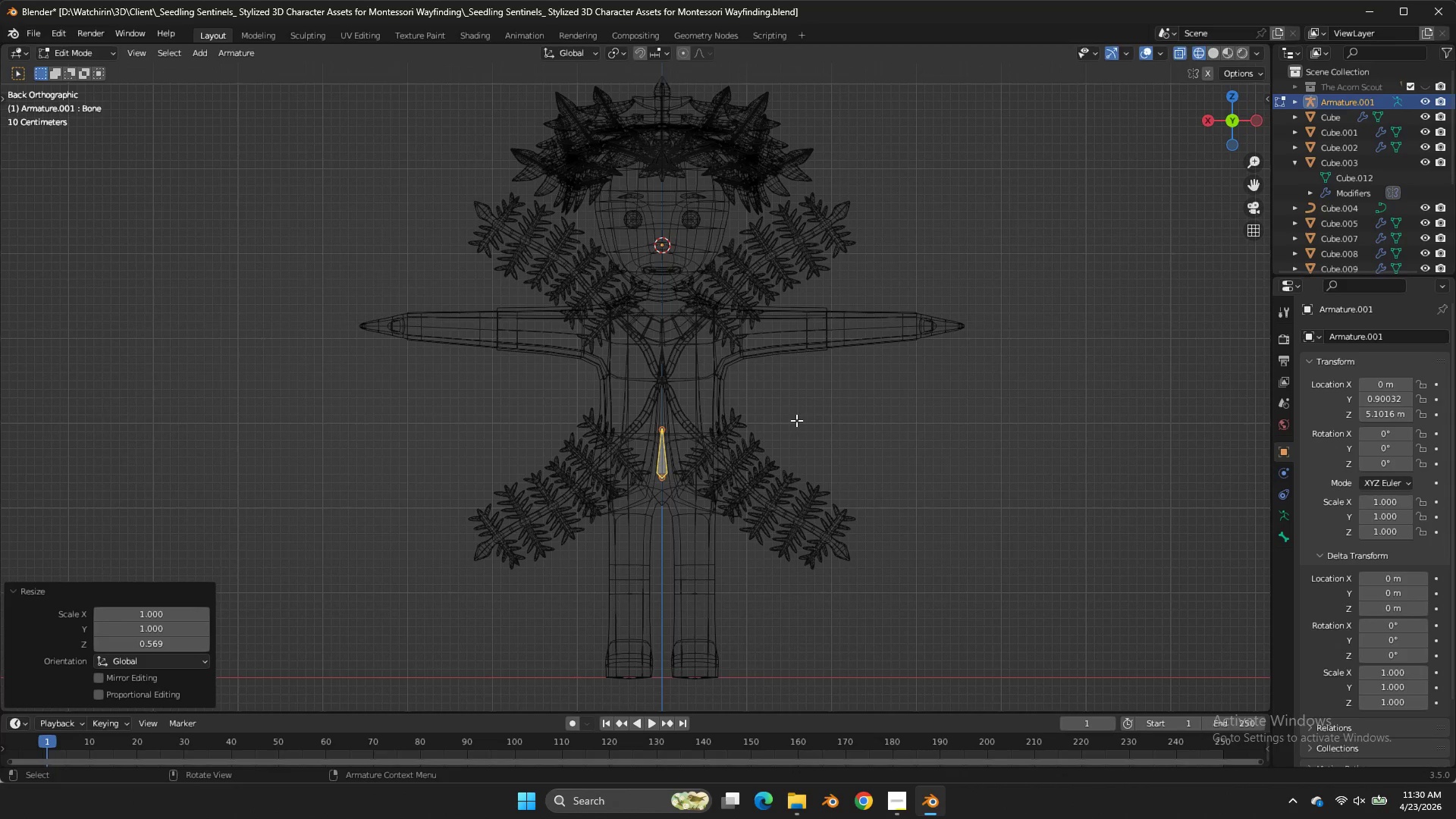 
double_click([796, 420])
 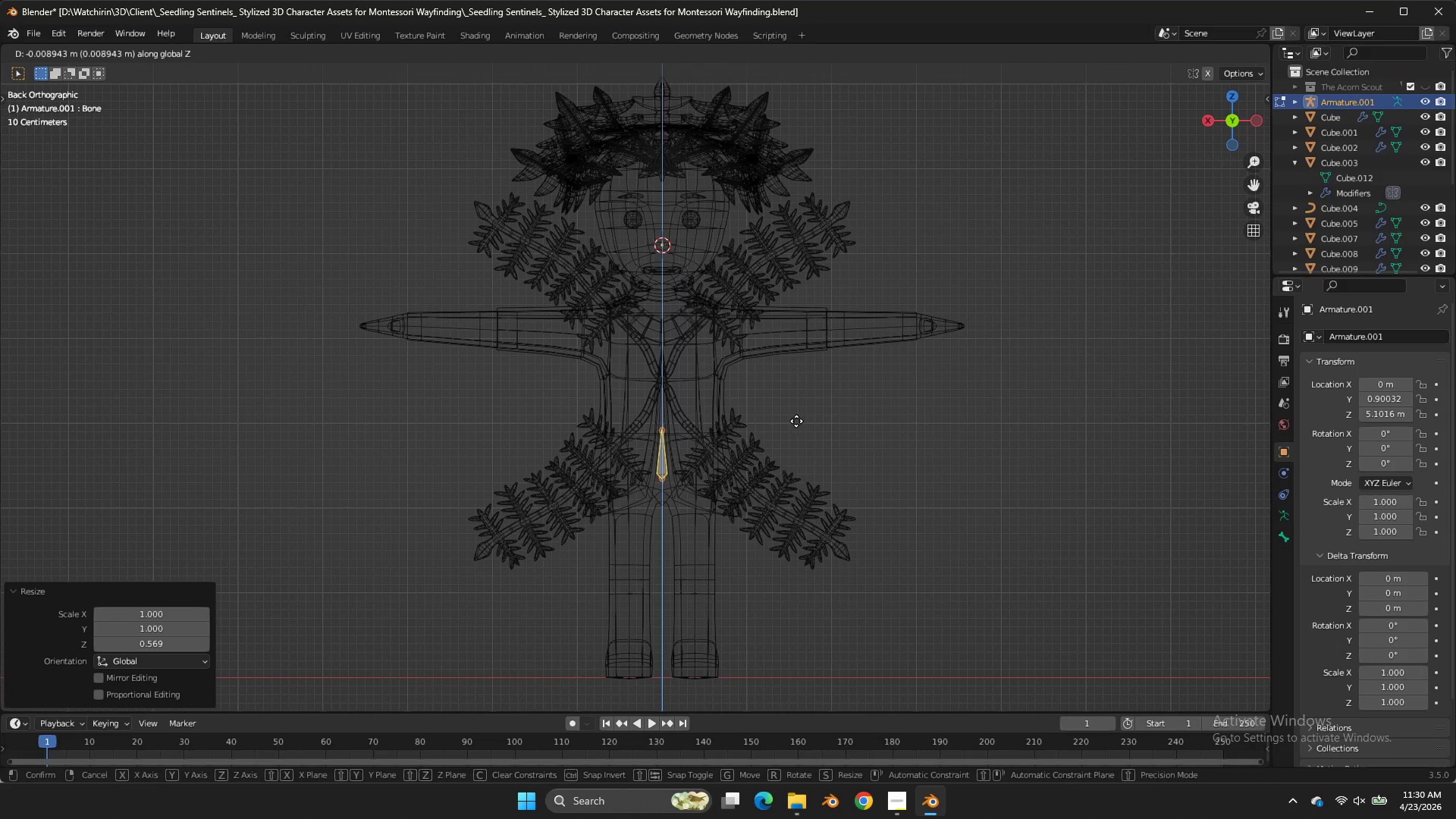 
type(gz)
 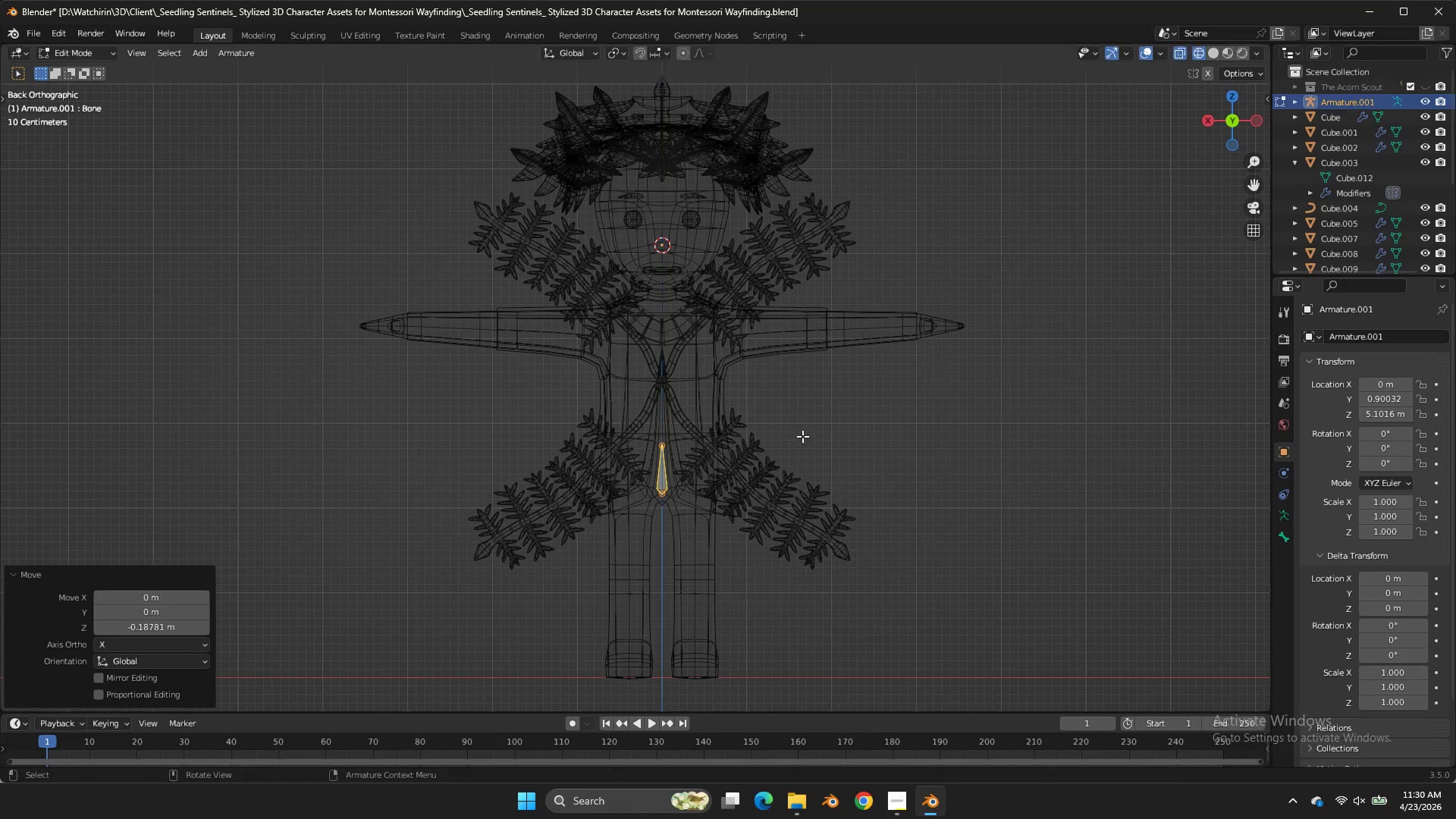 
double_click([802, 436])
 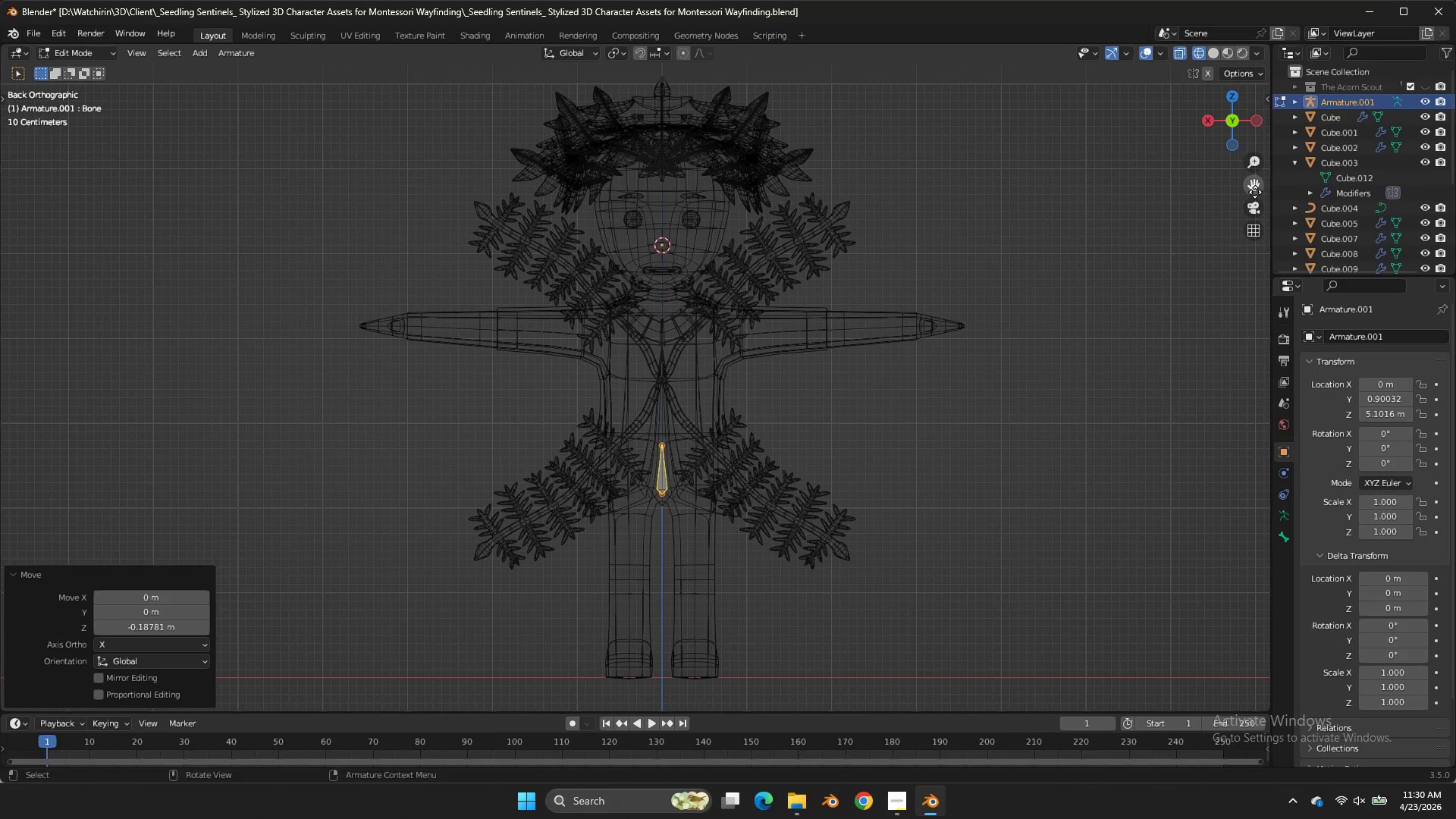 
left_click_drag(start_coordinate=[1255, 192], to_coordinate=[1265, 689])
 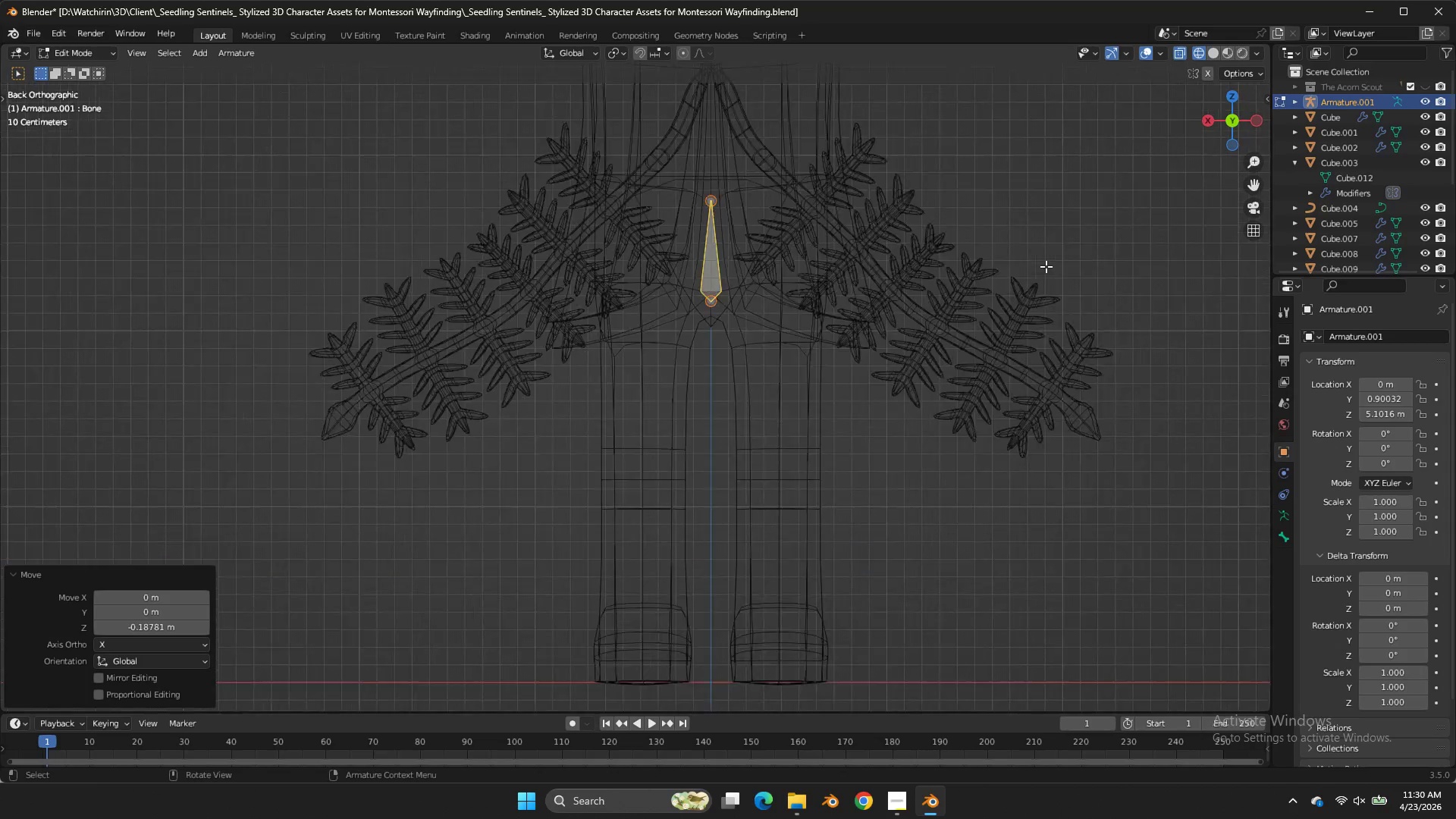 
scroll: coordinate [1046, 266], scroll_direction: up, amount: 5.0
 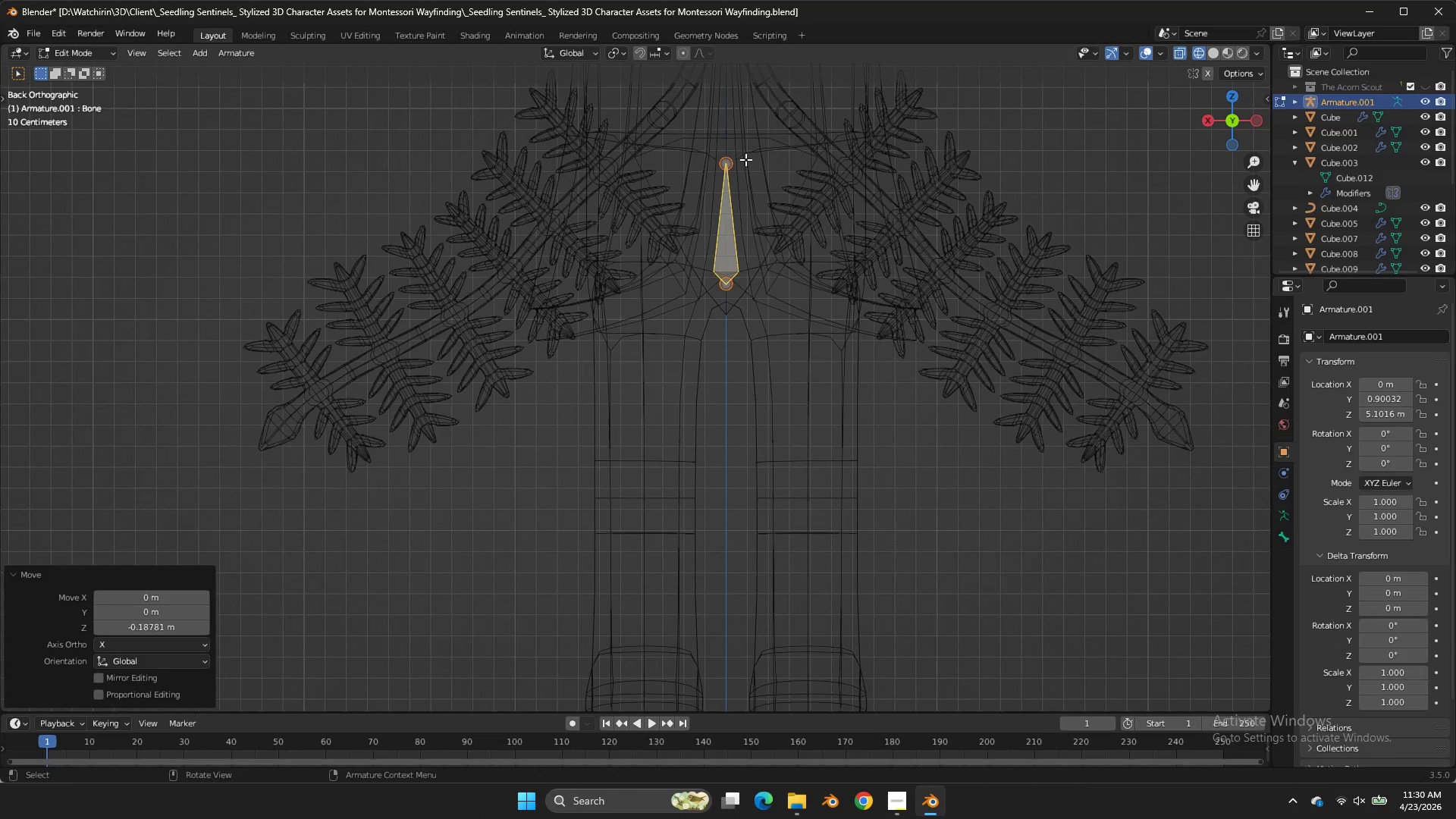 
double_click([745, 159])
 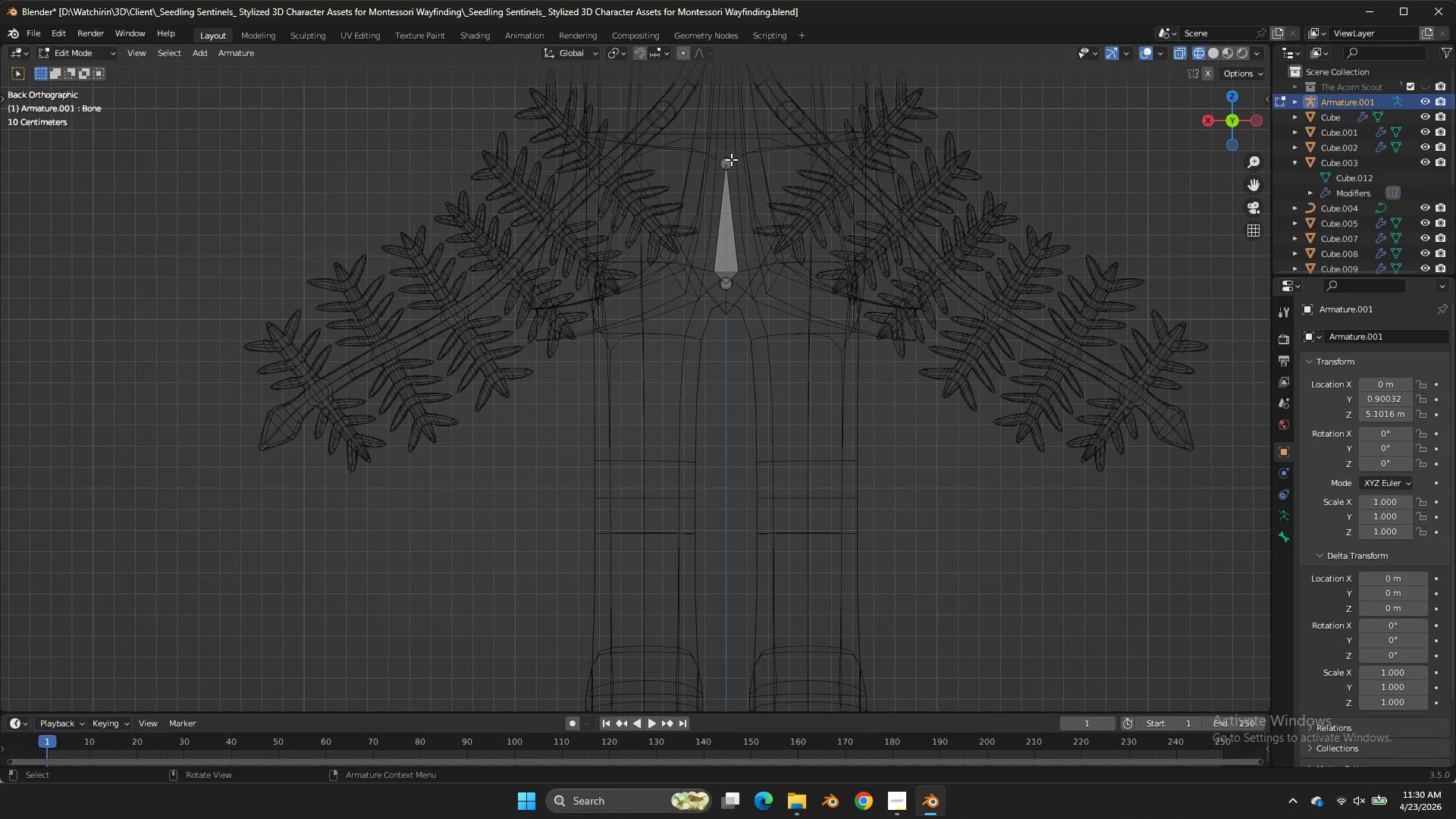 
triple_click([731, 159])
 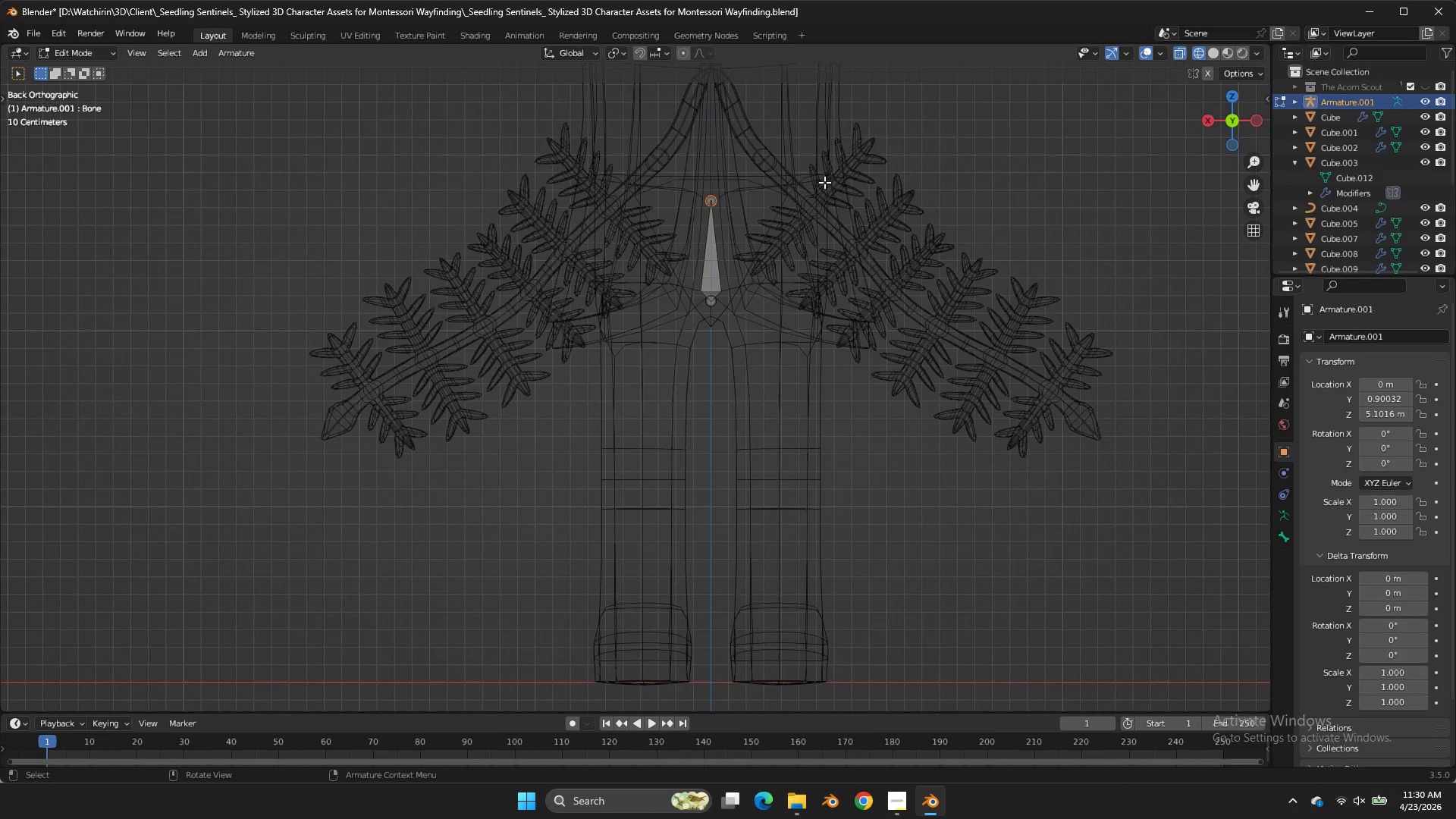 
type(gz)
 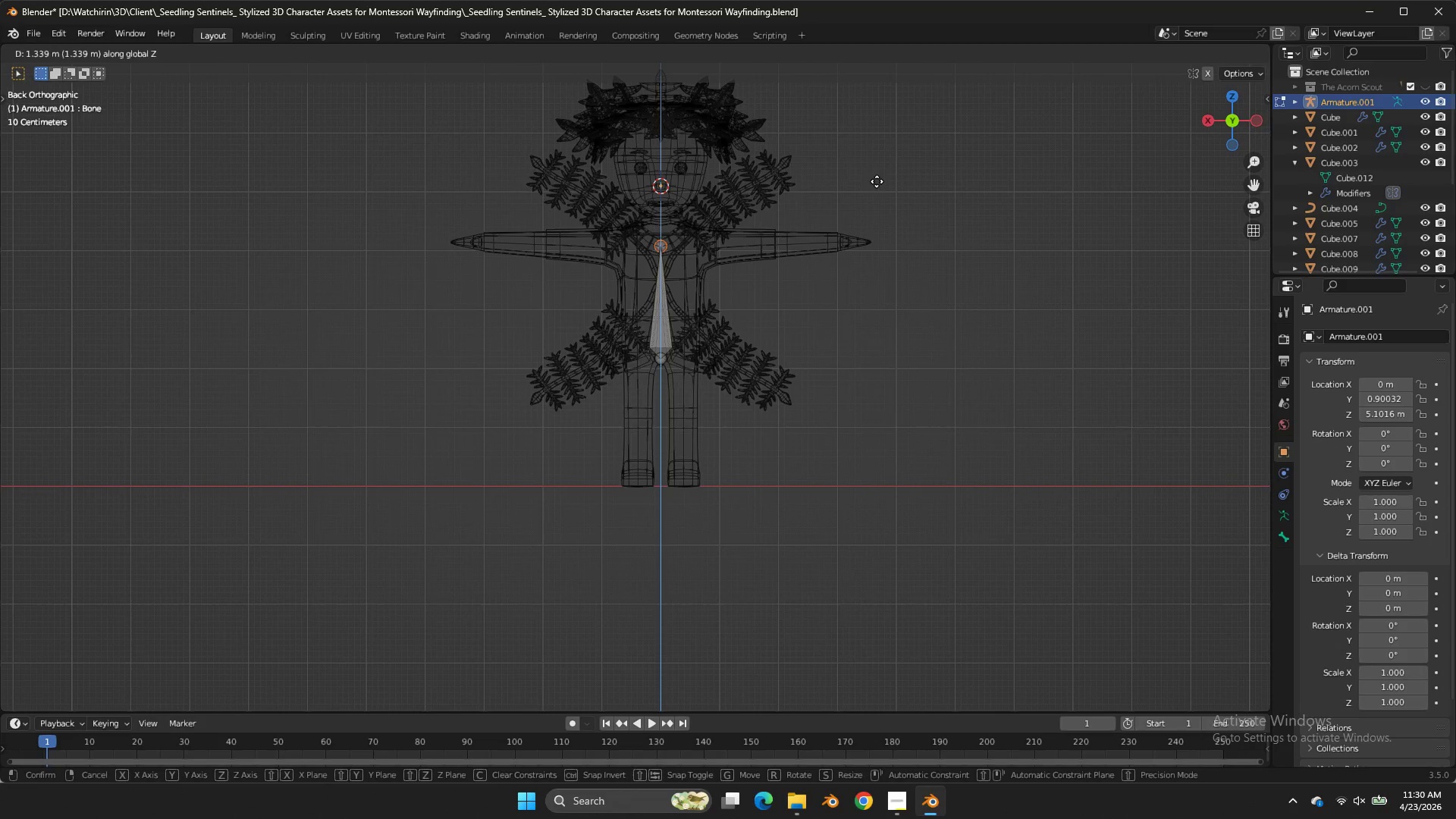 
scroll: coordinate [882, 260], scroll_direction: down, amount: 7.0
 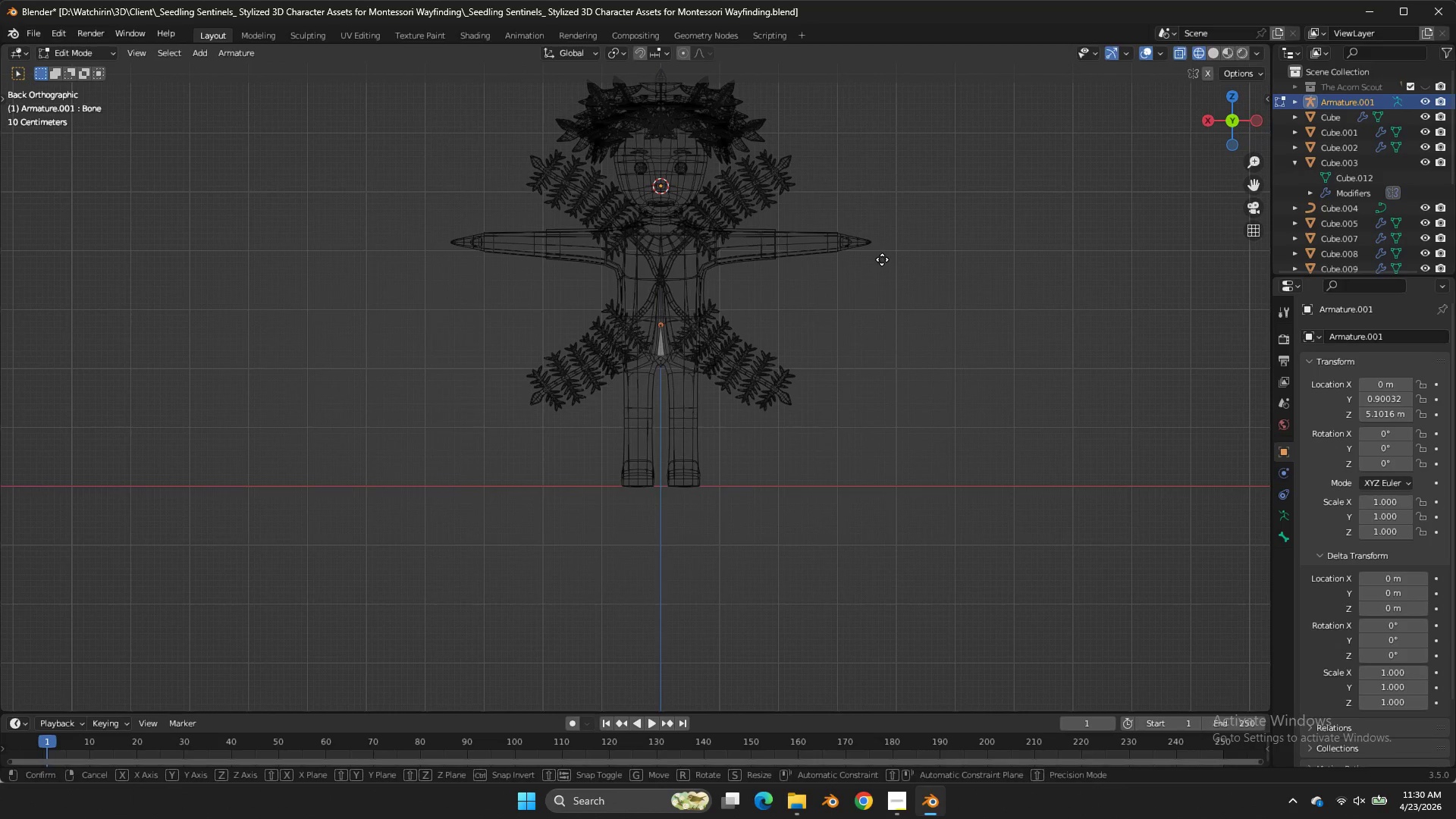 
left_click([879, 176])
 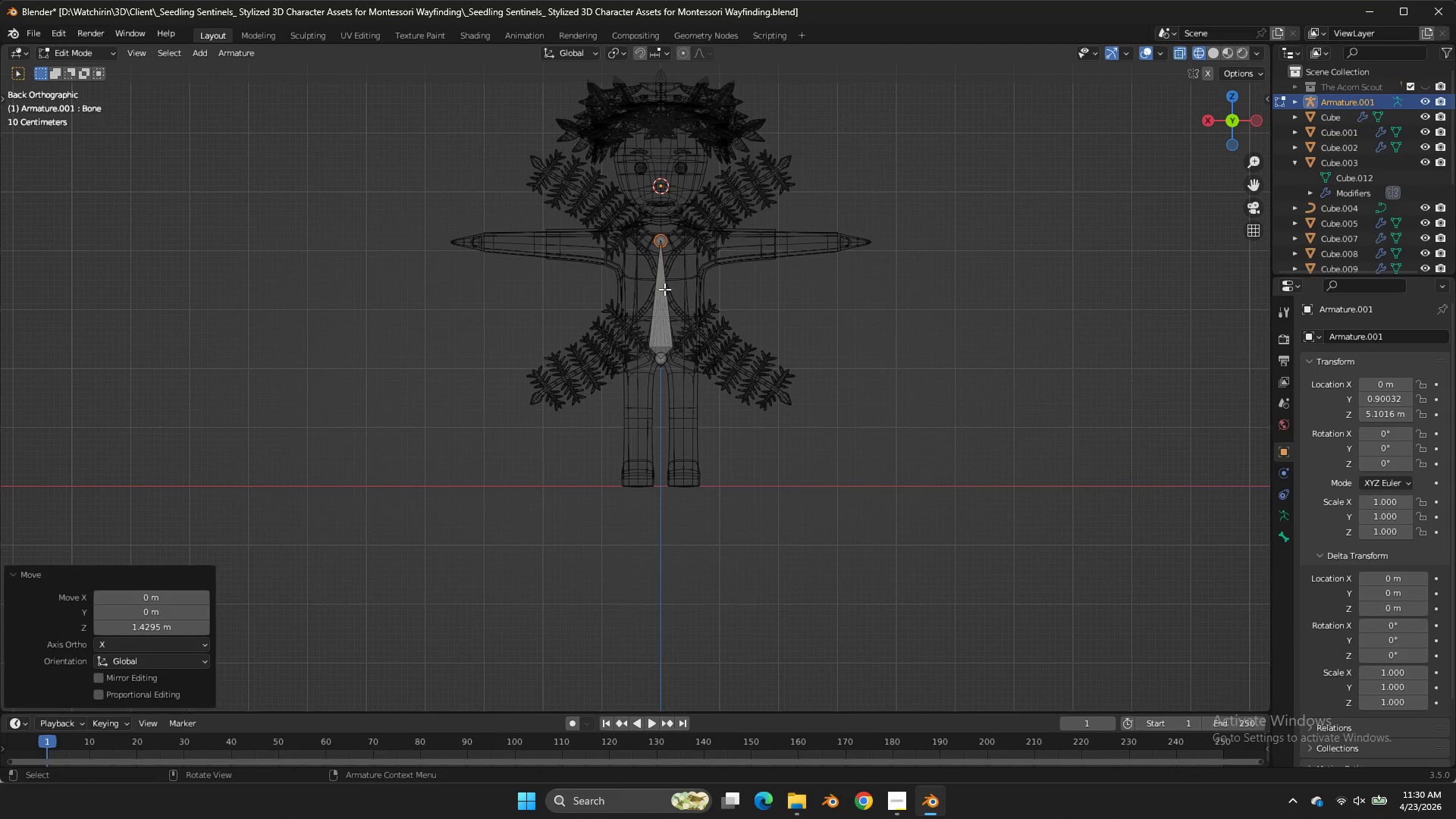 
left_click([664, 289])
 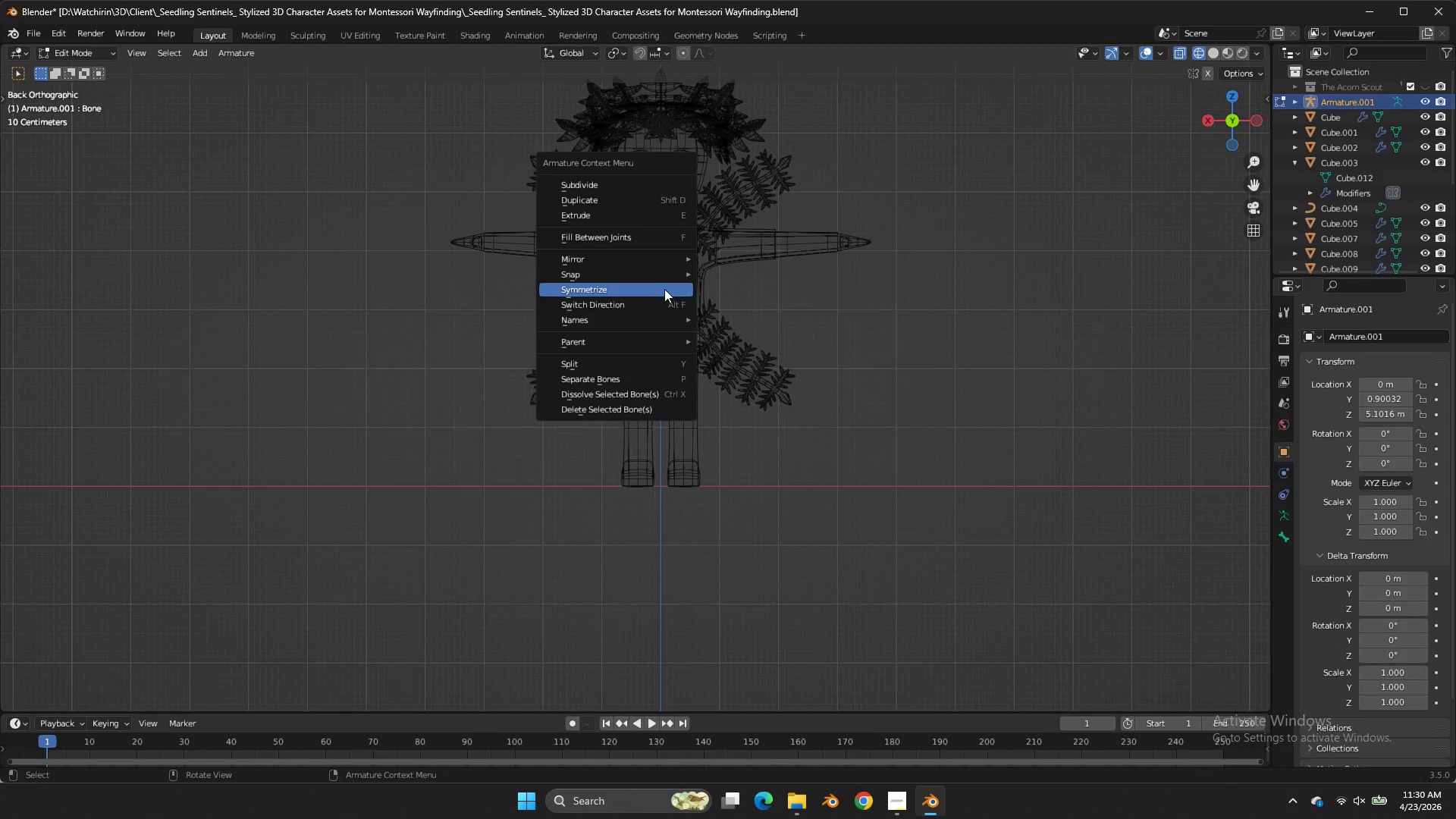 
double_click([664, 289])
 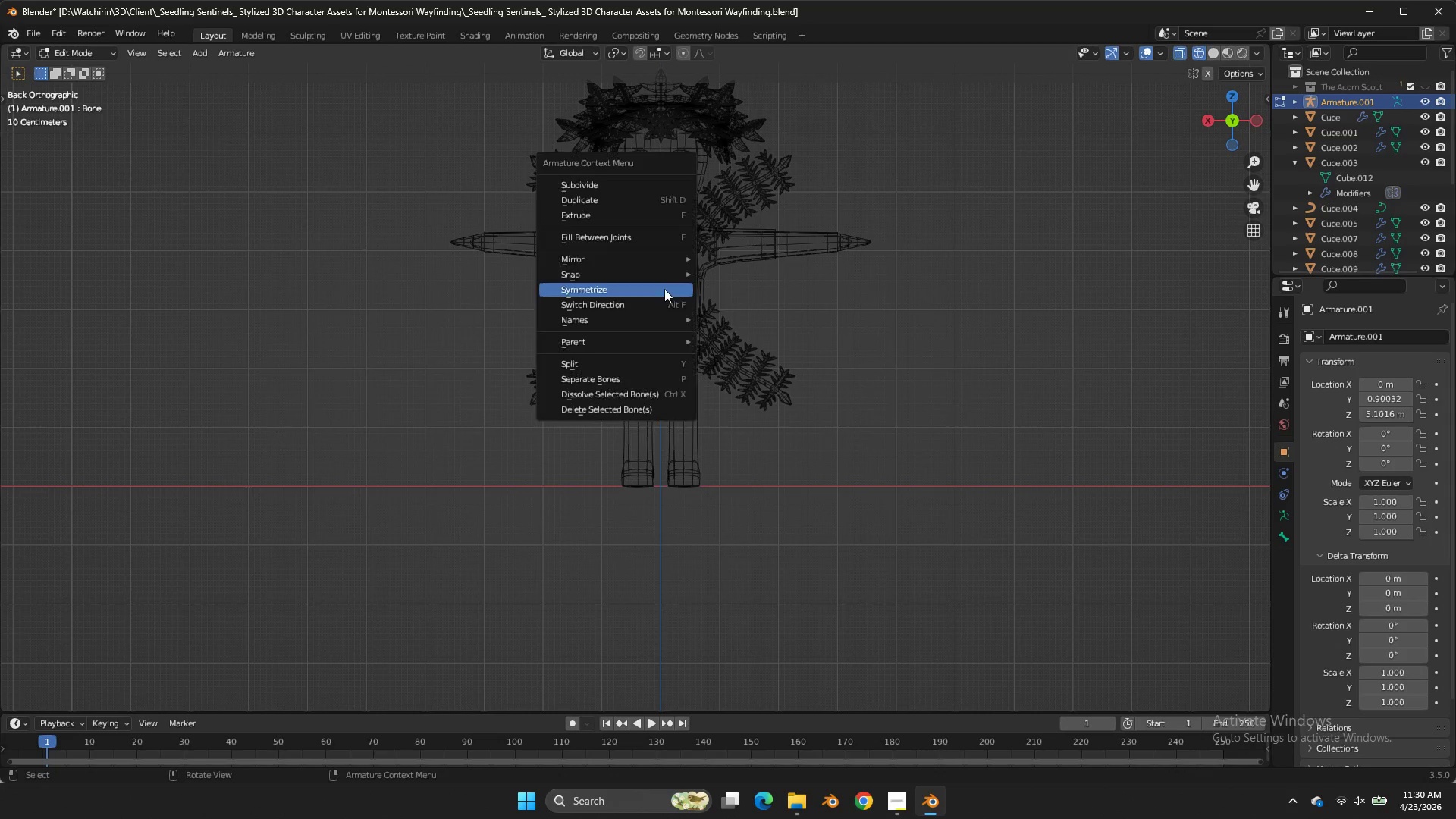 
right_click([664, 289])
 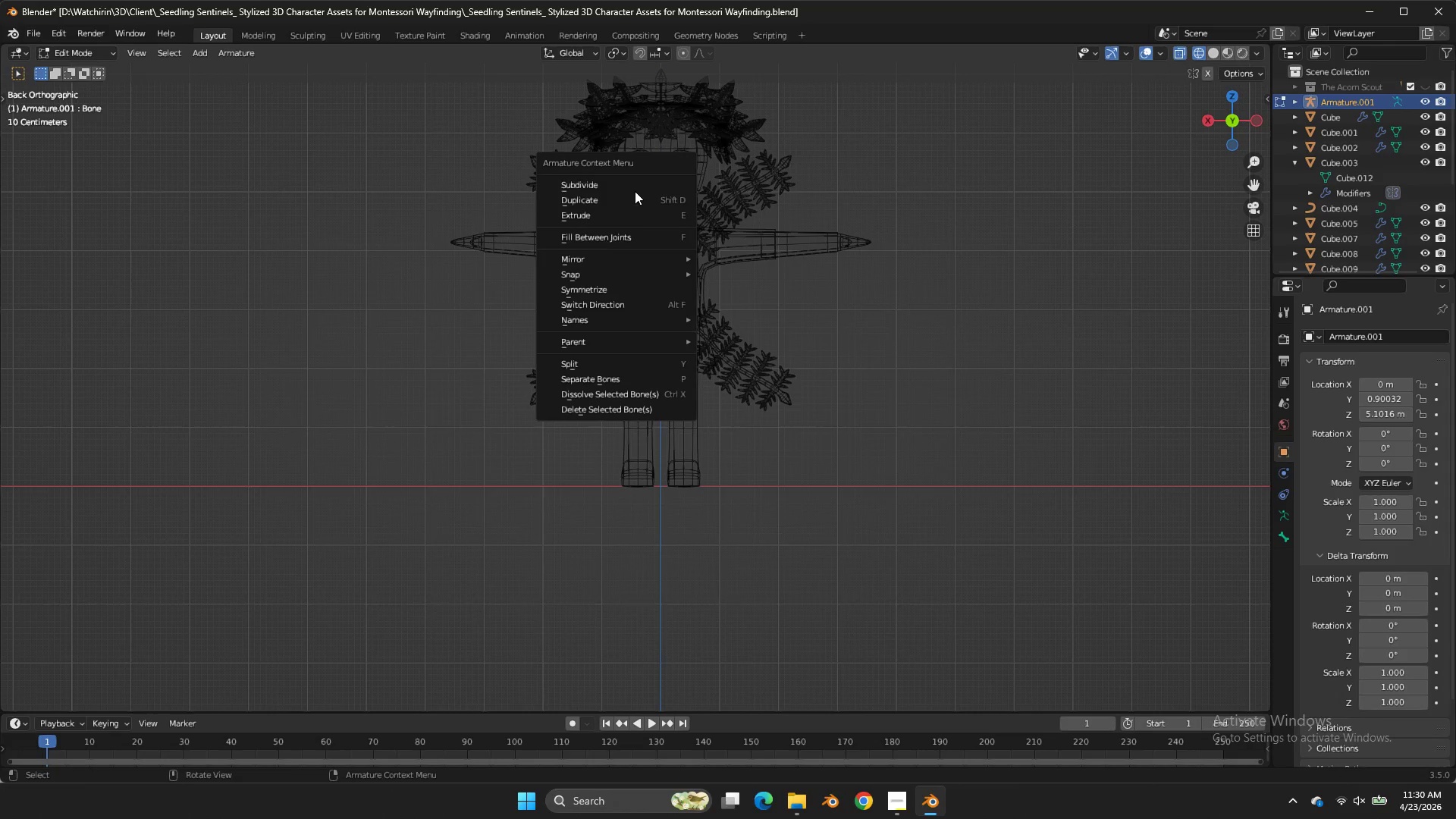 
double_click([635, 191])
 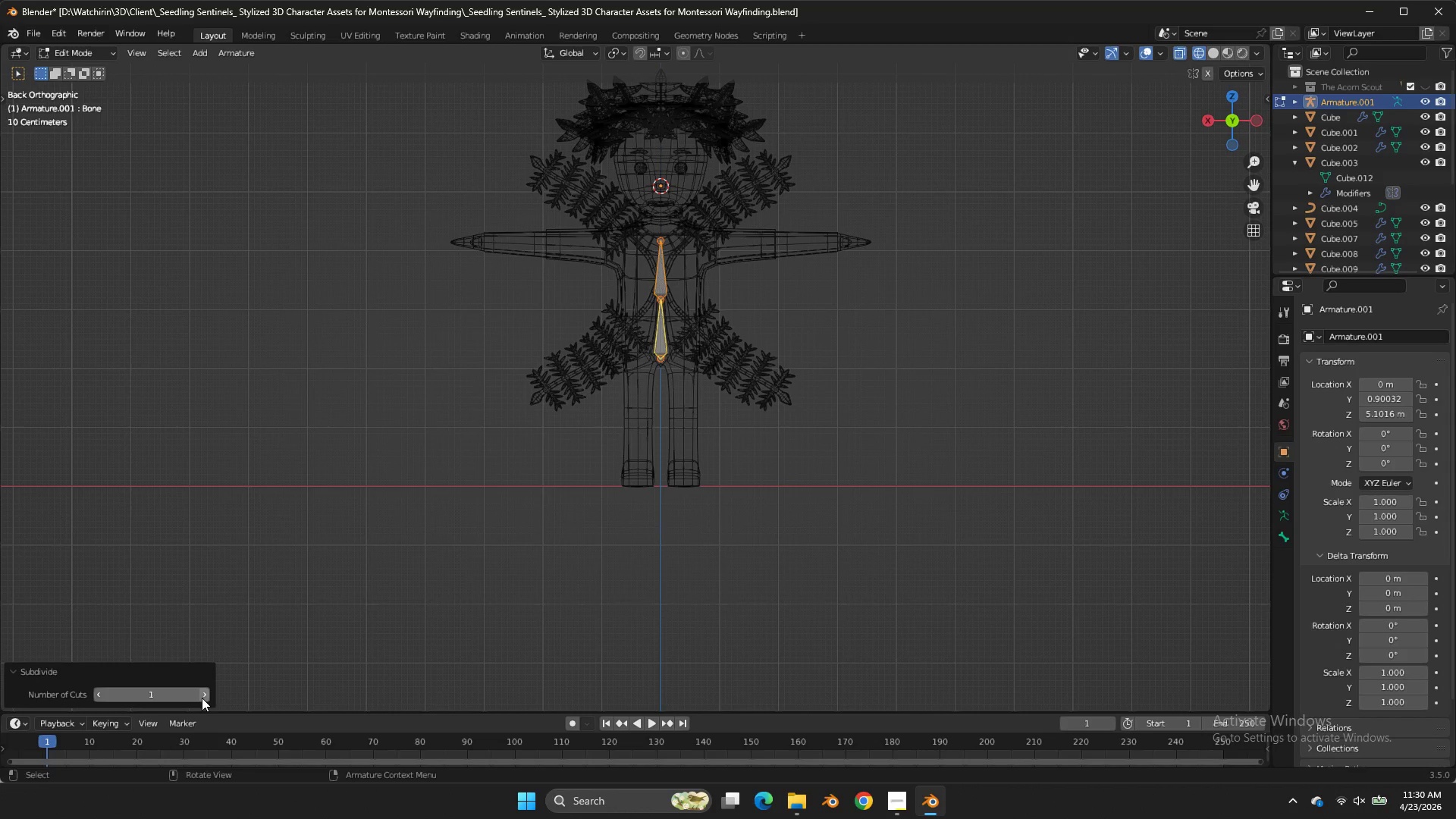 
left_click([202, 698])
 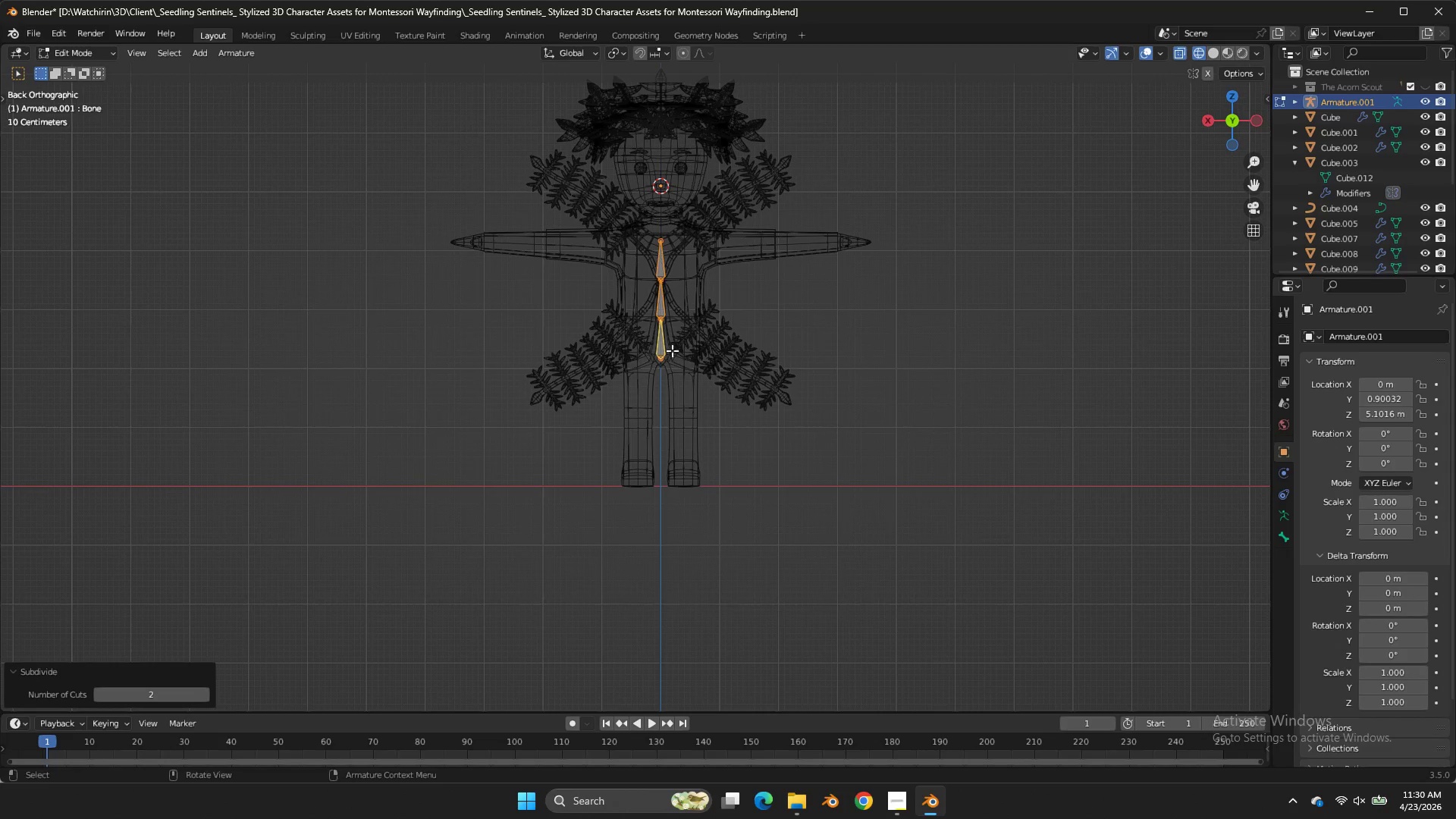 
left_click([685, 342])
 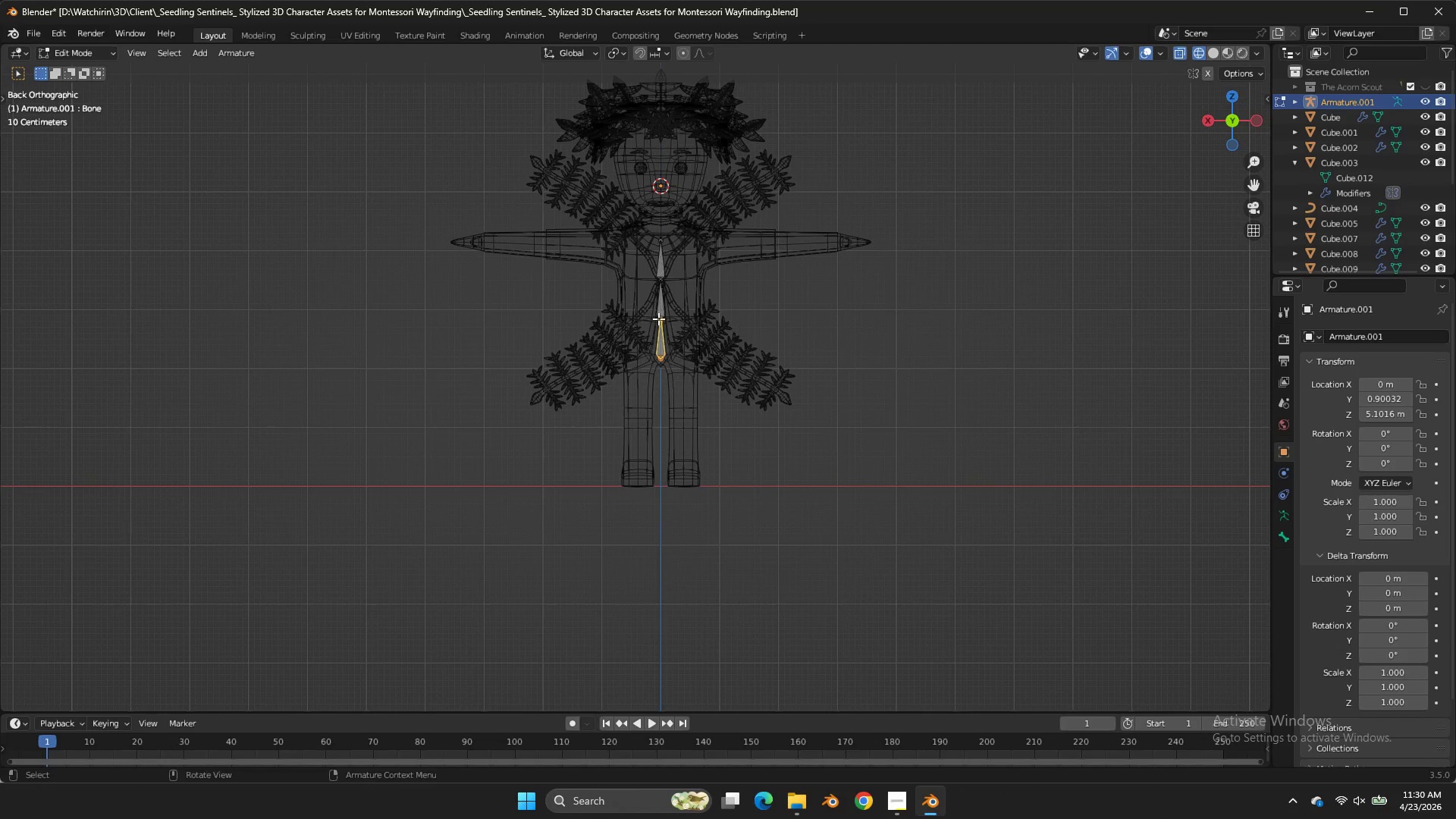 
double_click([662, 322])
 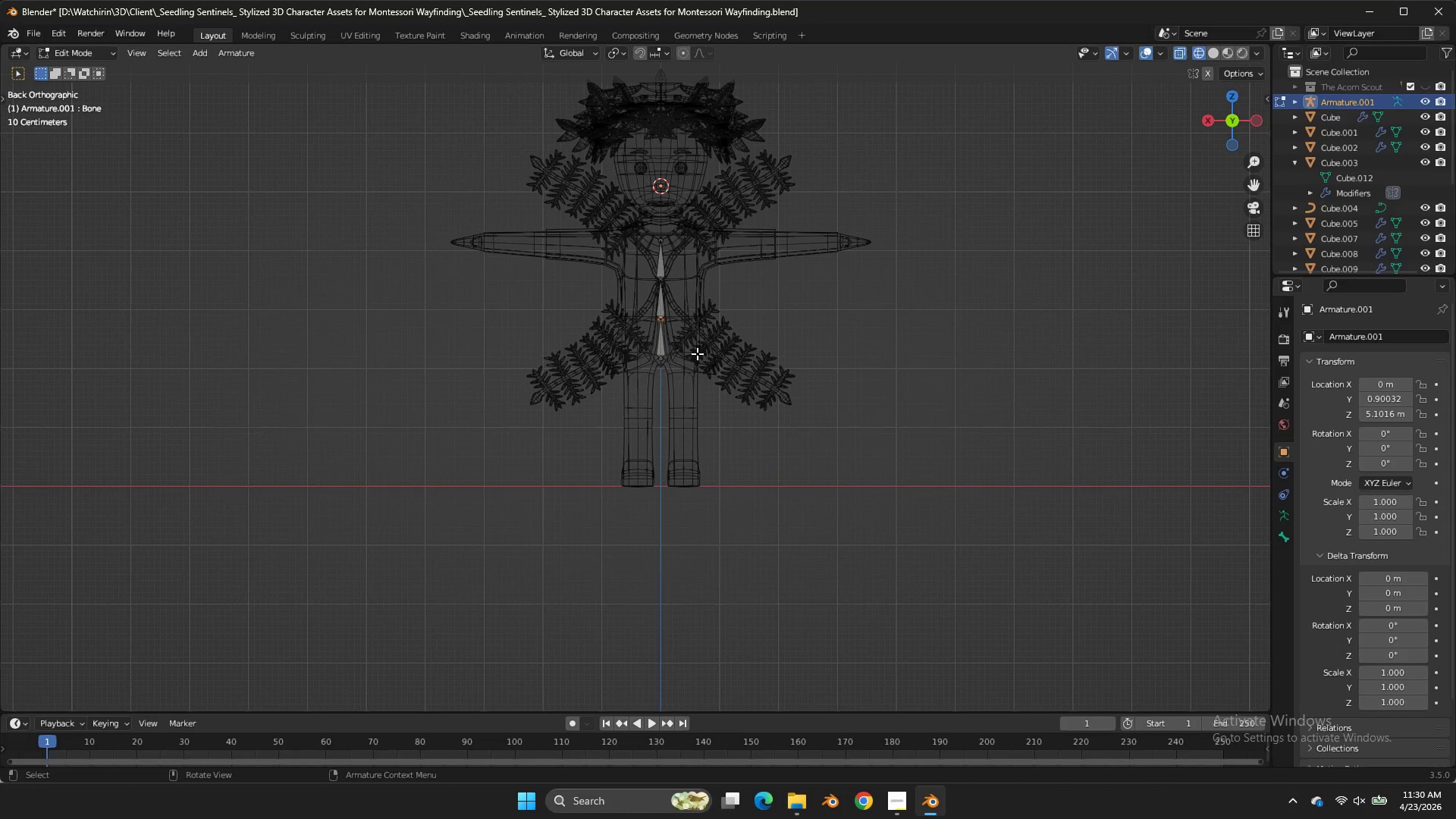 
key(E)
 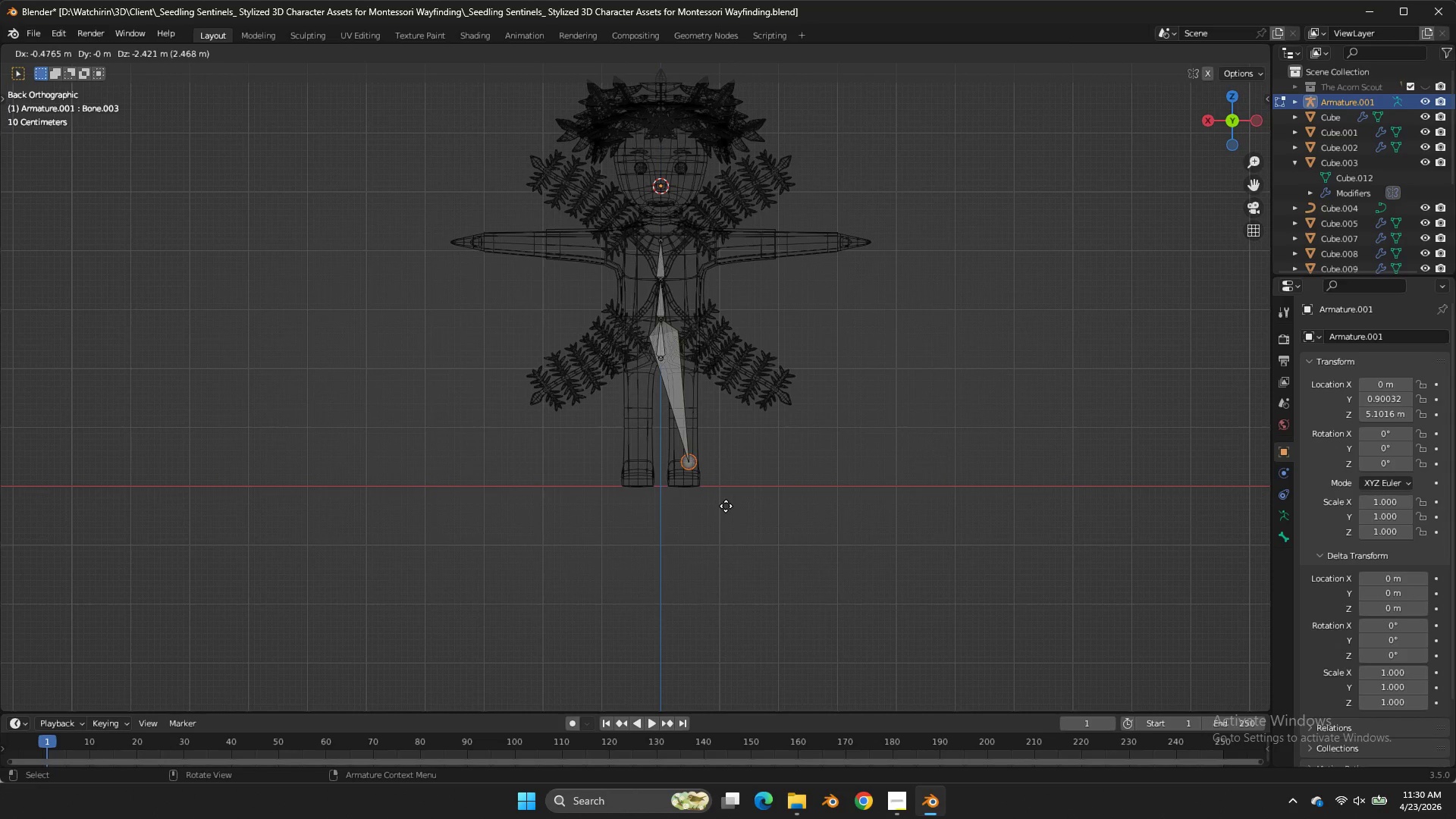 
double_click([723, 506])
 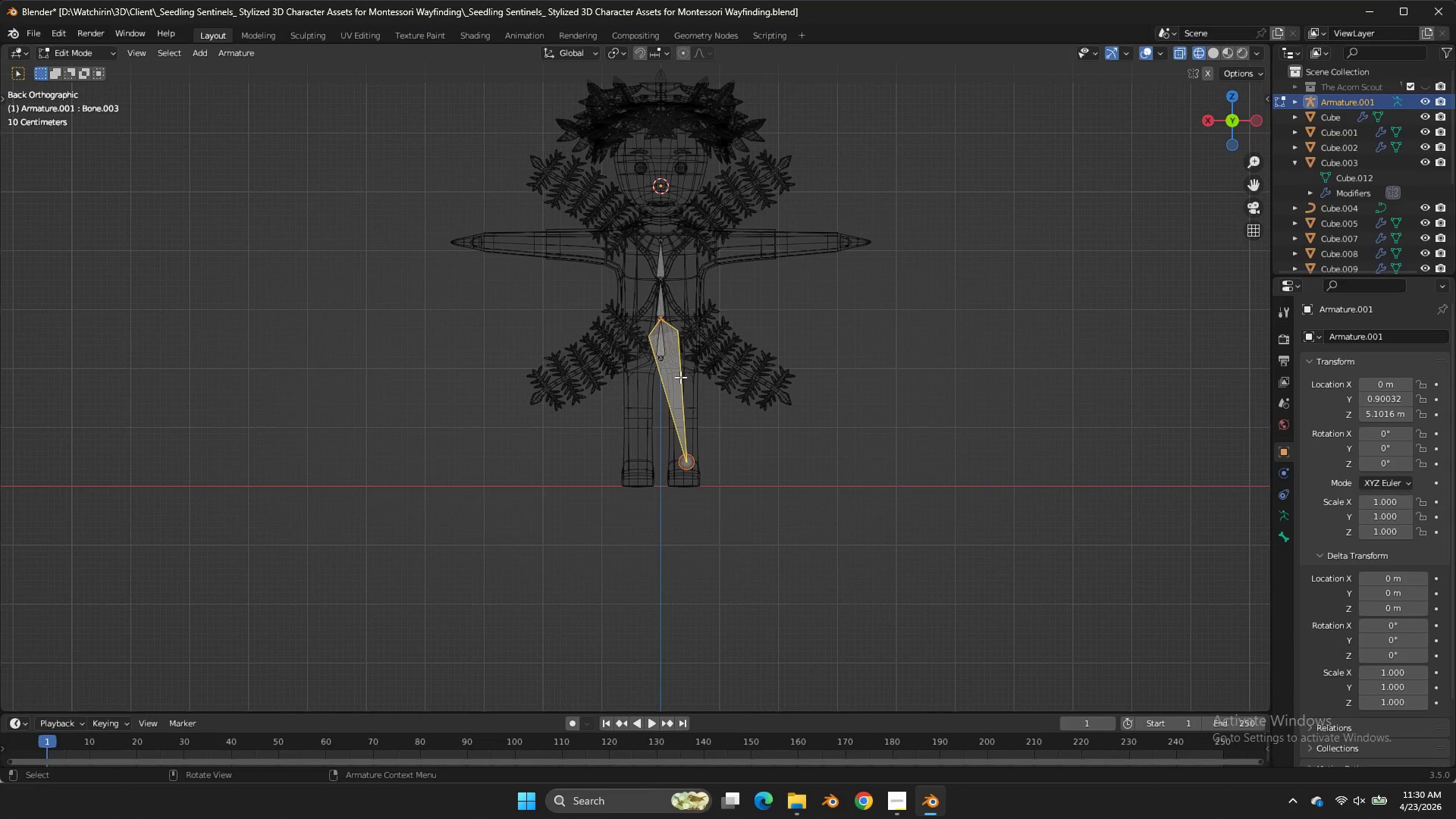 
left_click([723, 506])
 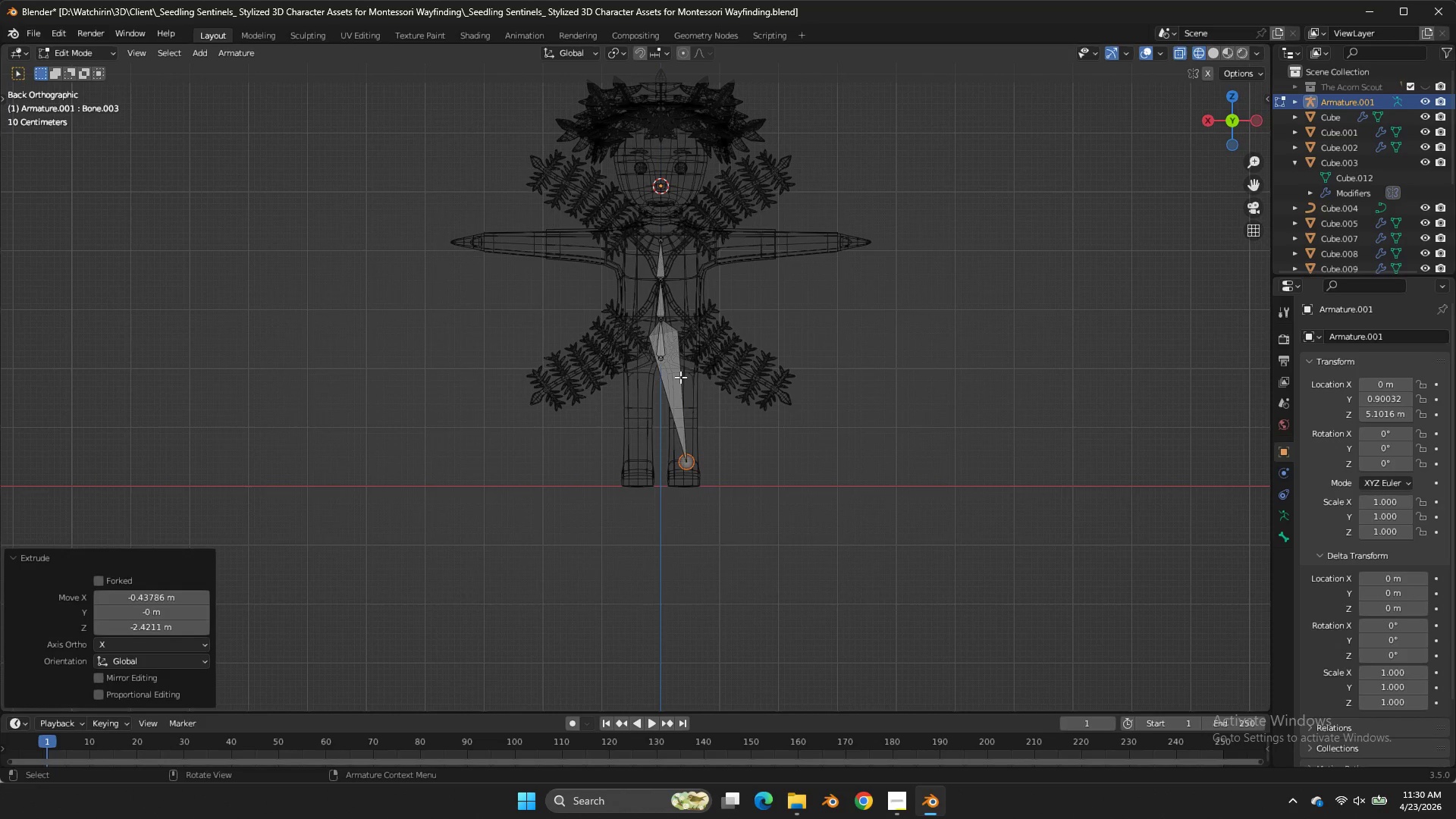 
triple_click([680, 377])
 